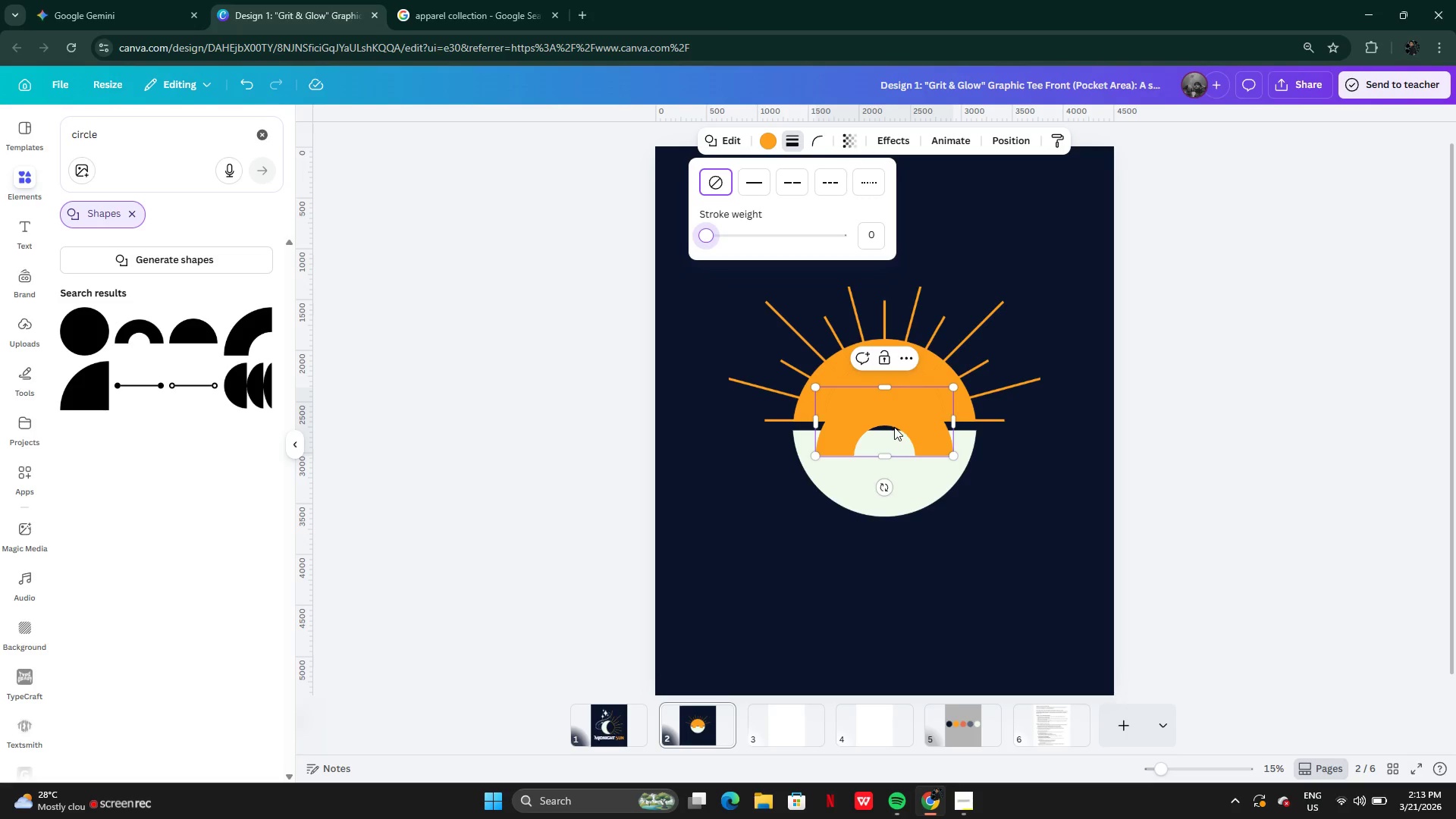 
left_click_drag(start_coordinate=[894, 427], to_coordinate=[802, 559])
 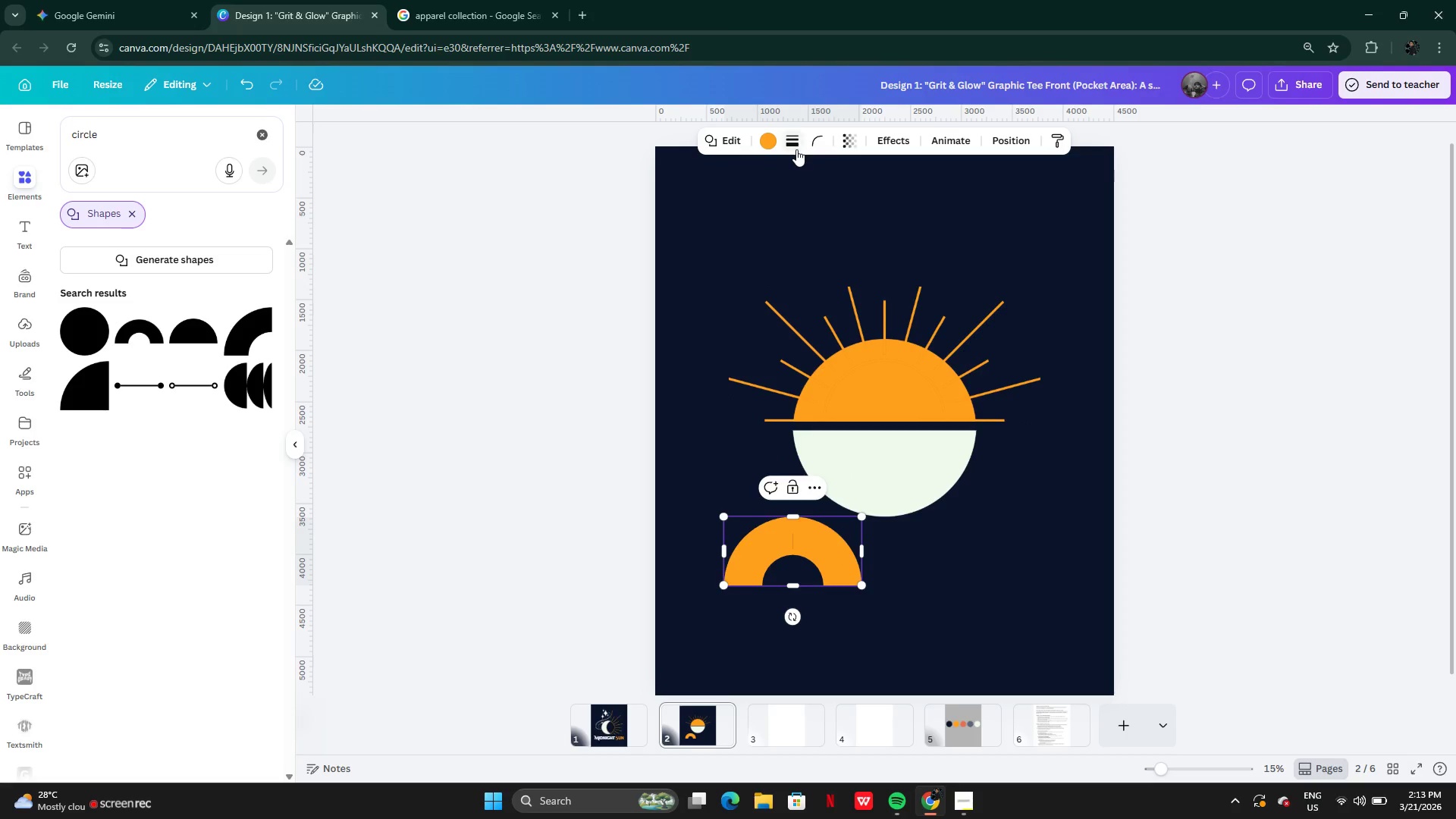 
left_click([795, 139])
 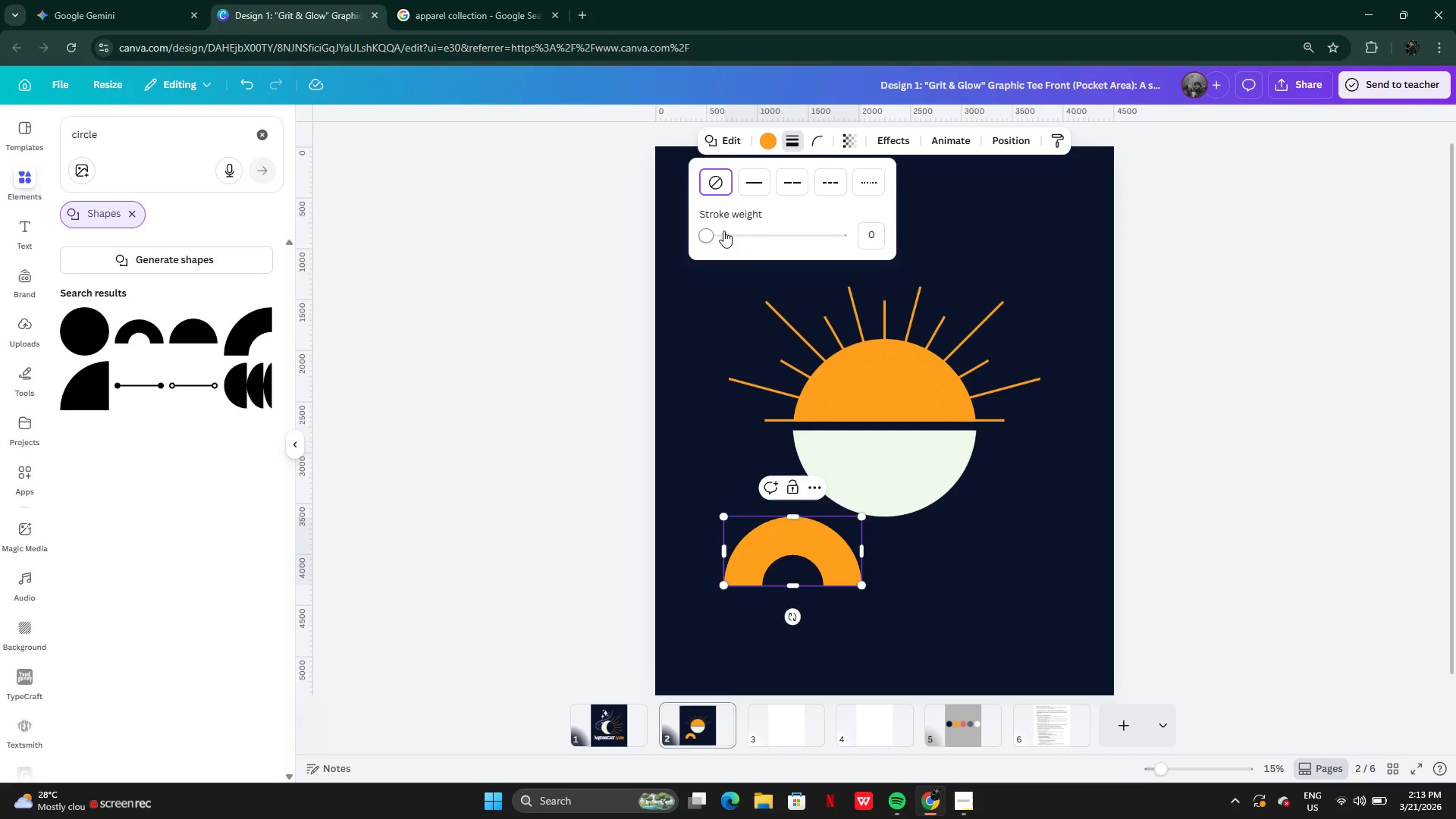 
left_click_drag(start_coordinate=[723, 231], to_coordinate=[701, 260])
 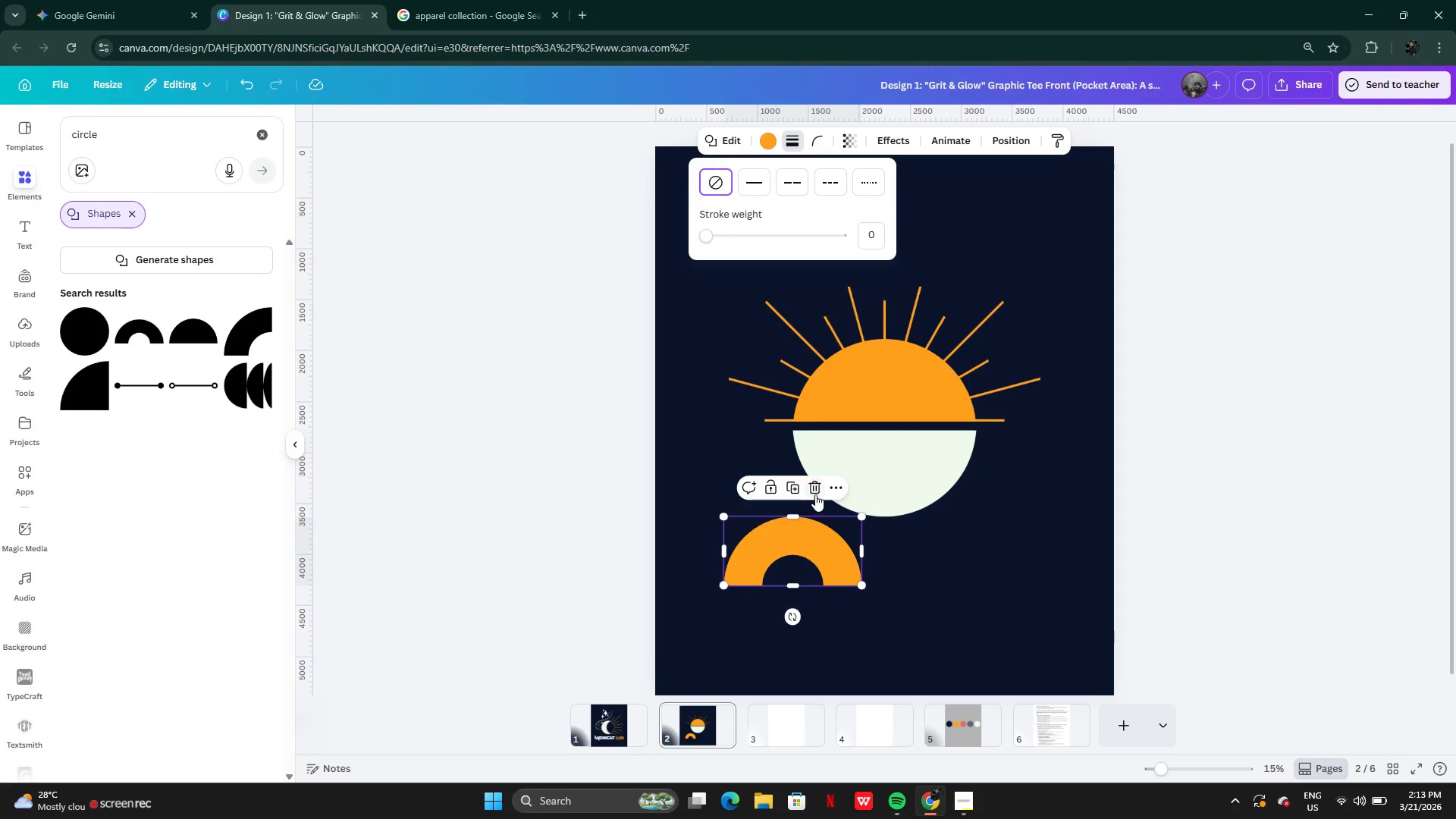 
left_click([812, 492])
 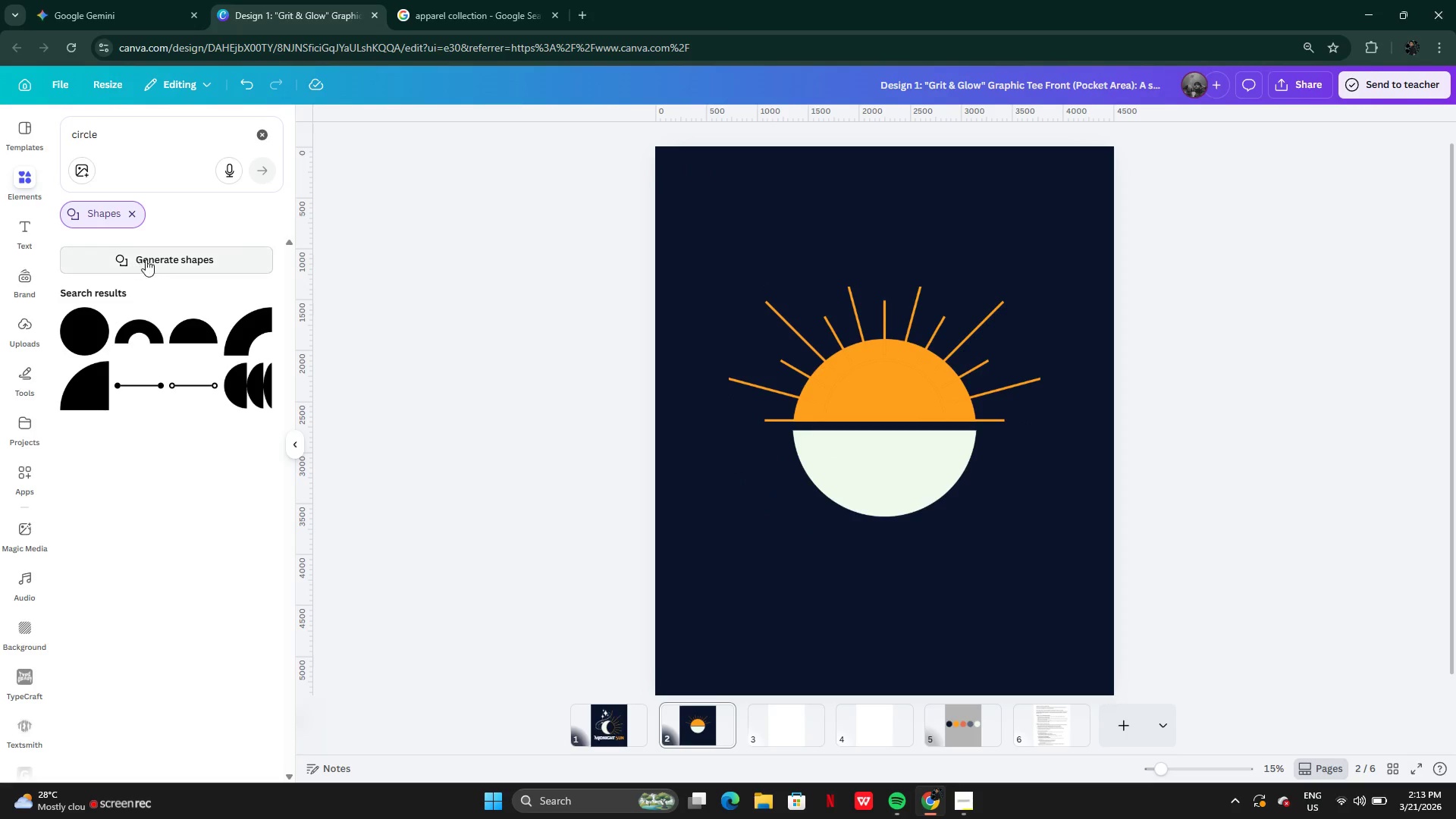 
left_click([136, 214])
 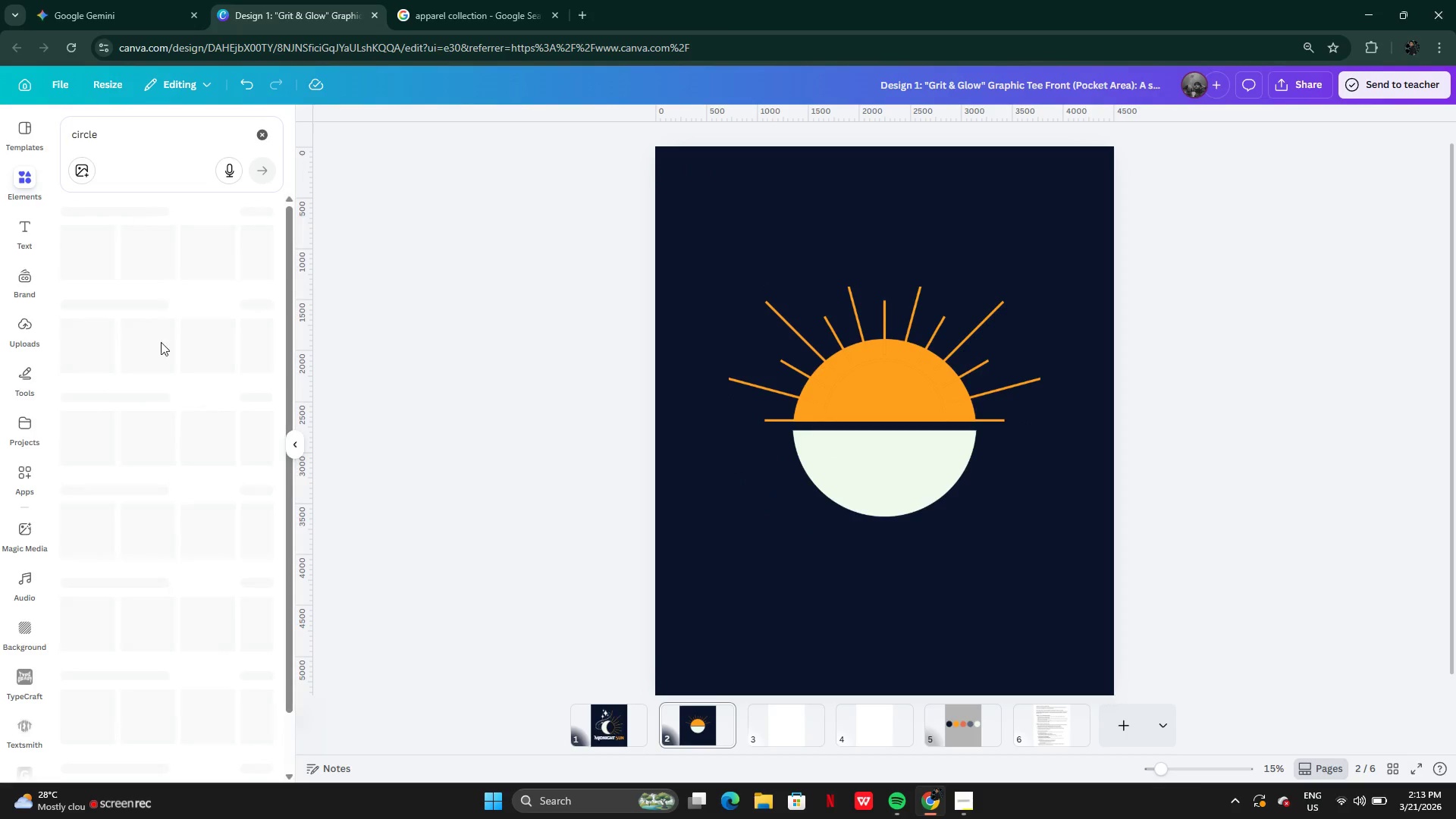 
mouse_move([165, 372])
 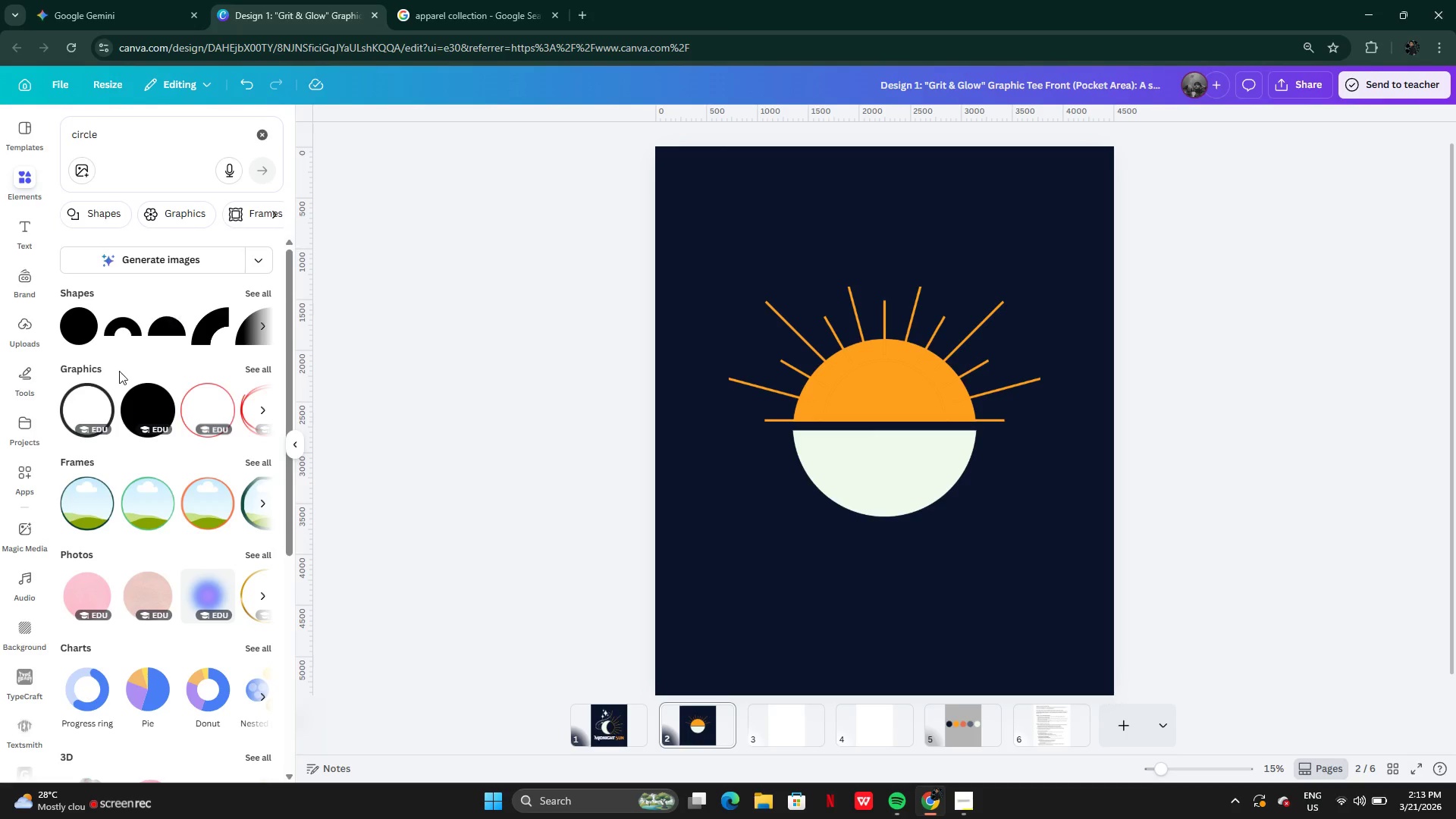 
wait(5.77)
 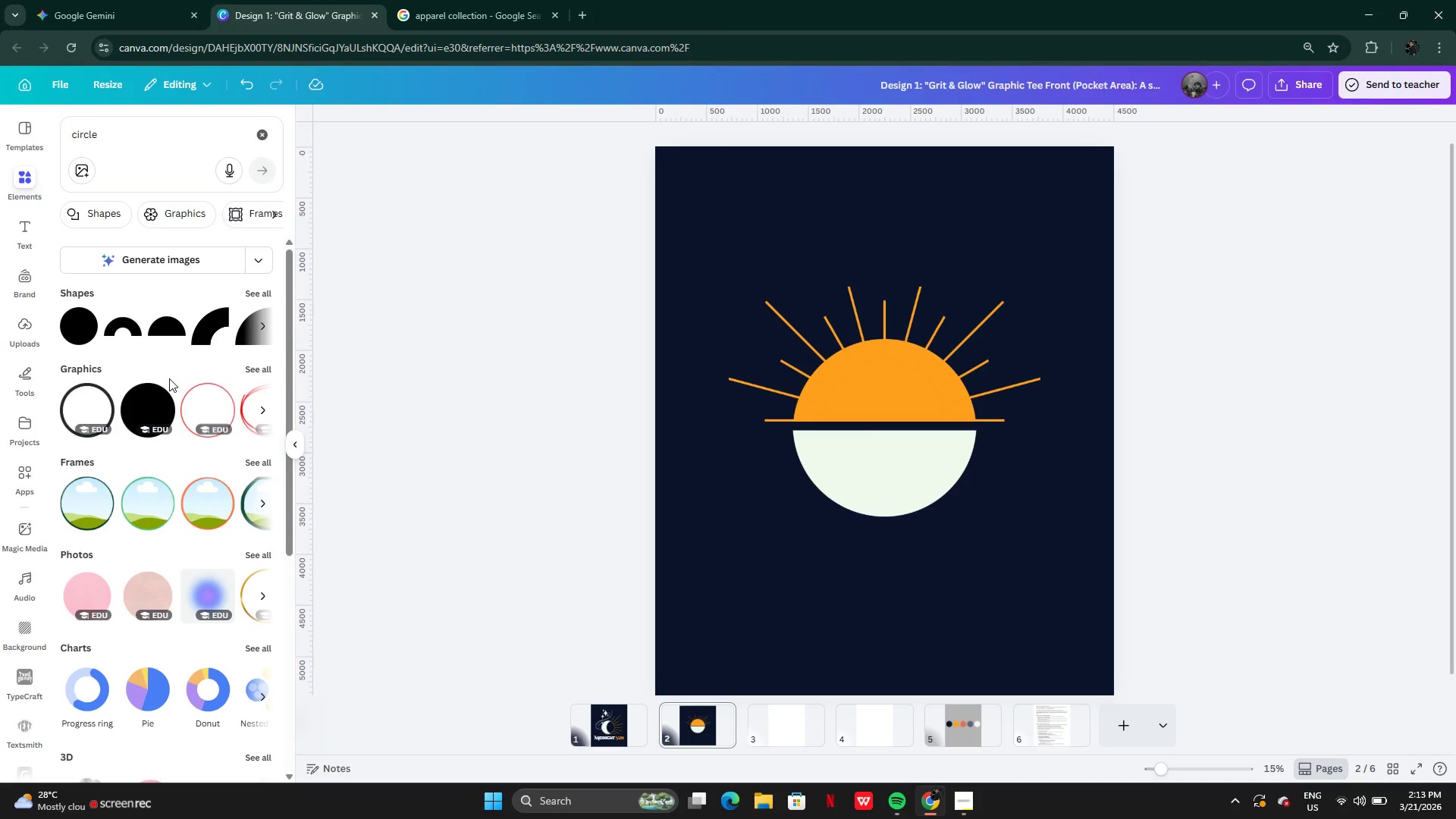 
mouse_move([236, 294])
 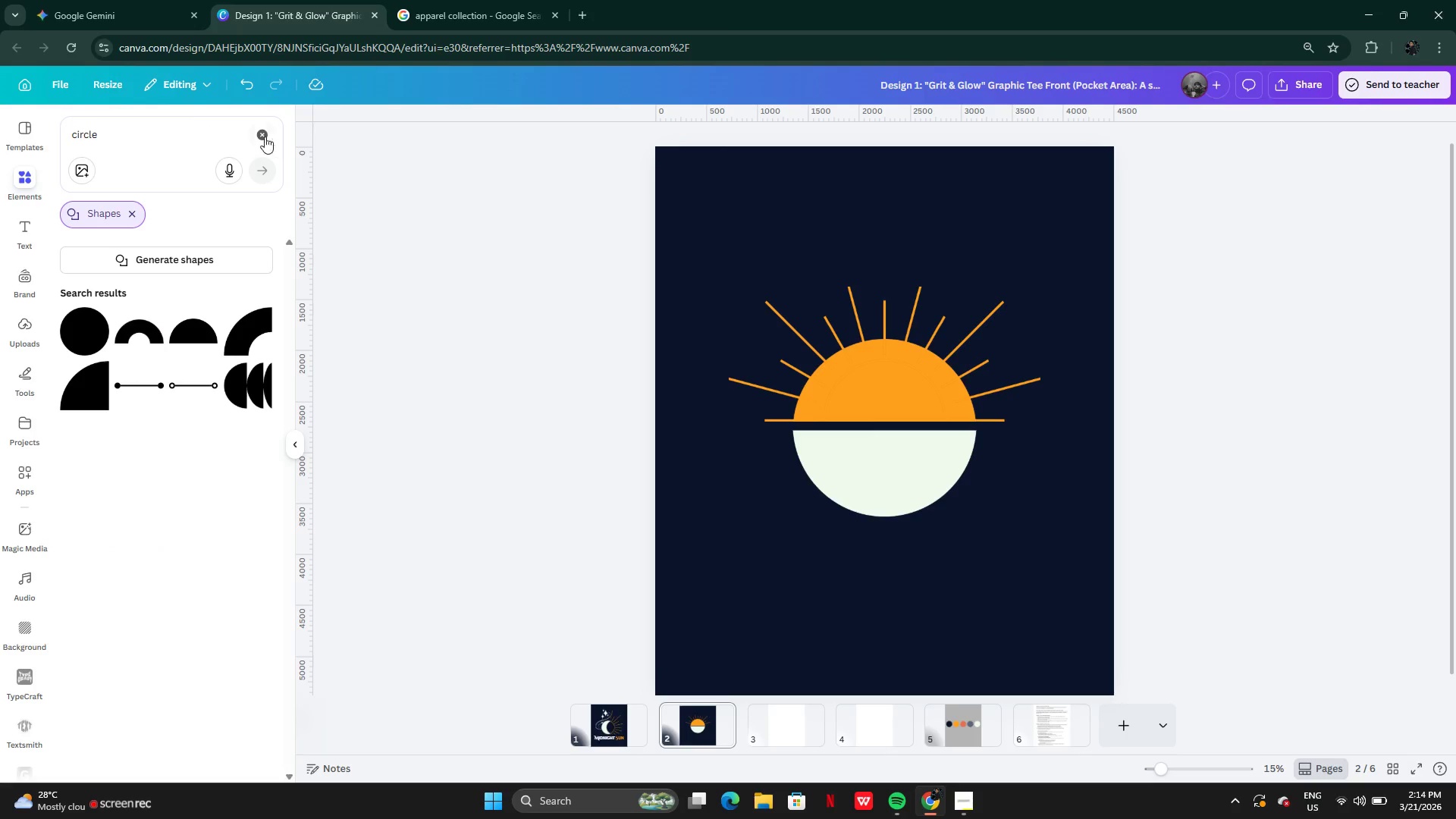 
left_click([258, 133])
 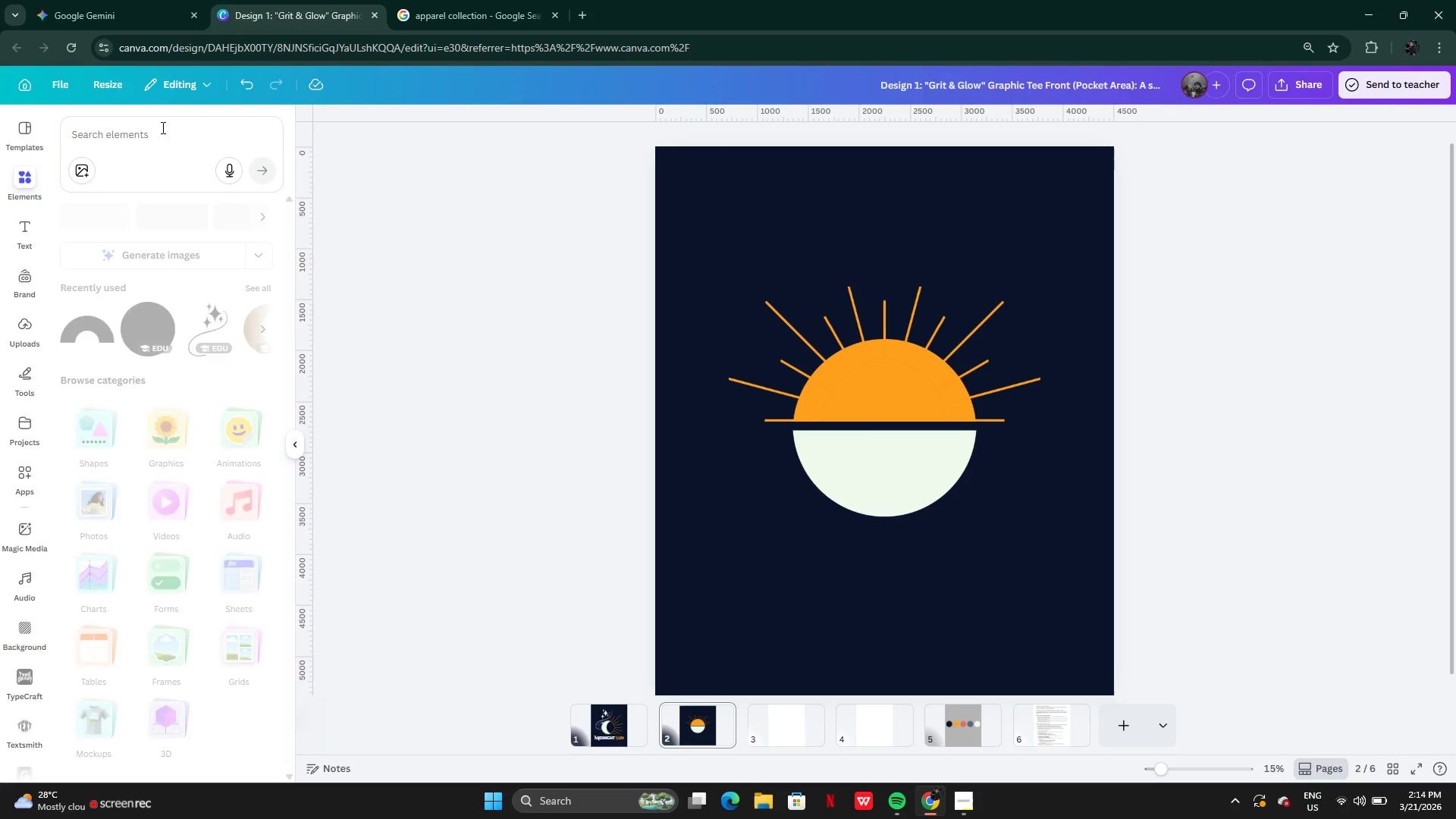 
left_click([162, 127])
 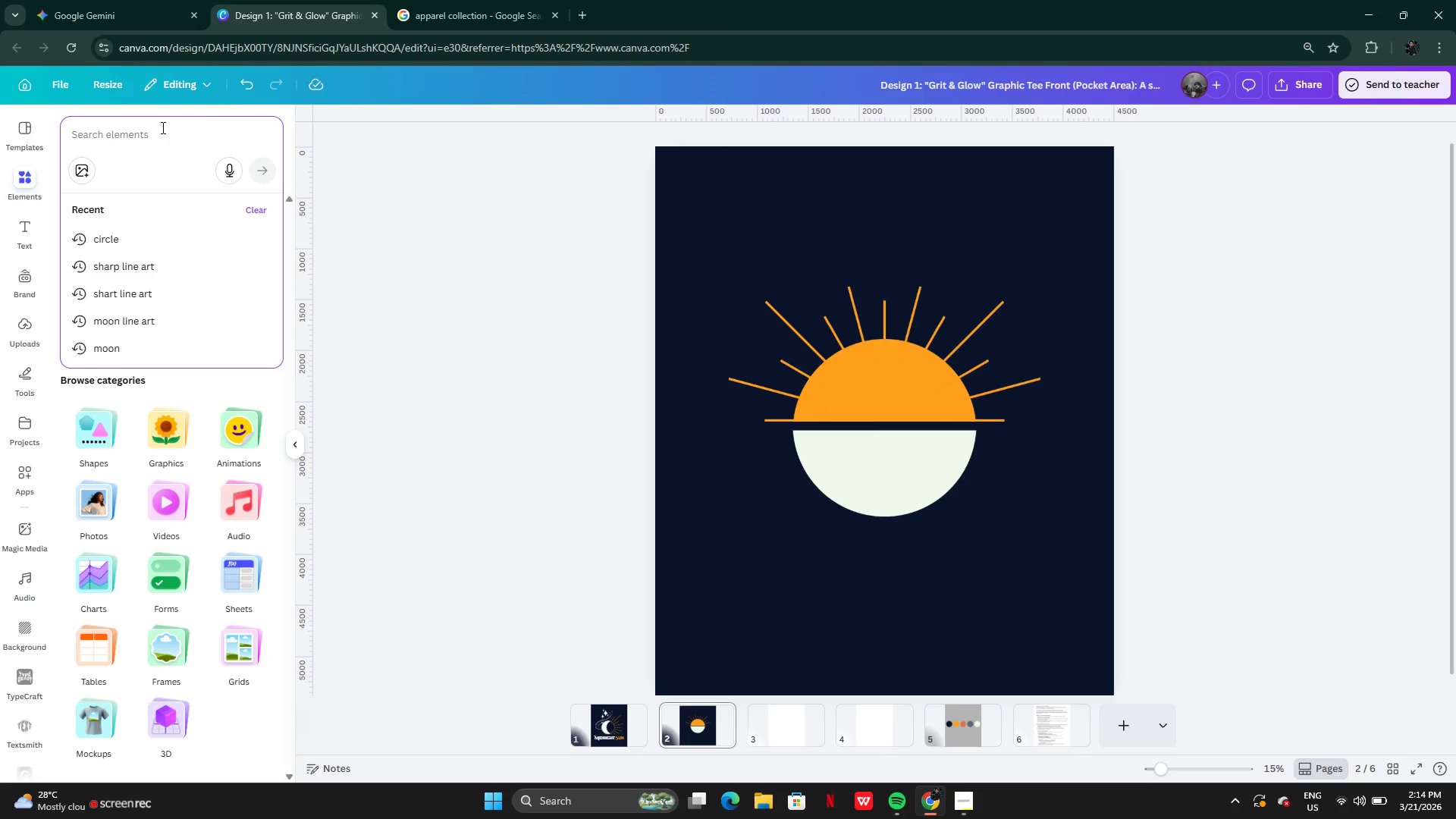 
type(surve)
key(Backspace)
key(Backspace)
key(Backspace)
key(Backspace)
key(Backspace)
key(Backspace)
type(curve)
 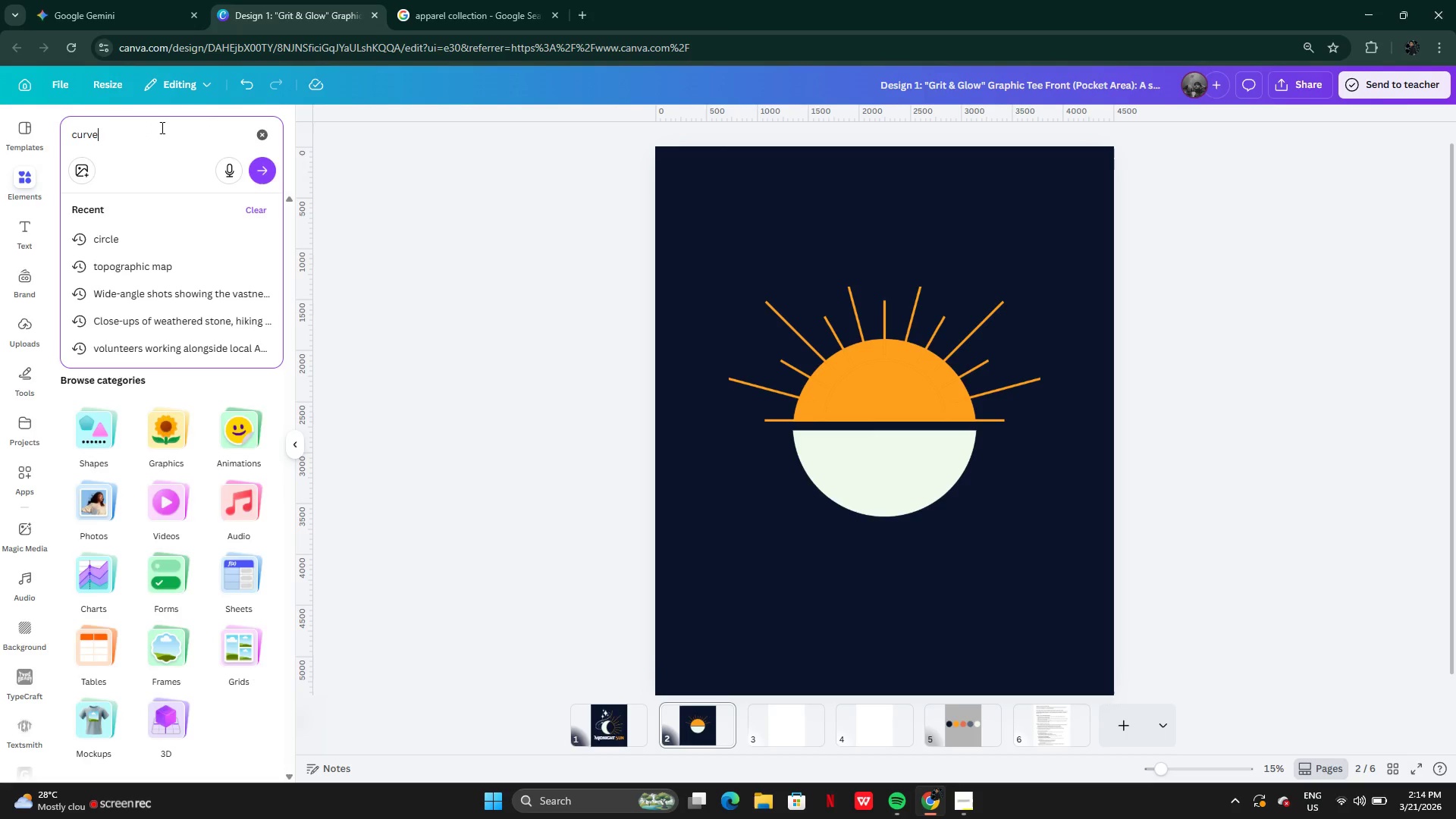 
key(Enter)
 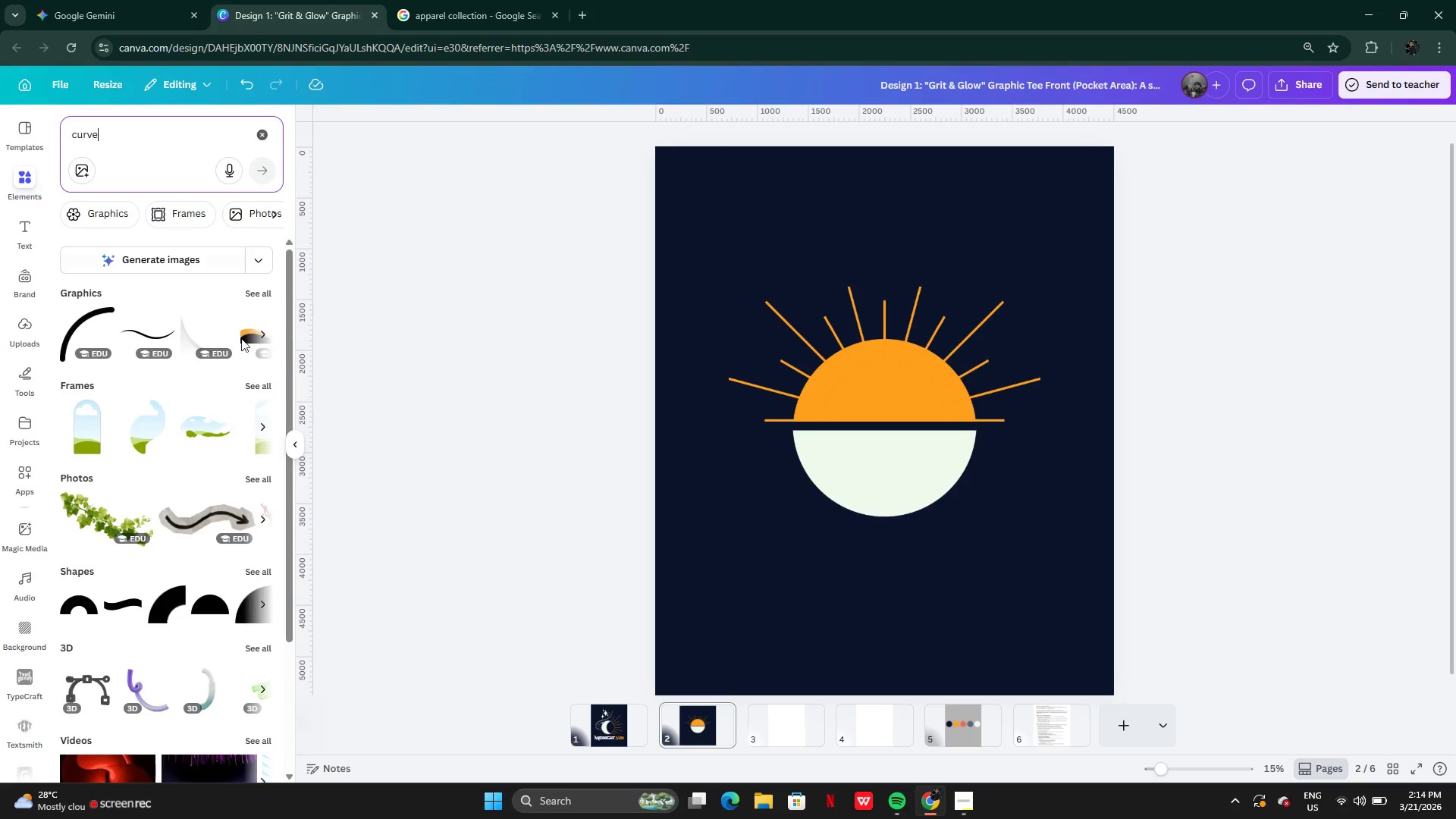 
left_click([262, 301])
 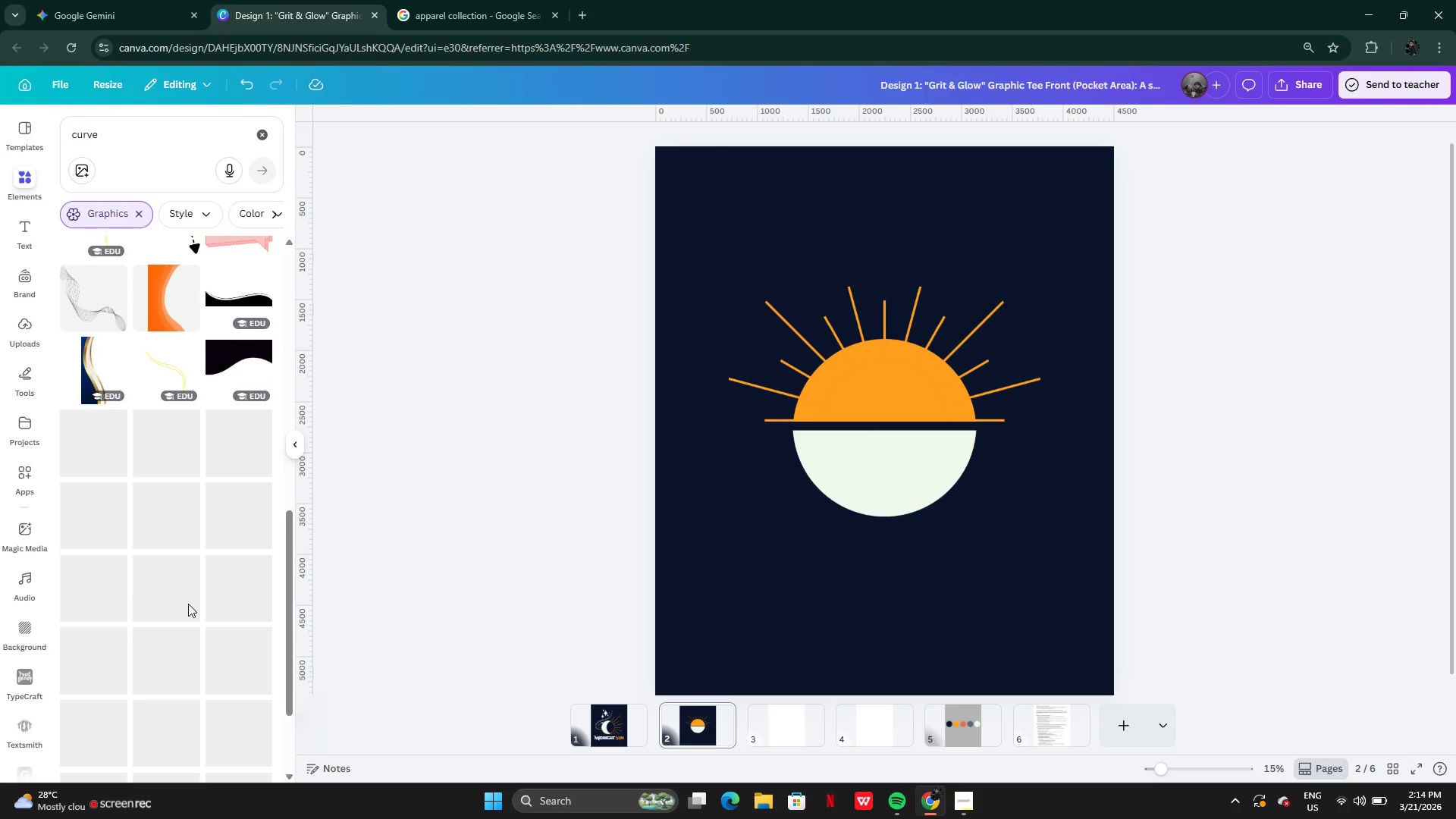 
wait(9.28)
 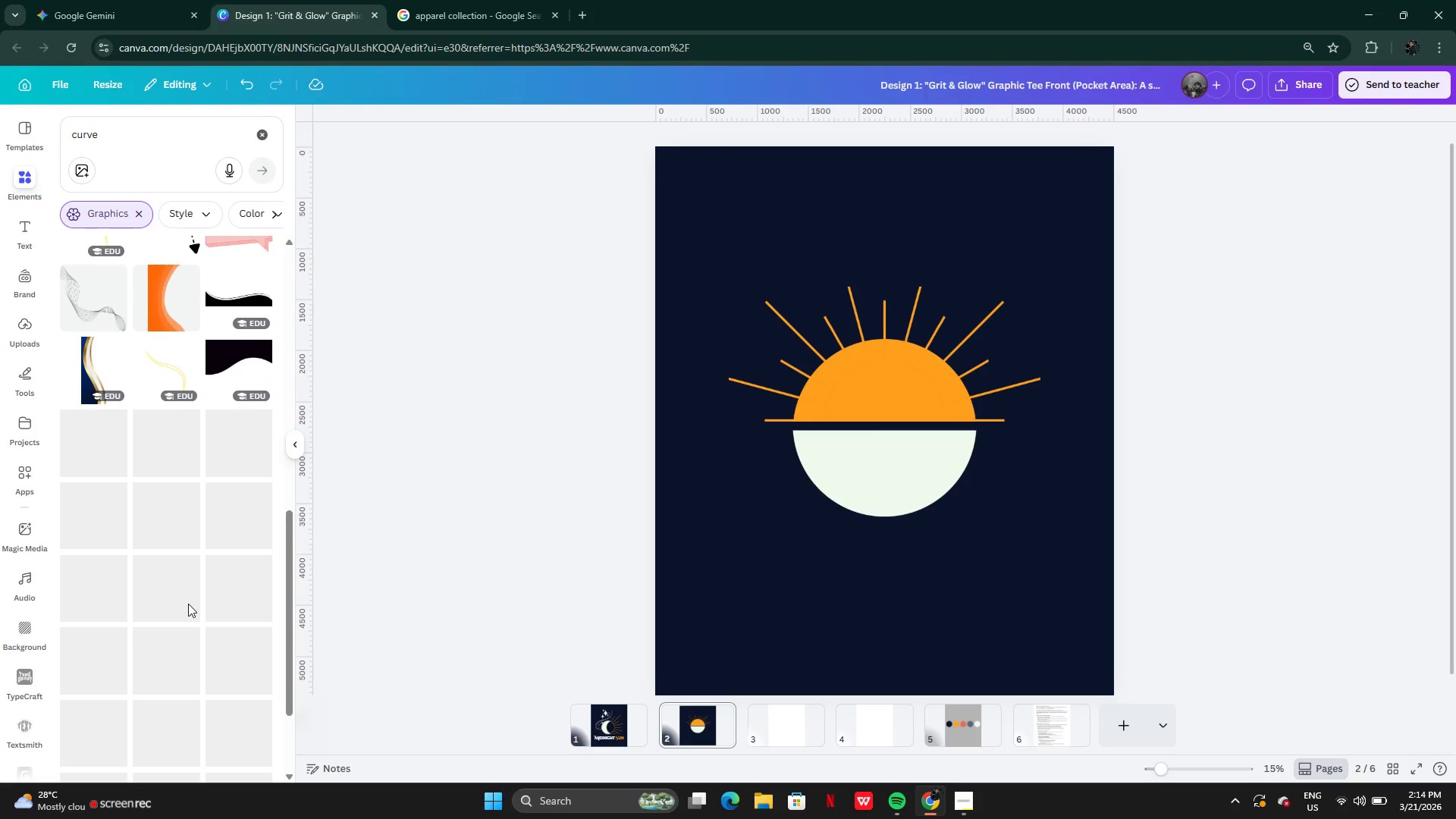 
left_click([86, 362])
 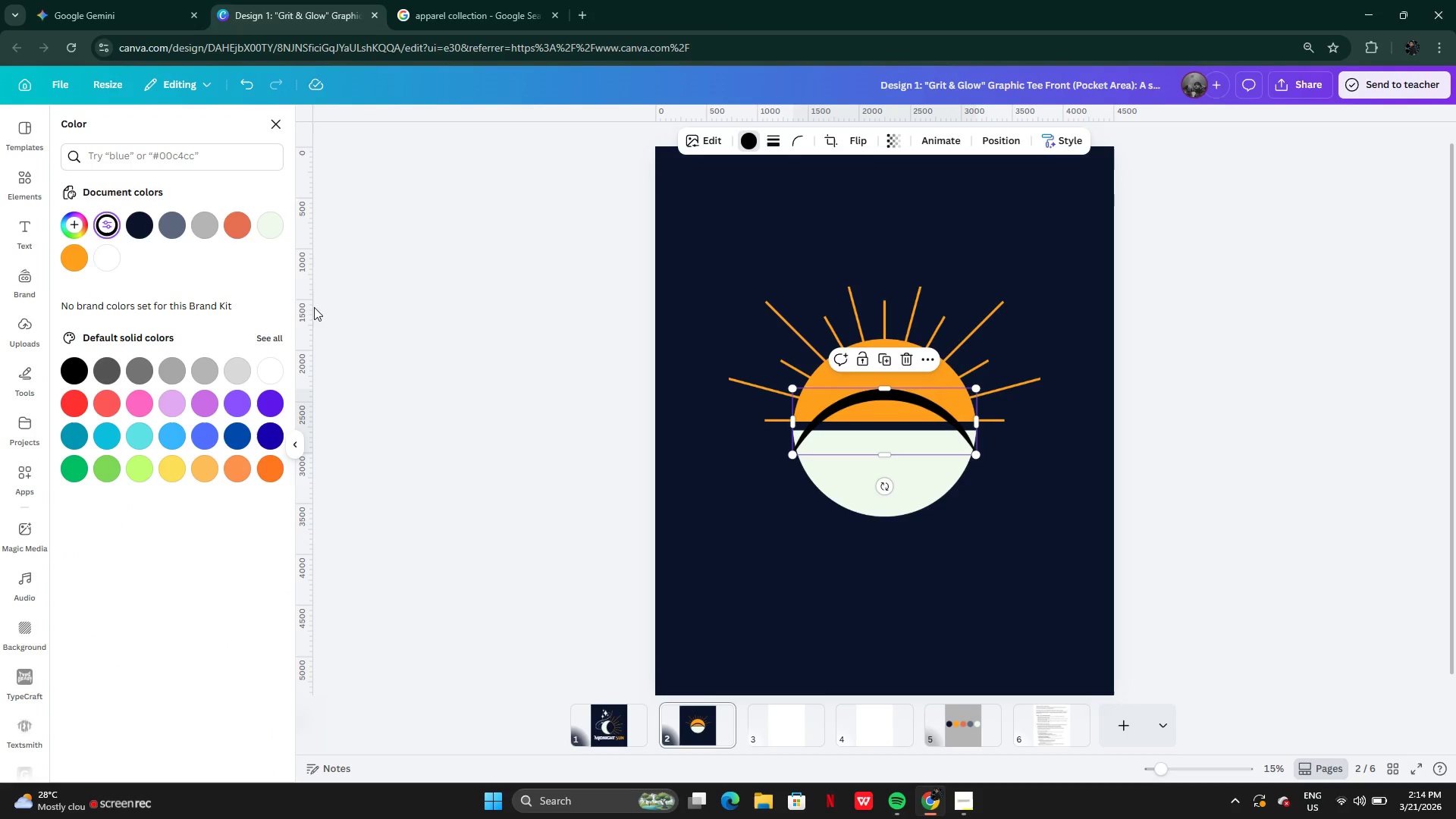 
left_click([98, 256])
 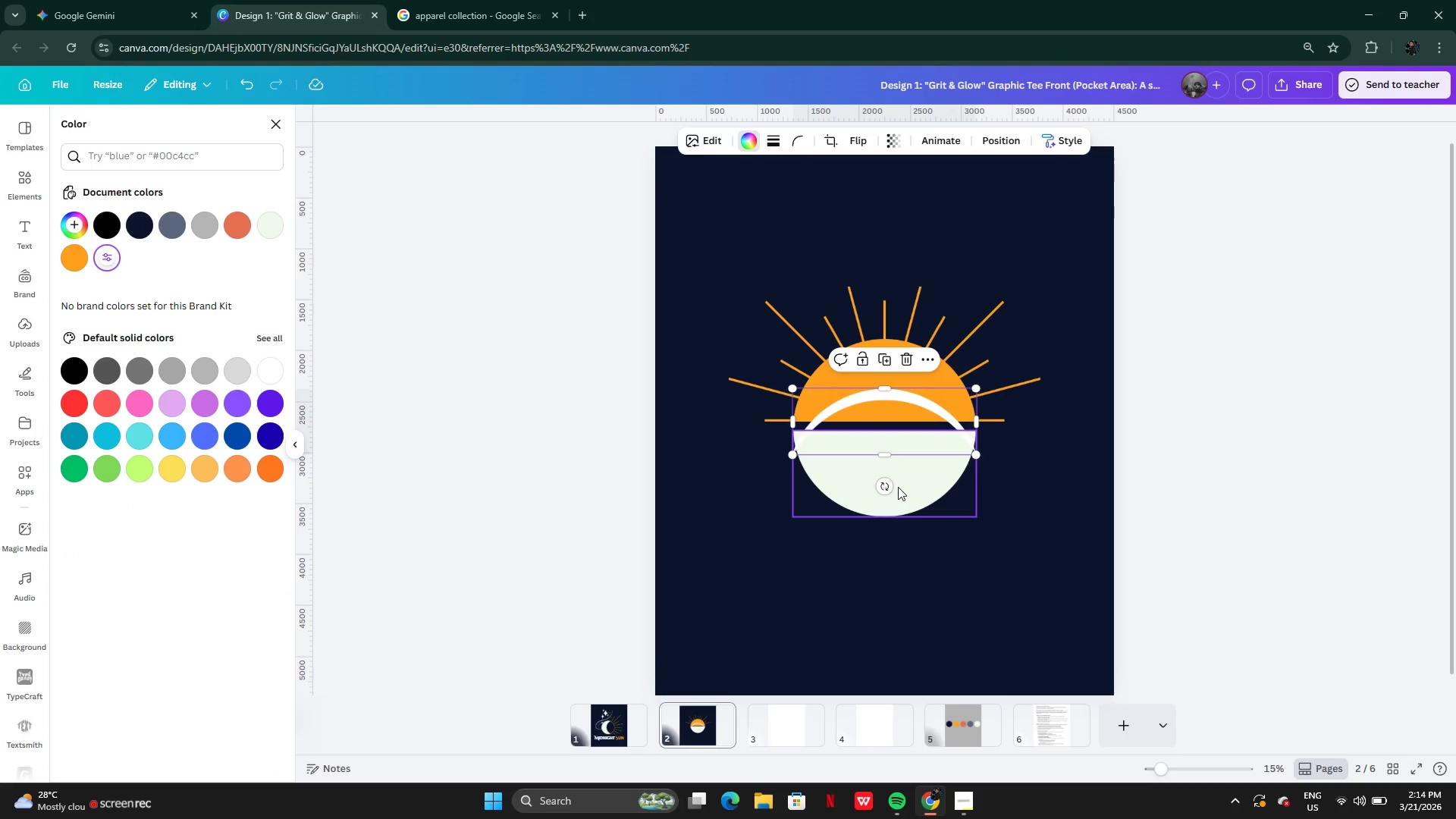 
left_click_drag(start_coordinate=[882, 487], to_coordinate=[887, 337])
 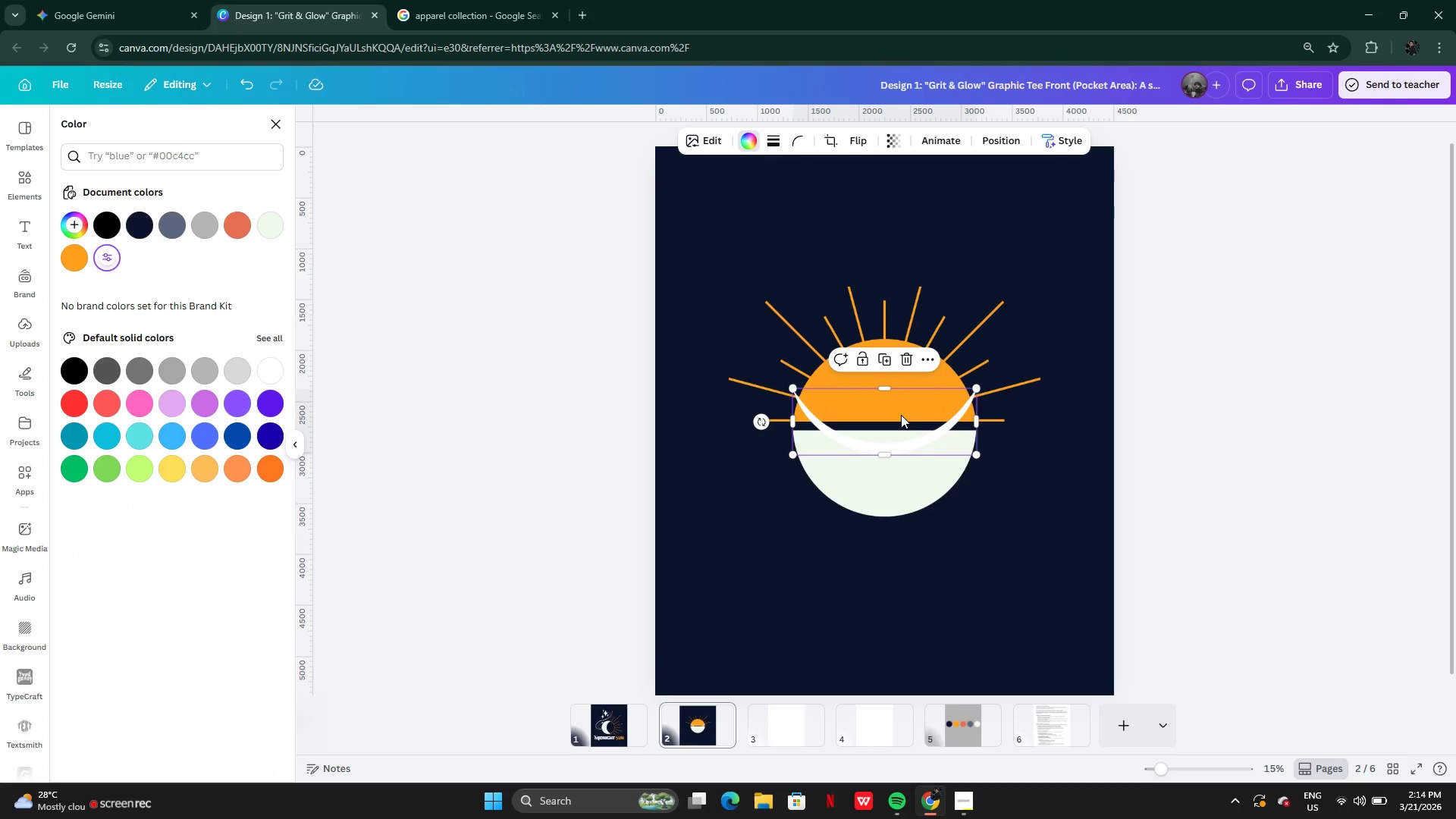 
left_click_drag(start_coordinate=[901, 415], to_coordinate=[899, 501])
 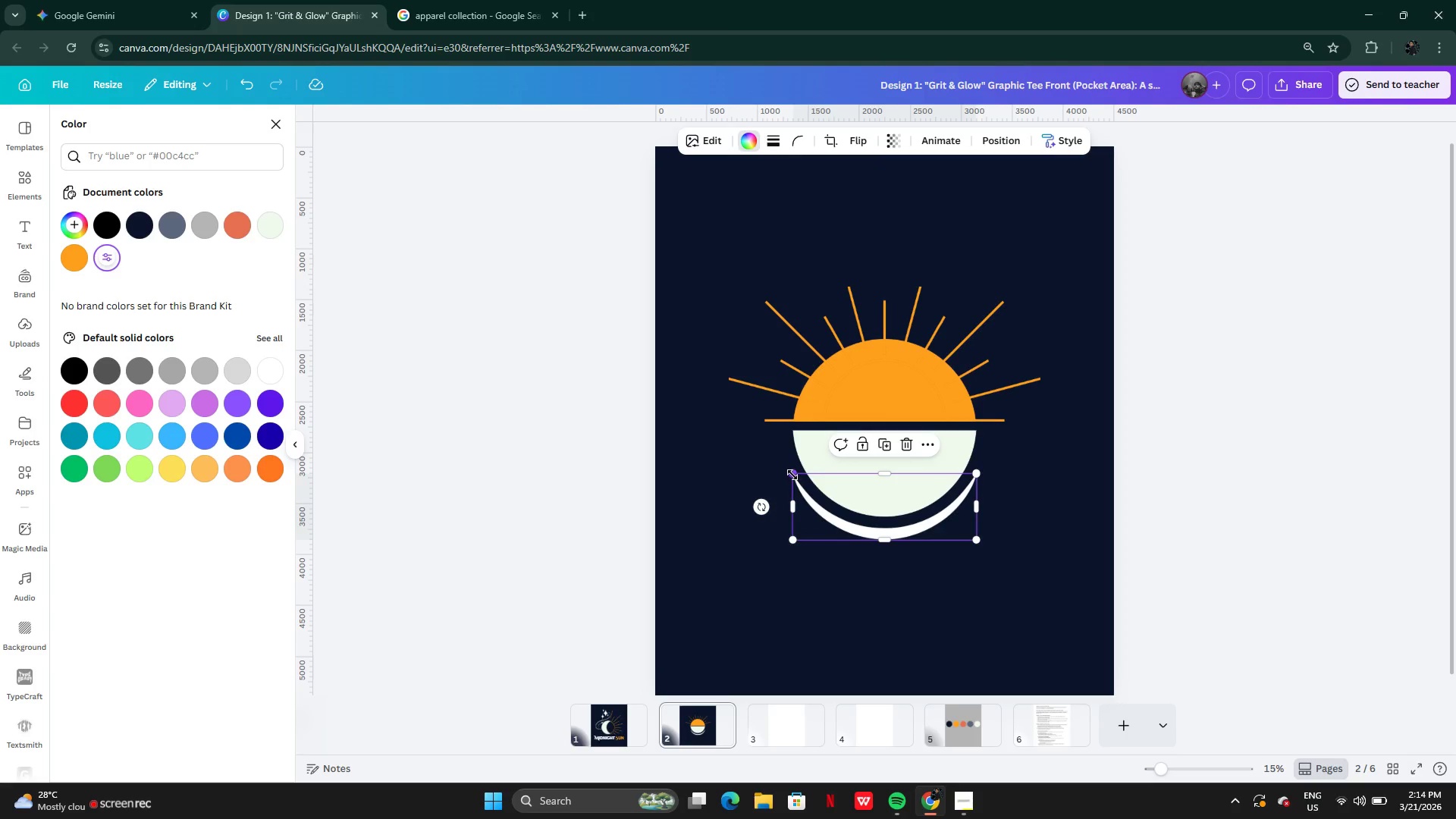 
left_click_drag(start_coordinate=[792, 475], to_coordinate=[850, 497])
 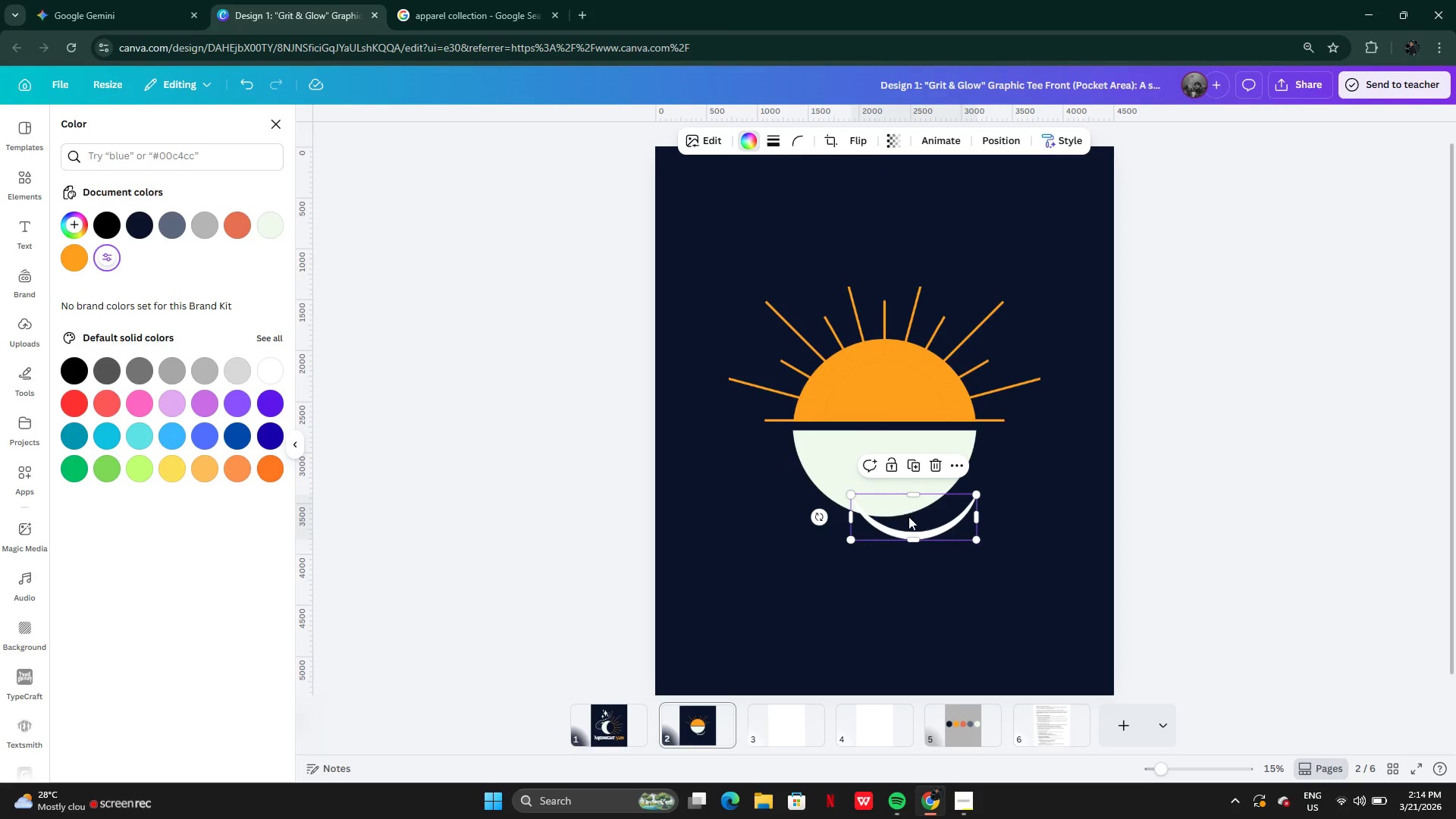 
left_click_drag(start_coordinate=[908, 516], to_coordinate=[878, 524])
 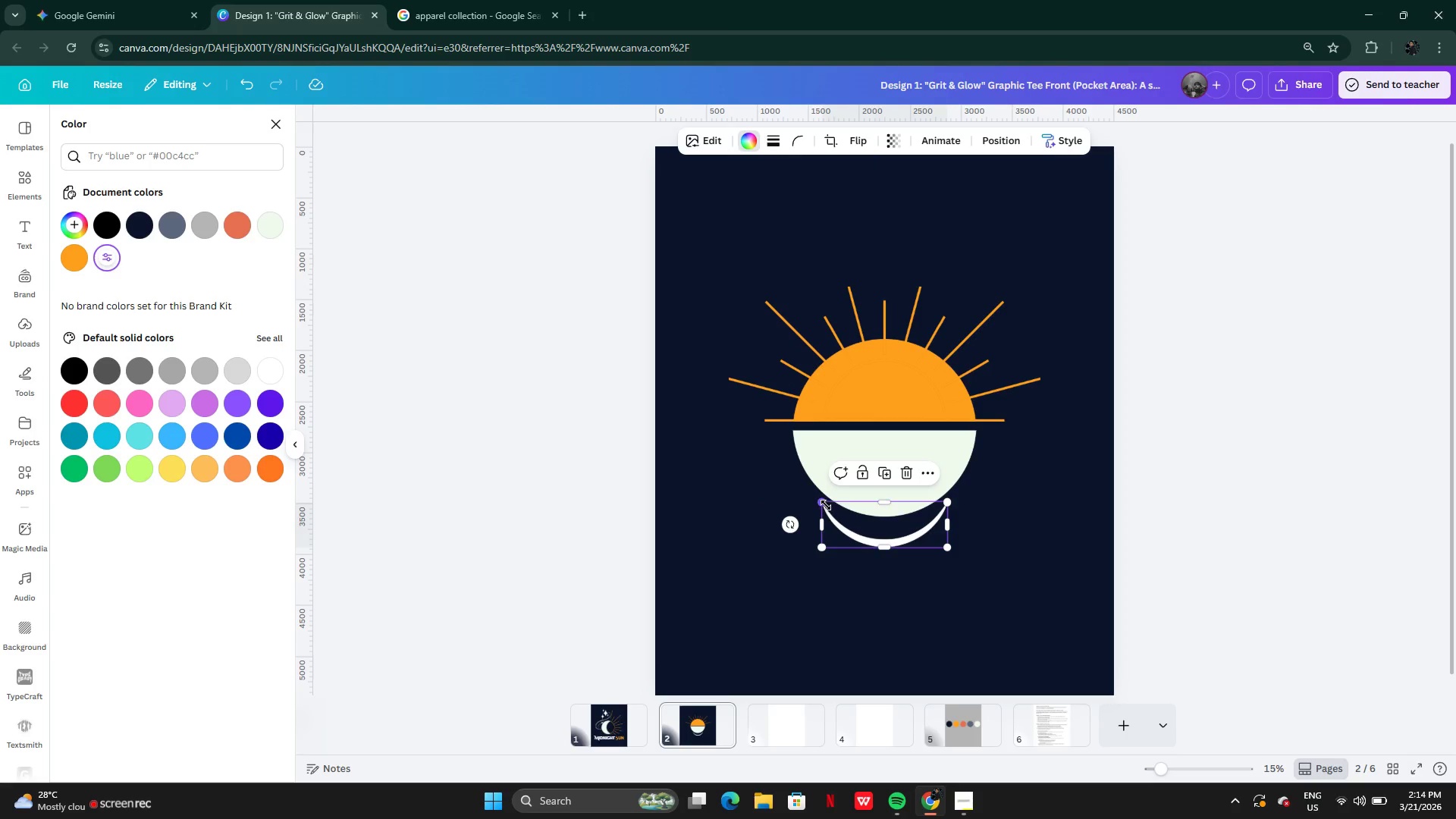 
left_click_drag(start_coordinate=[826, 505], to_coordinate=[723, 457])
 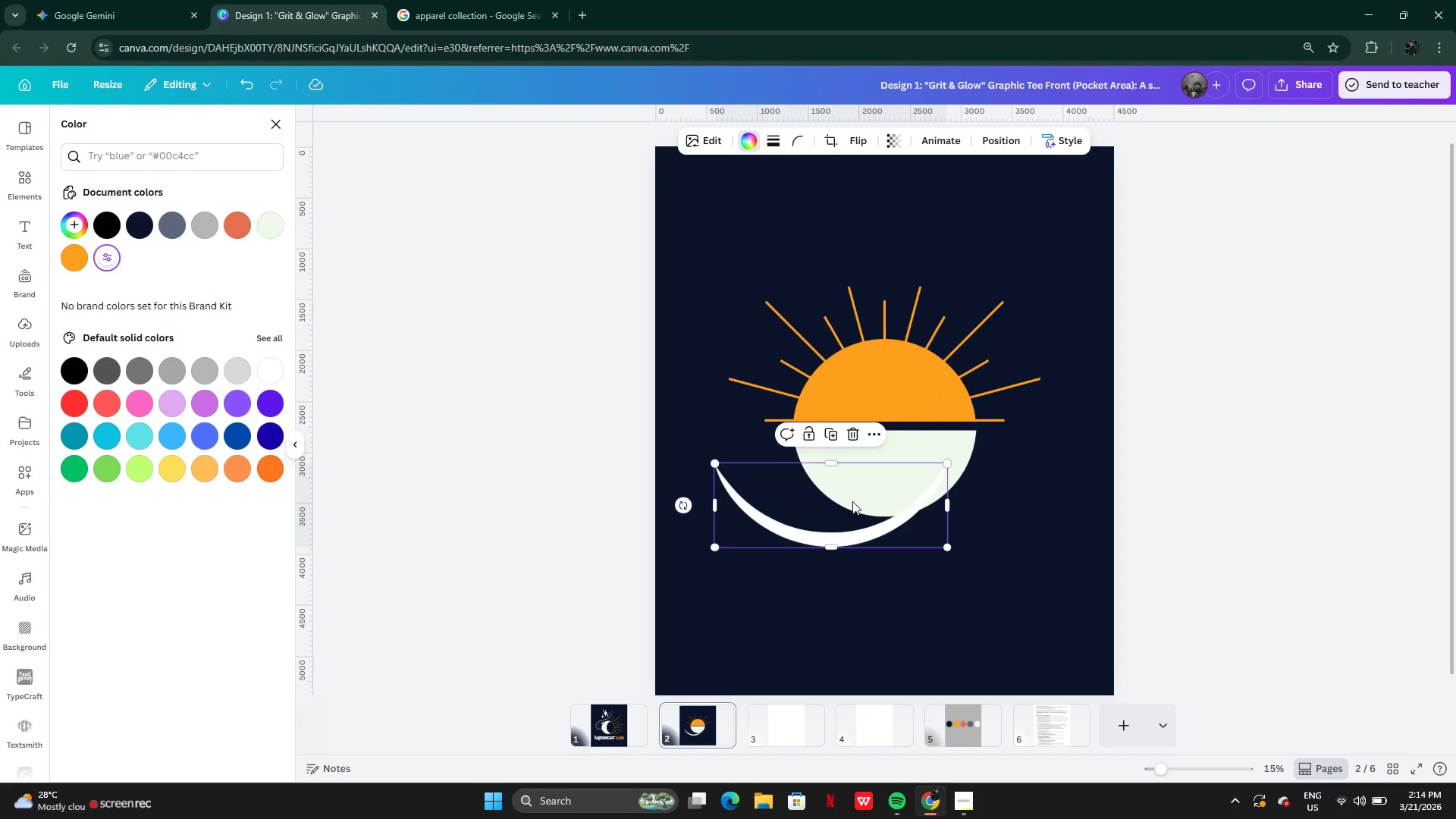 
left_click_drag(start_coordinate=[852, 500], to_coordinate=[905, 494])
 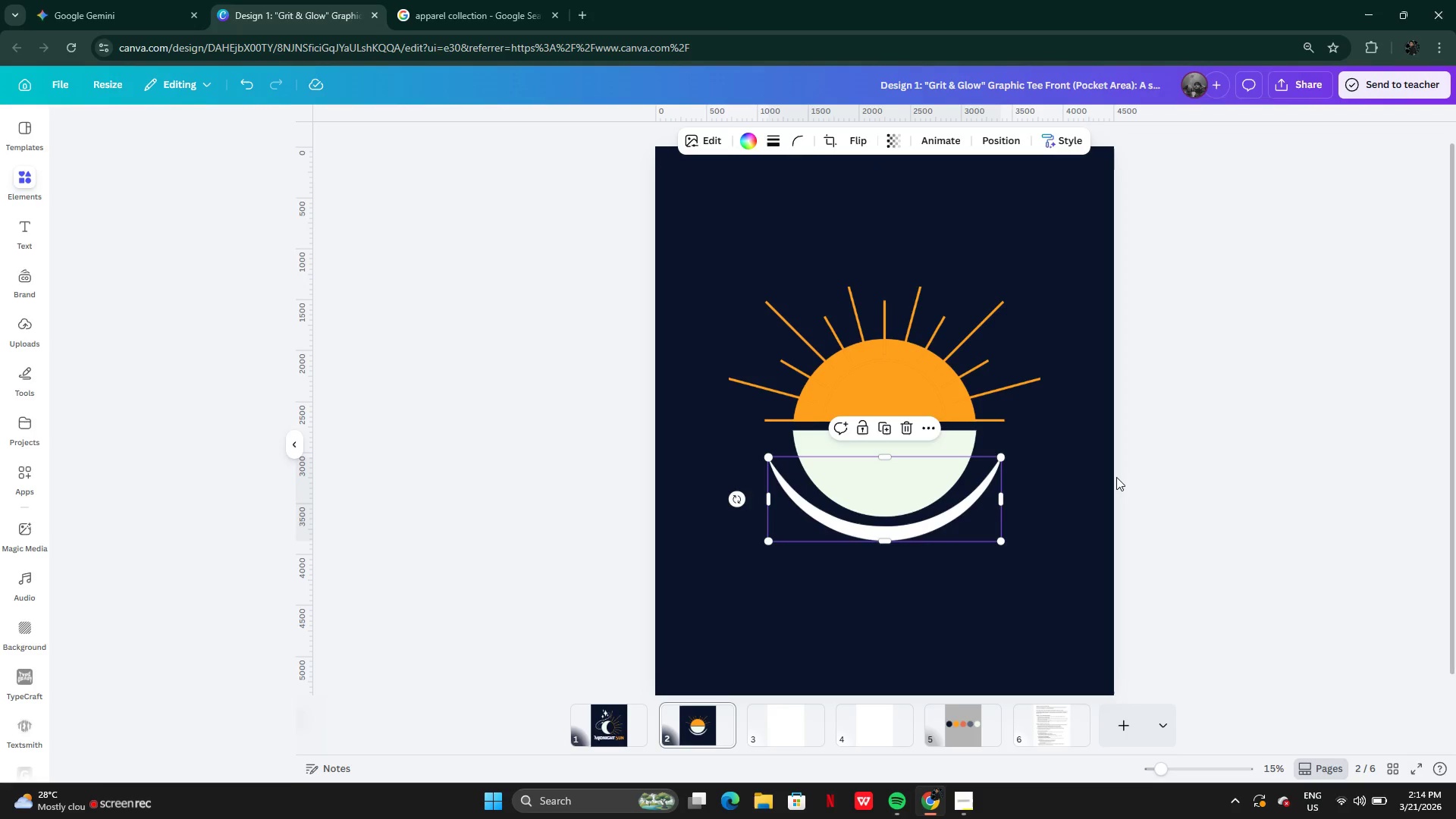 
double_click([1116, 477])
 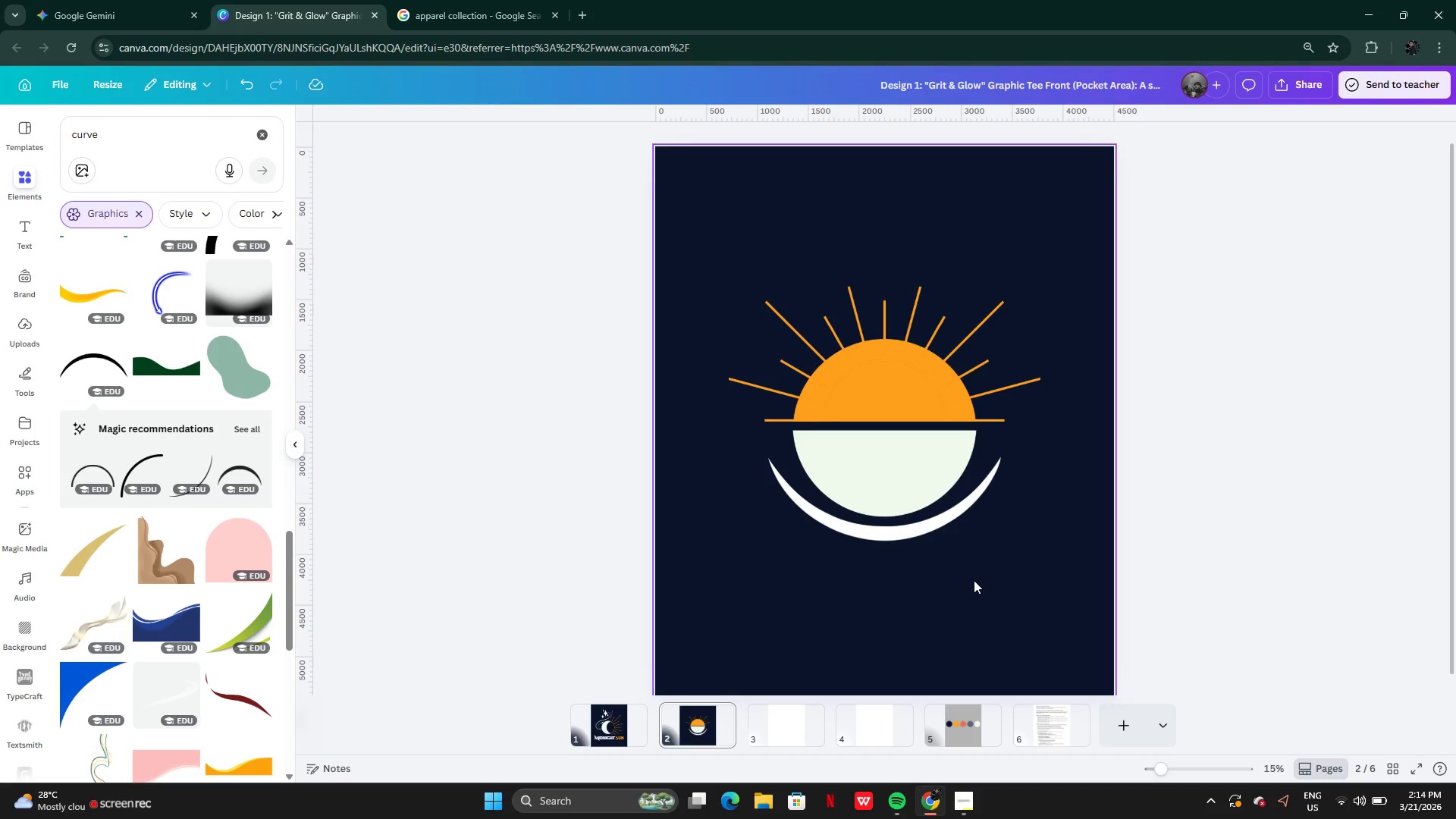 
left_click([620, 720])
 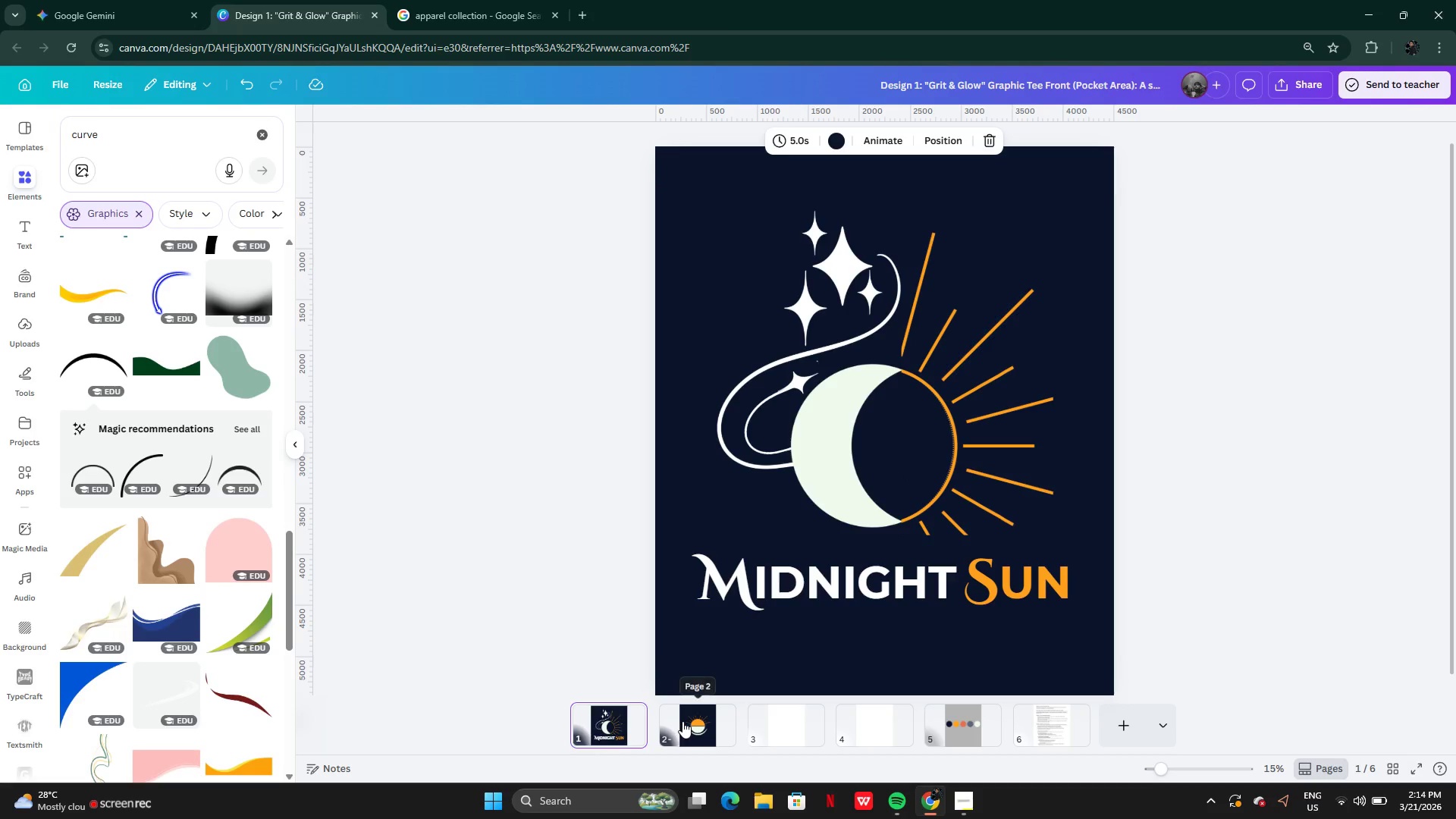 
left_click([690, 723])
 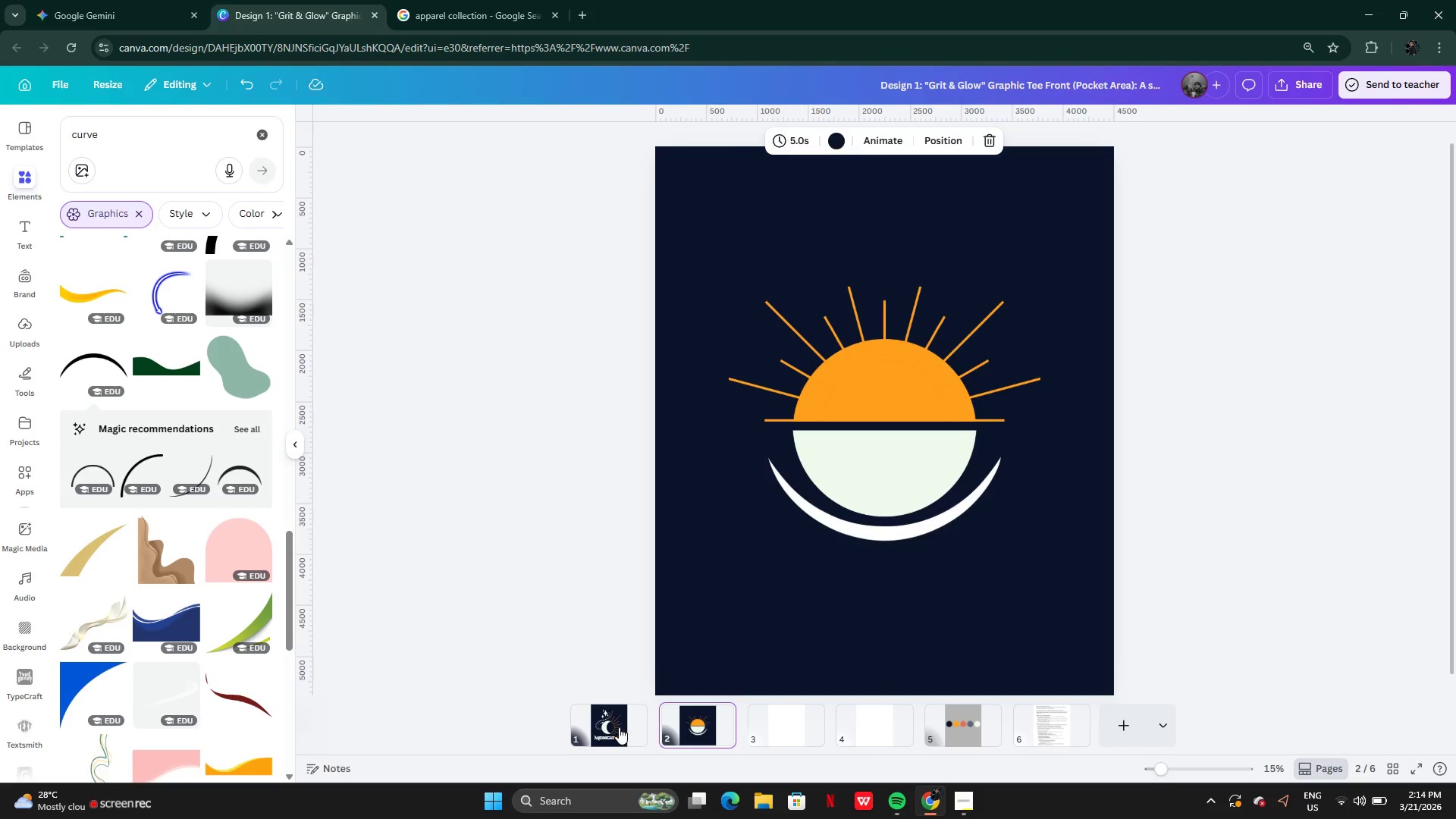 
left_click([610, 726])
 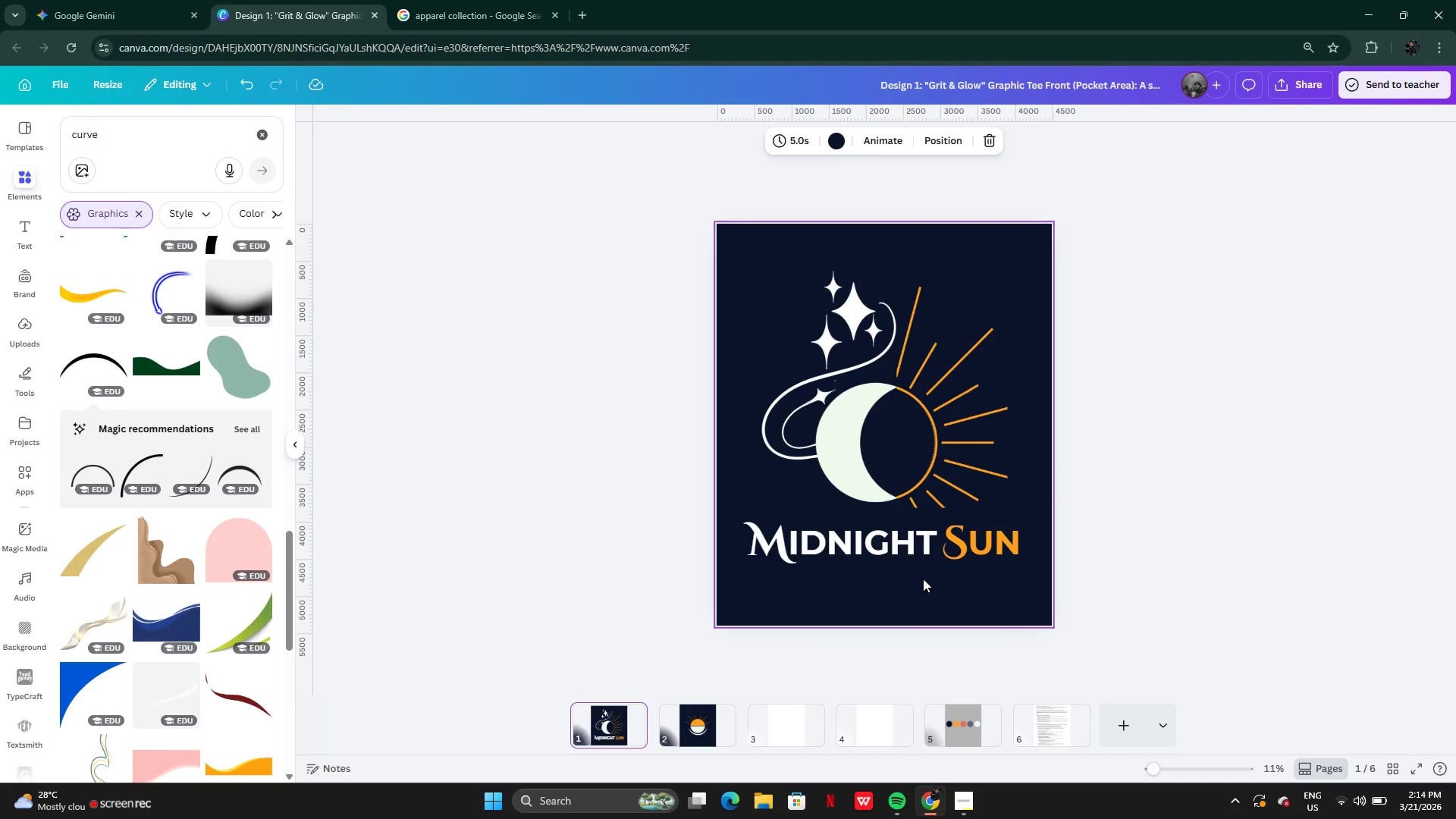 
double_click([897, 554])
 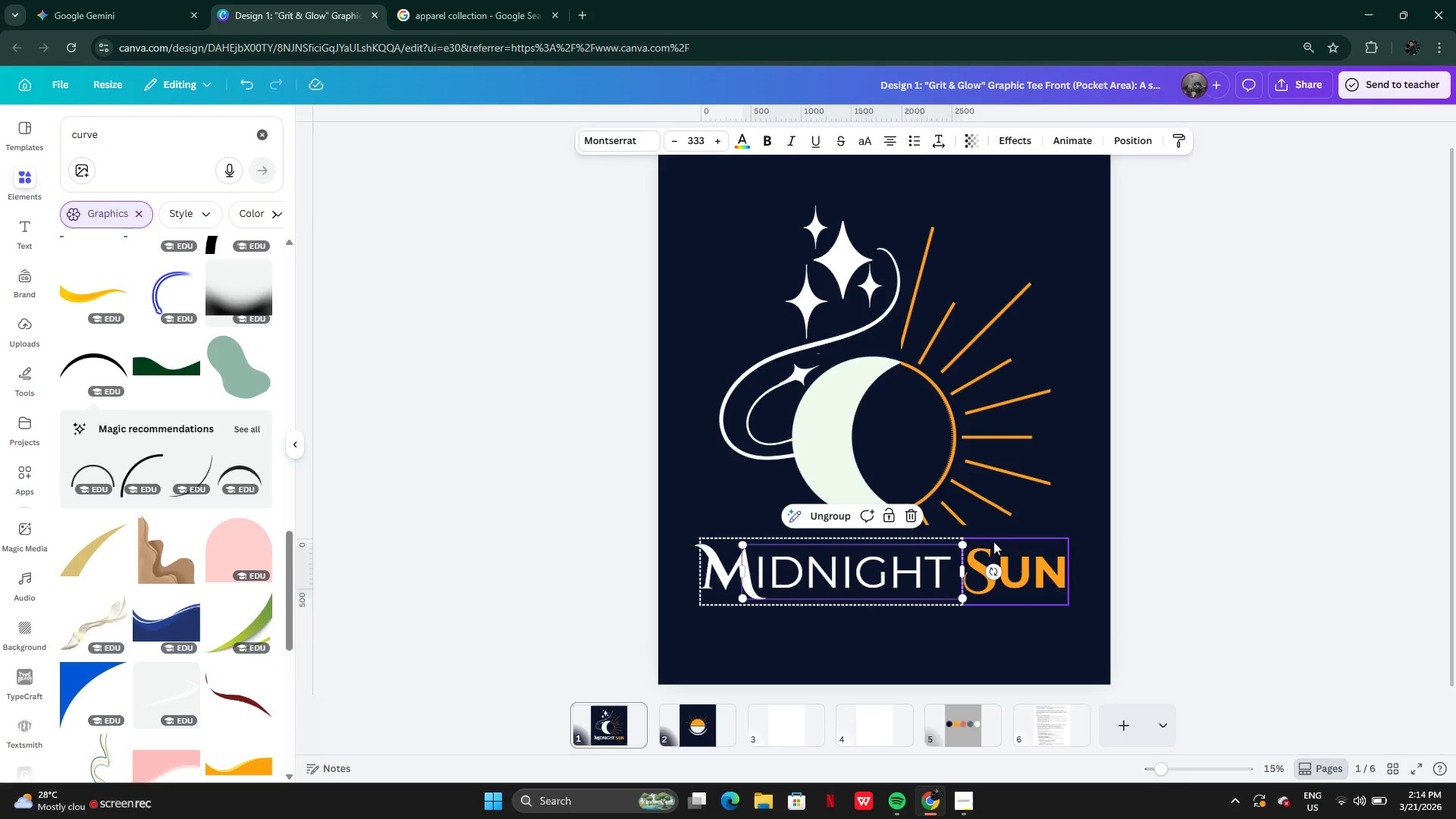 
double_click([1033, 568])
 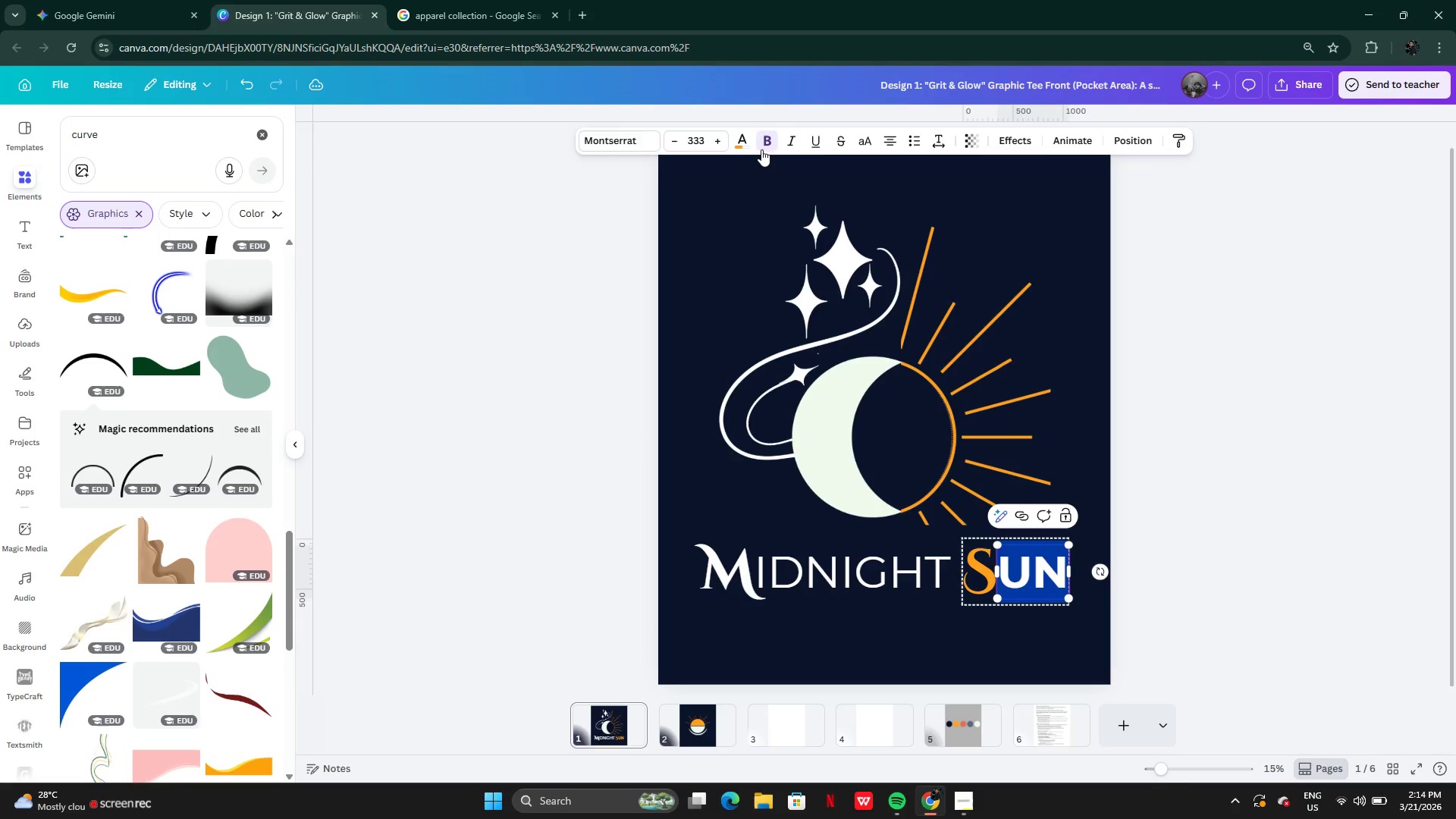 
left_click([761, 147])
 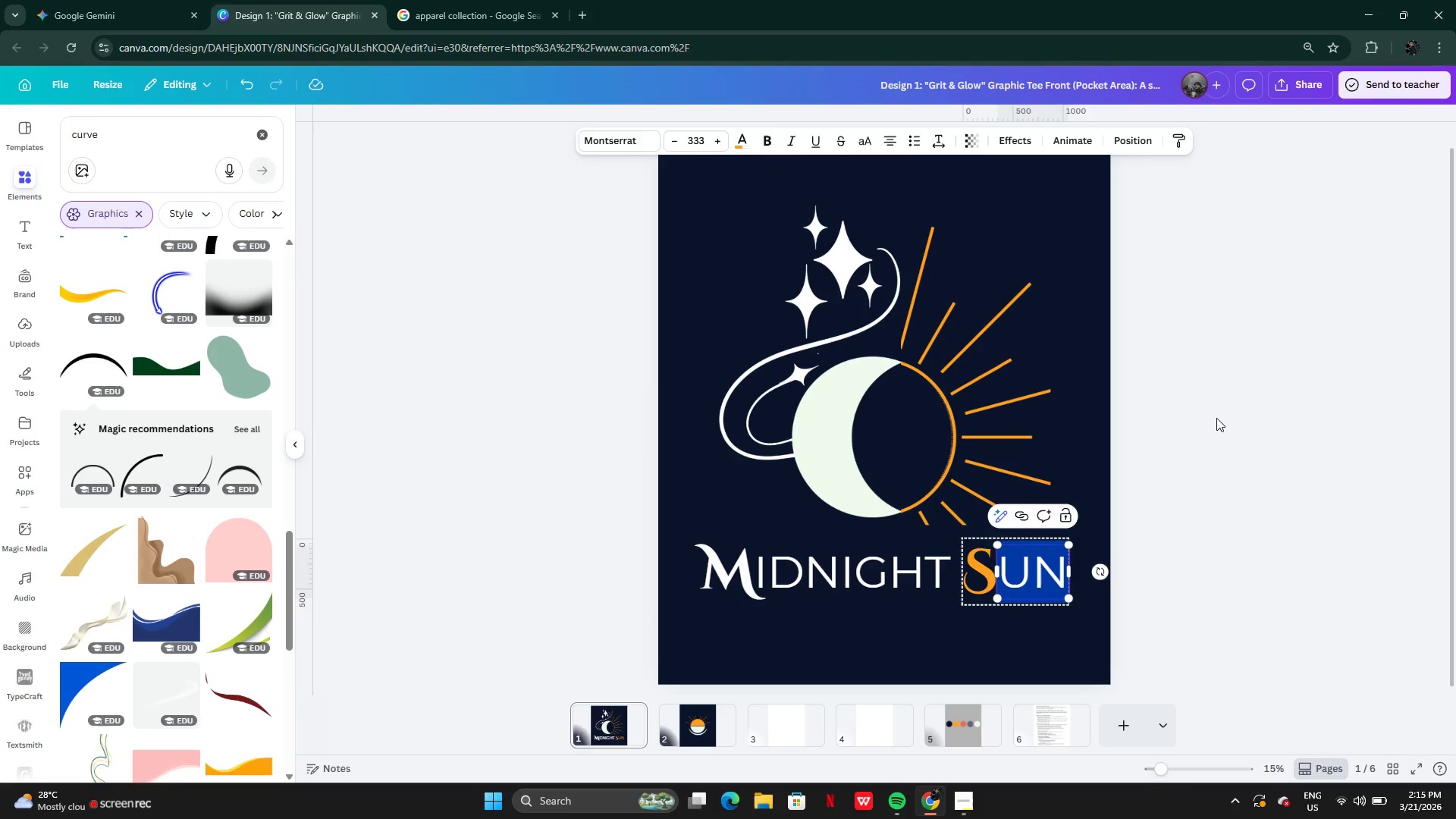 
double_click([1216, 419])
 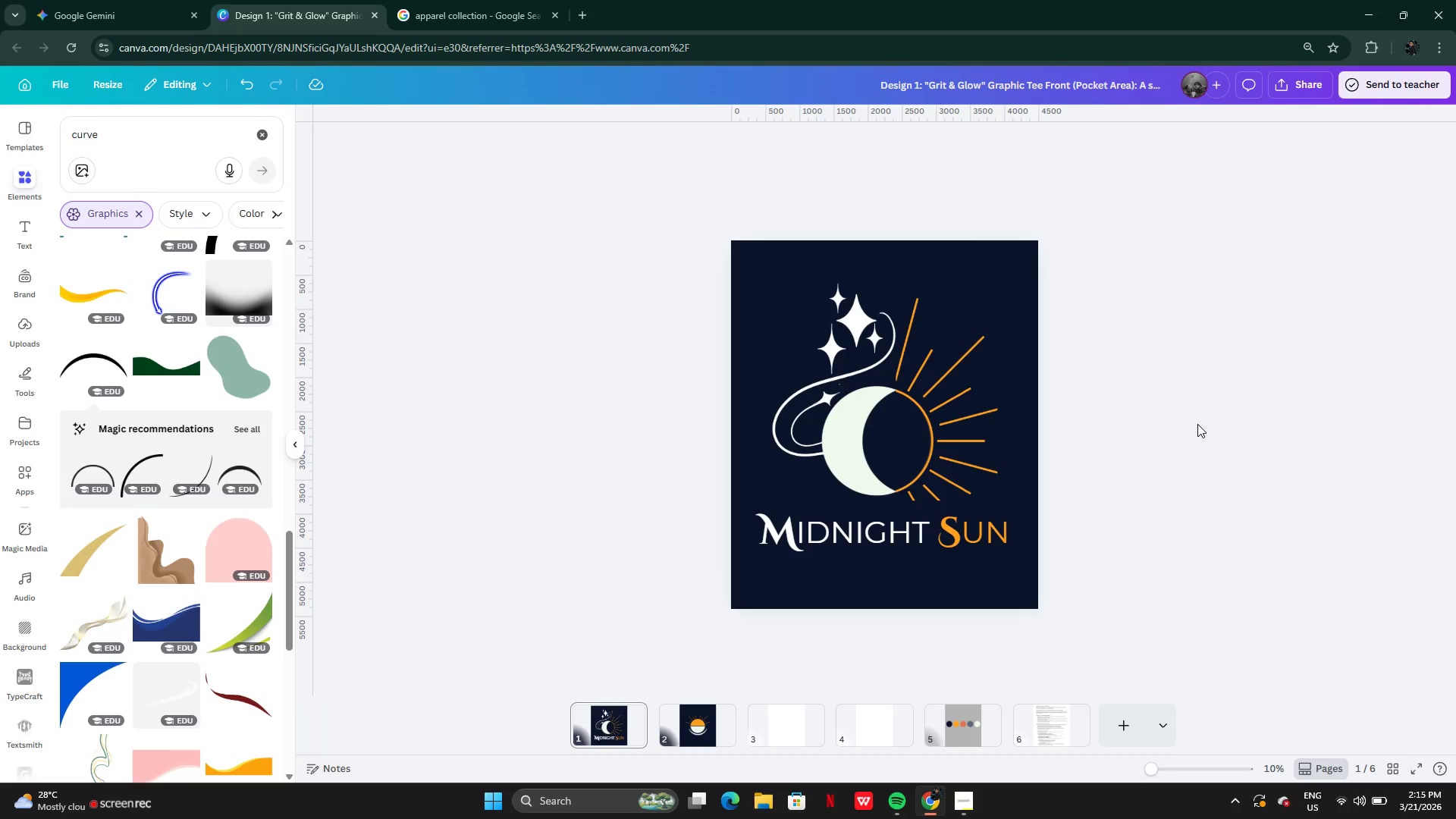 
wait(21.09)
 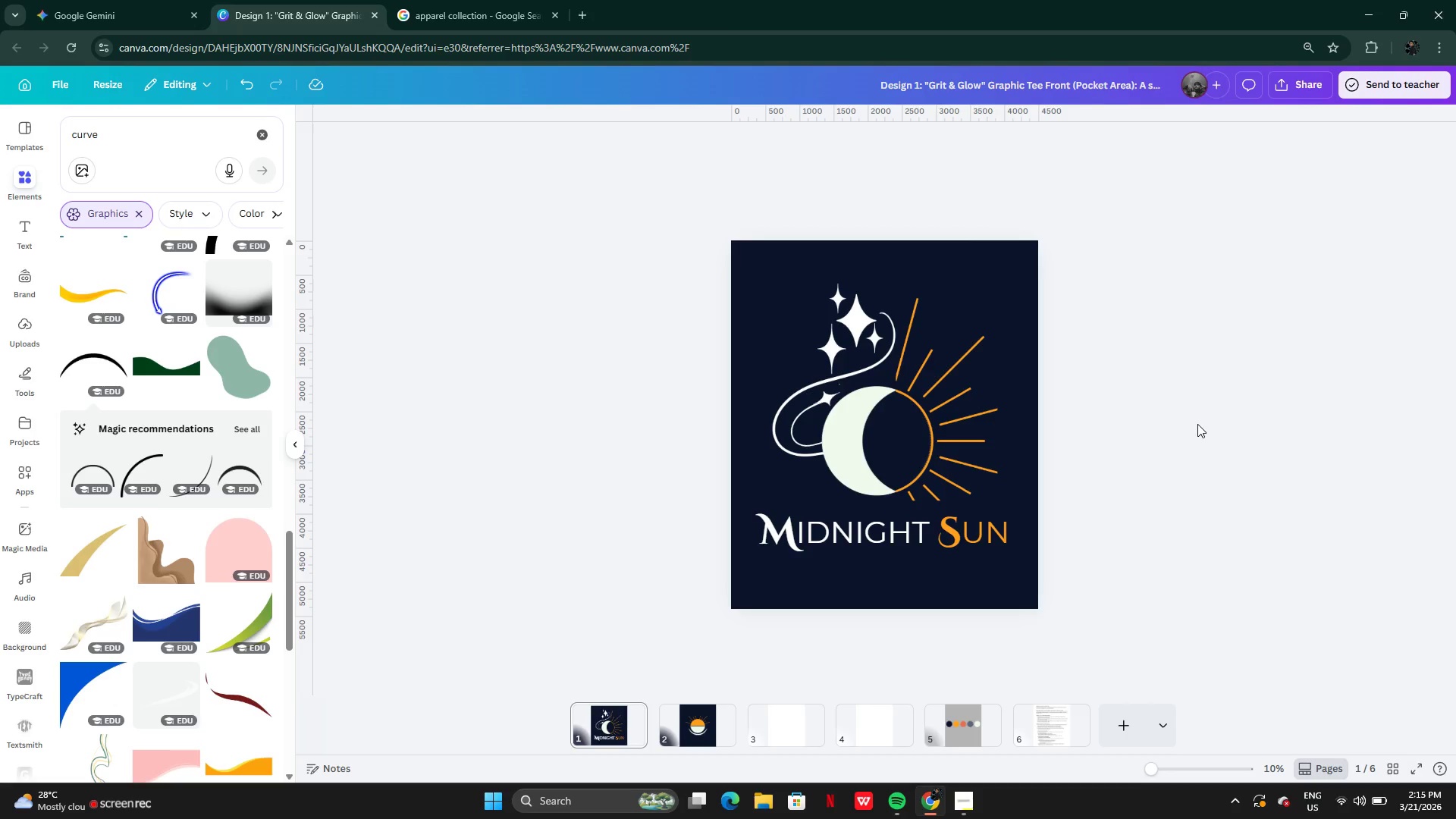 
left_click([1107, 551])
 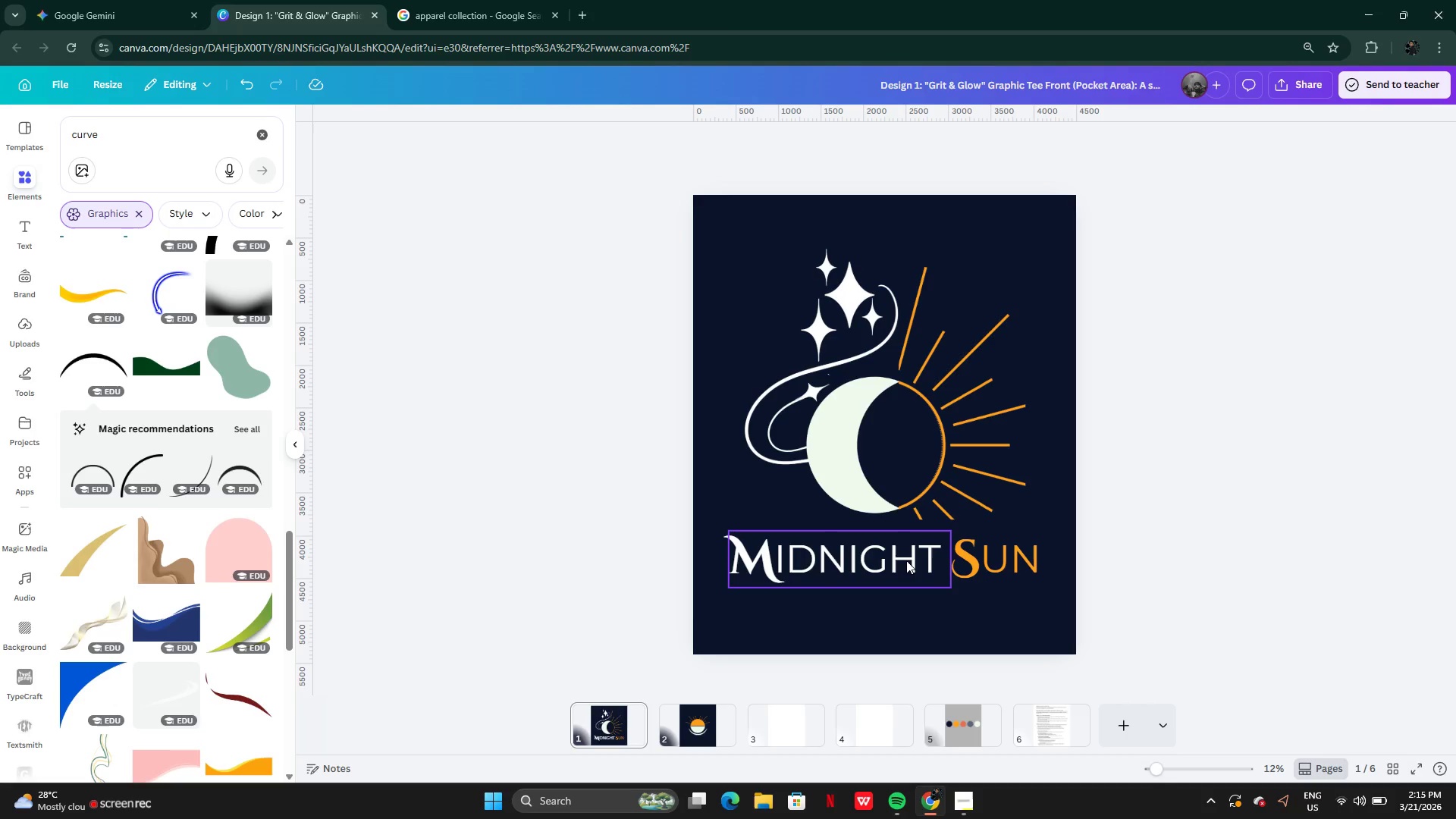 
left_click([906, 561])
 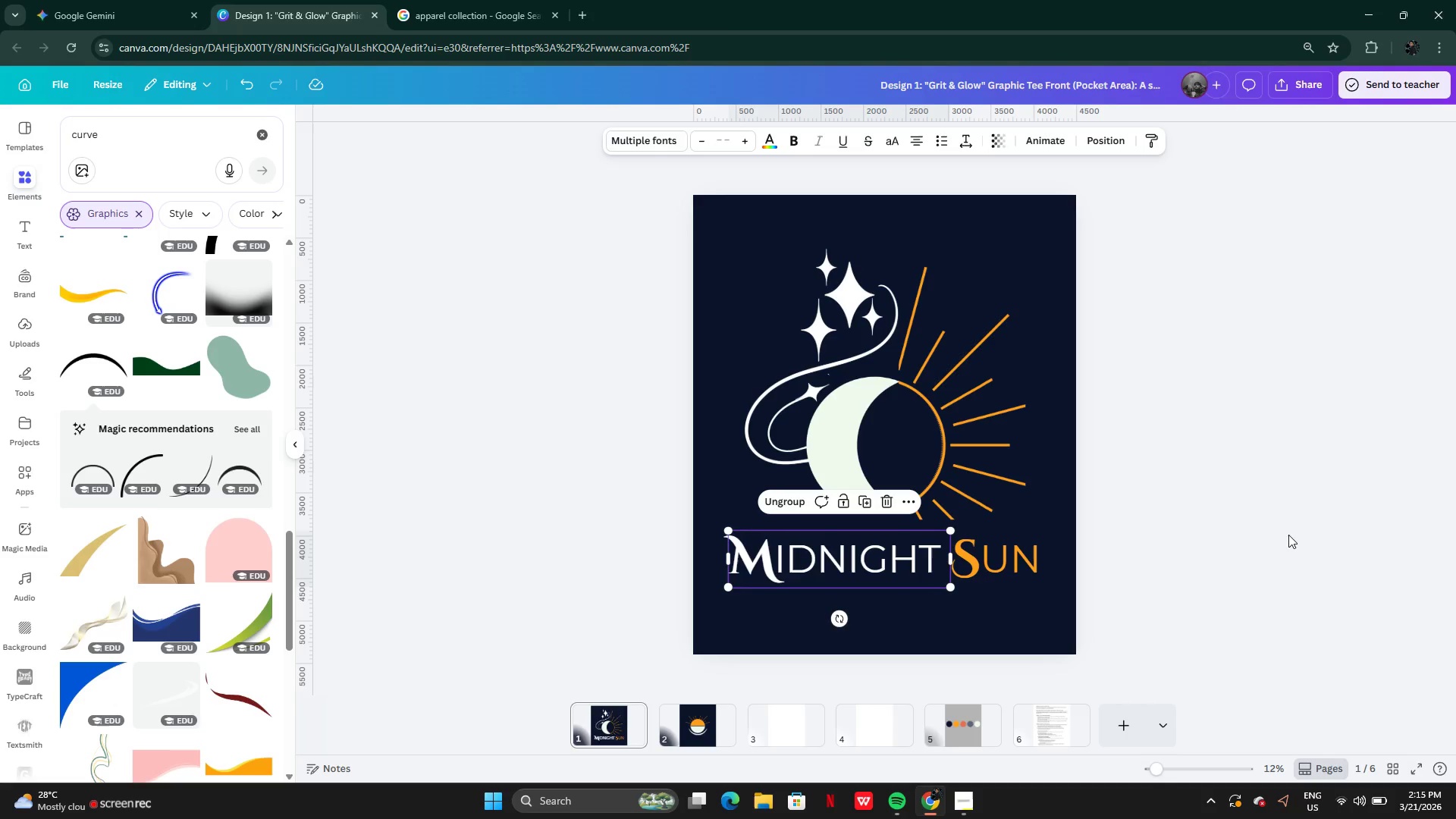 
left_click([1288, 535])
 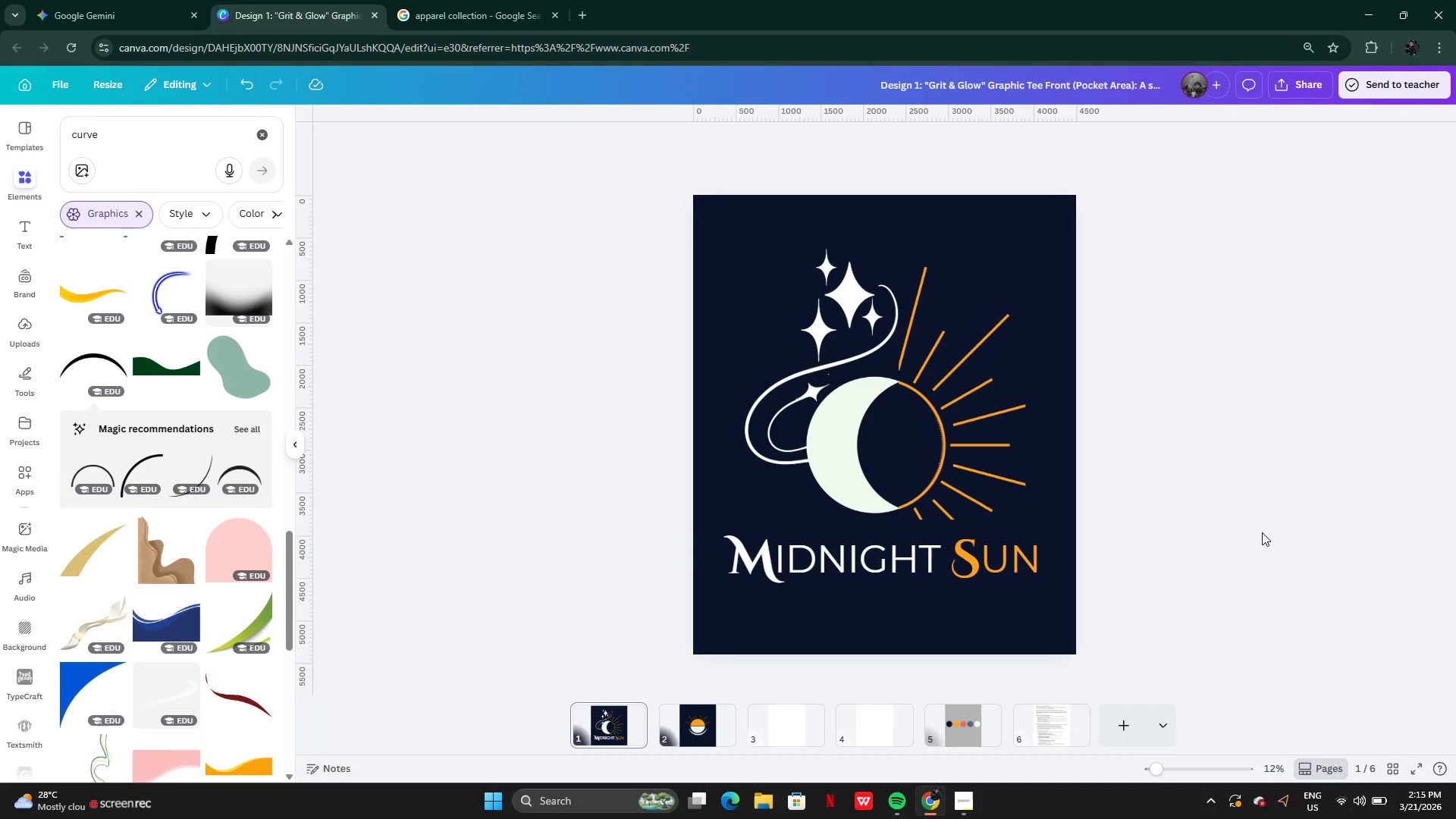 
key(Control+Z)
 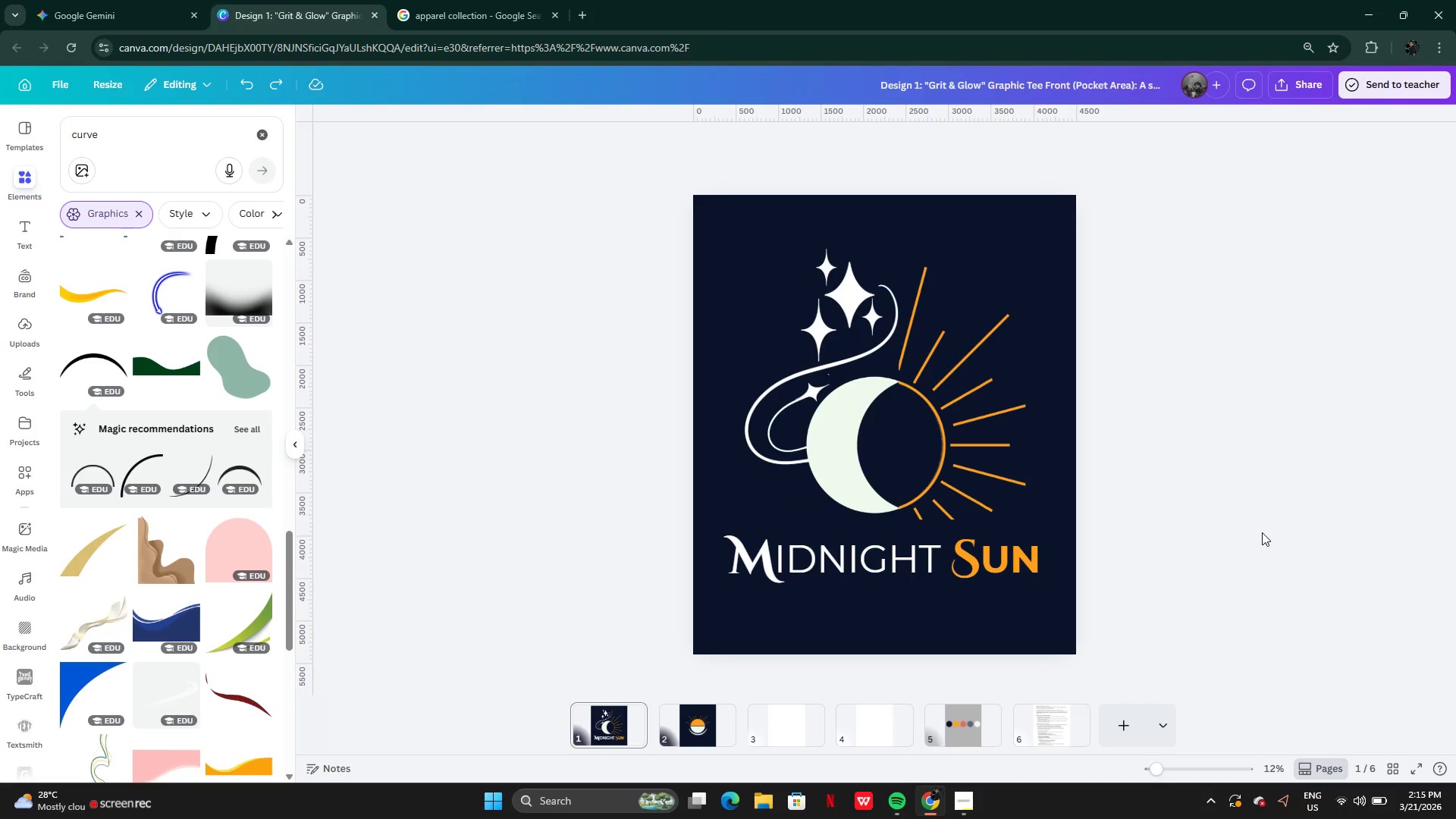 
key(Control+Z)
 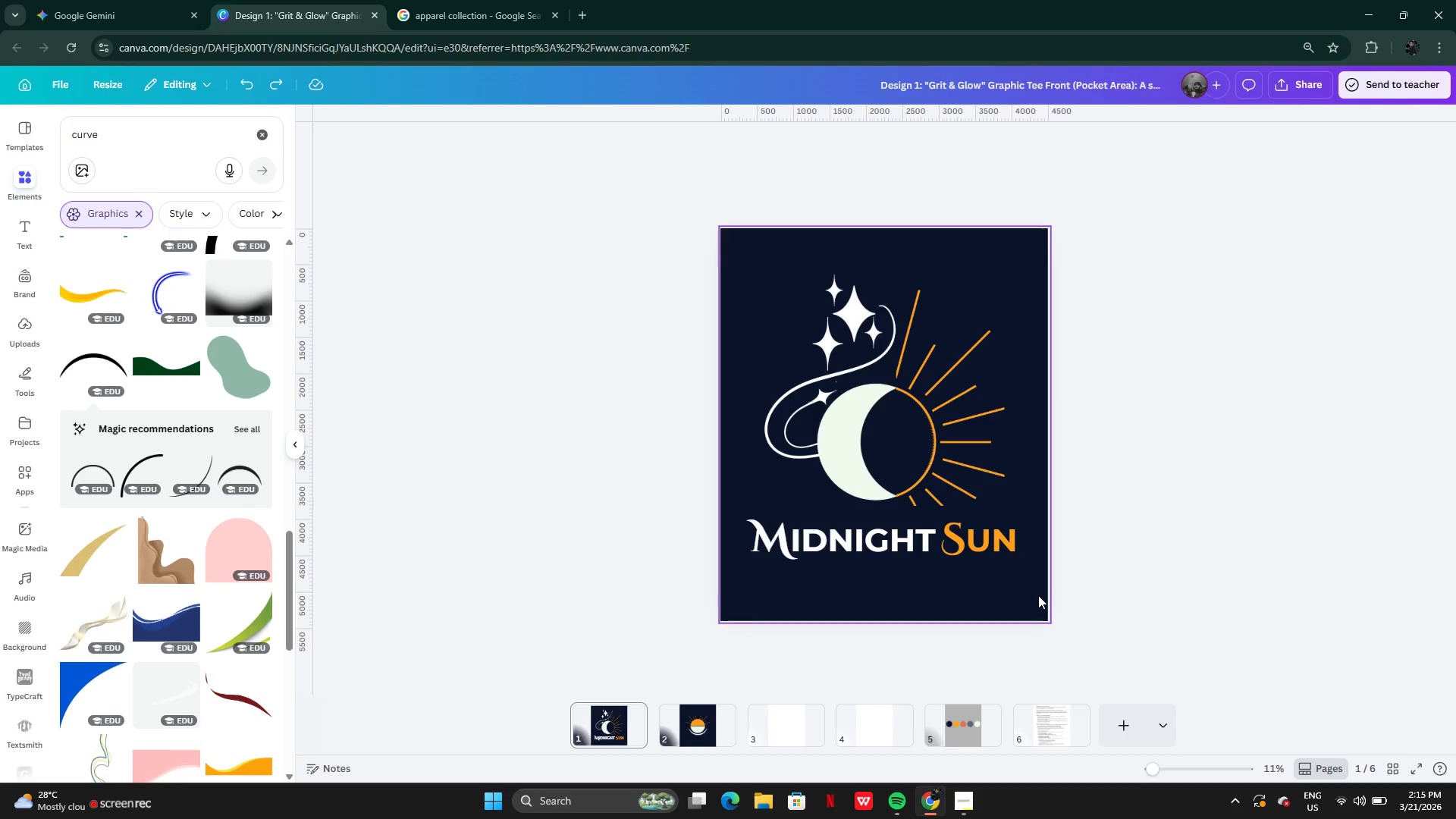 
left_click([684, 718])
 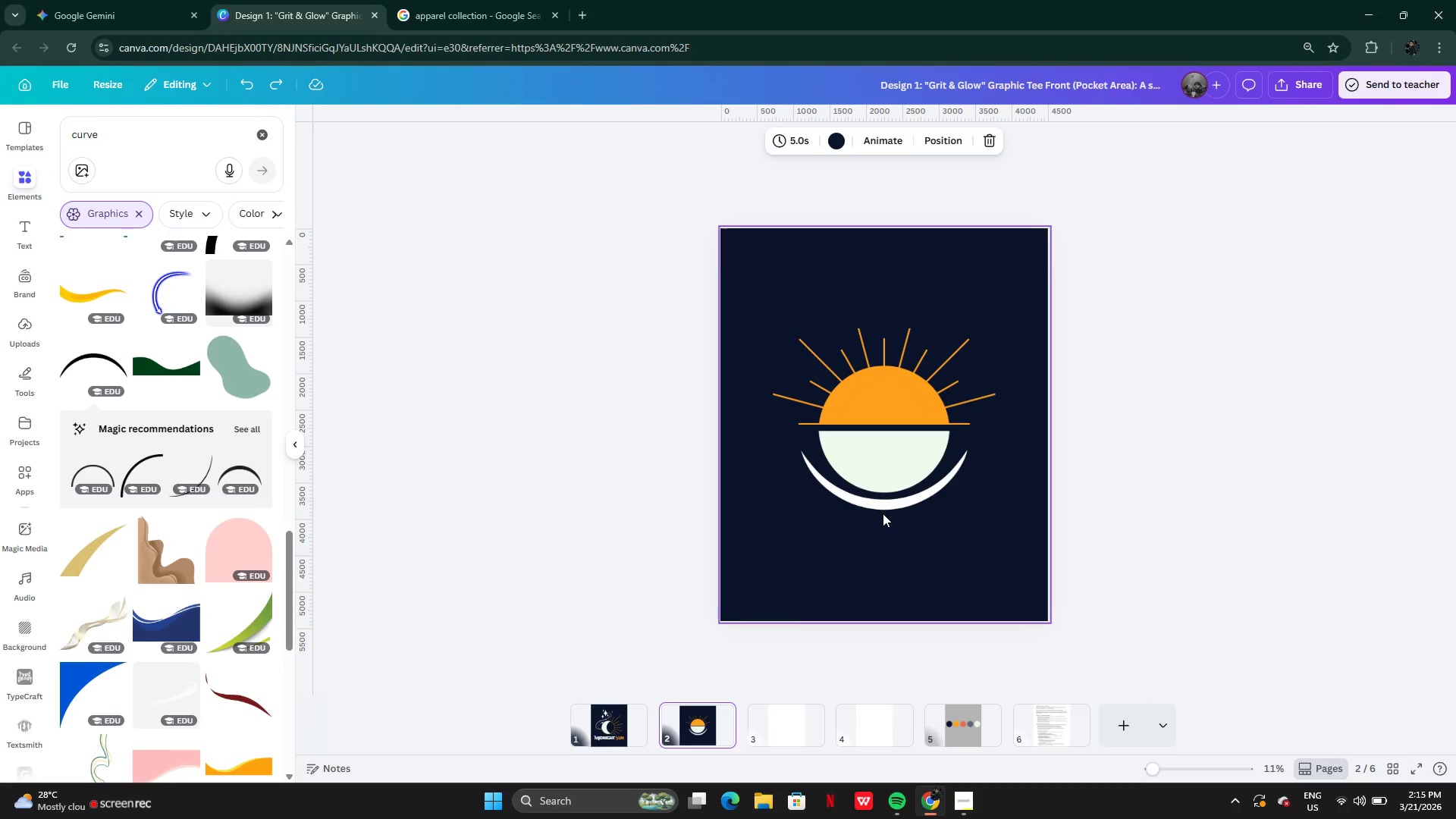 
left_click([886, 506])
 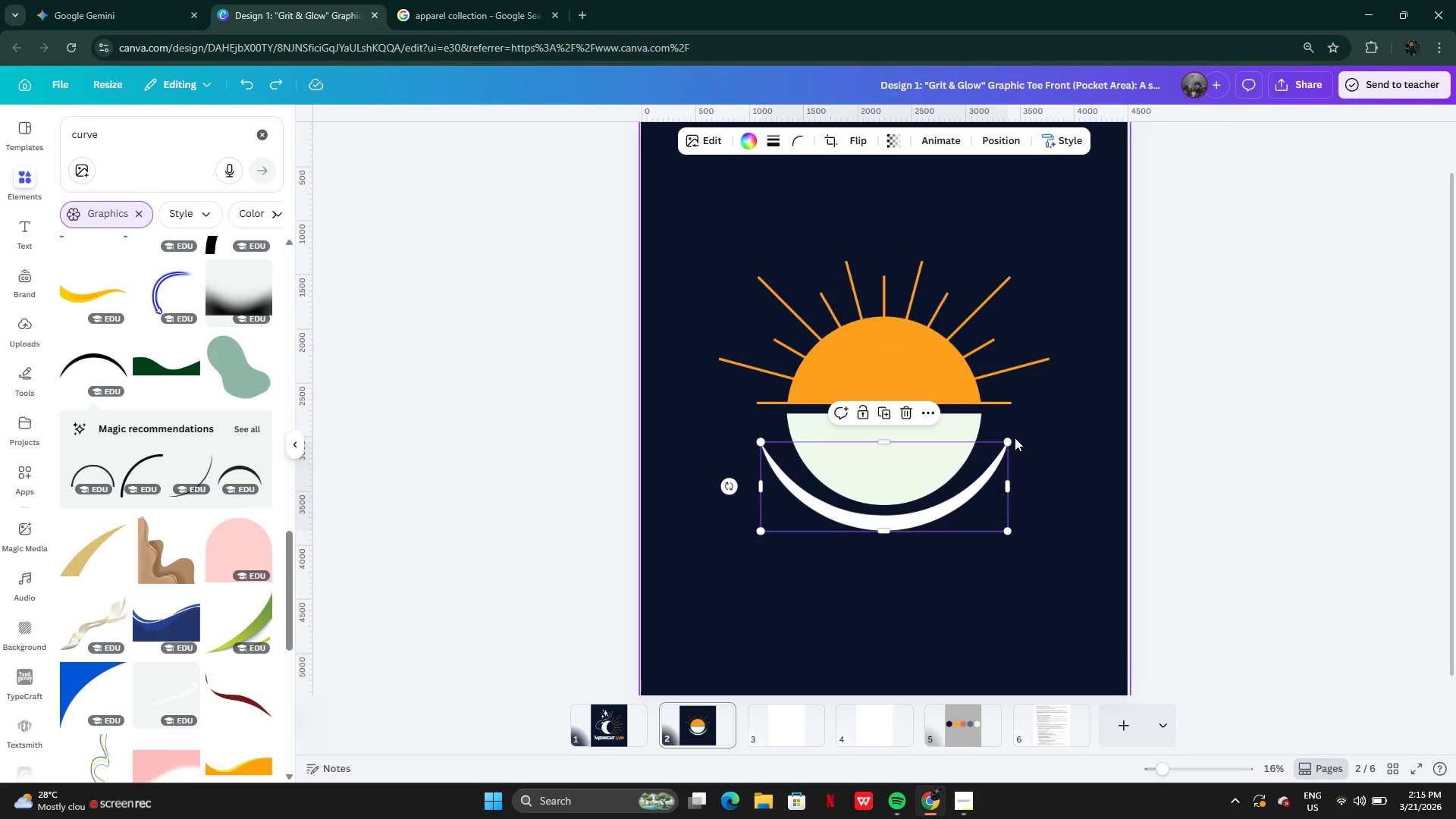 
left_click_drag(start_coordinate=[1006, 439], to_coordinate=[874, 515])
 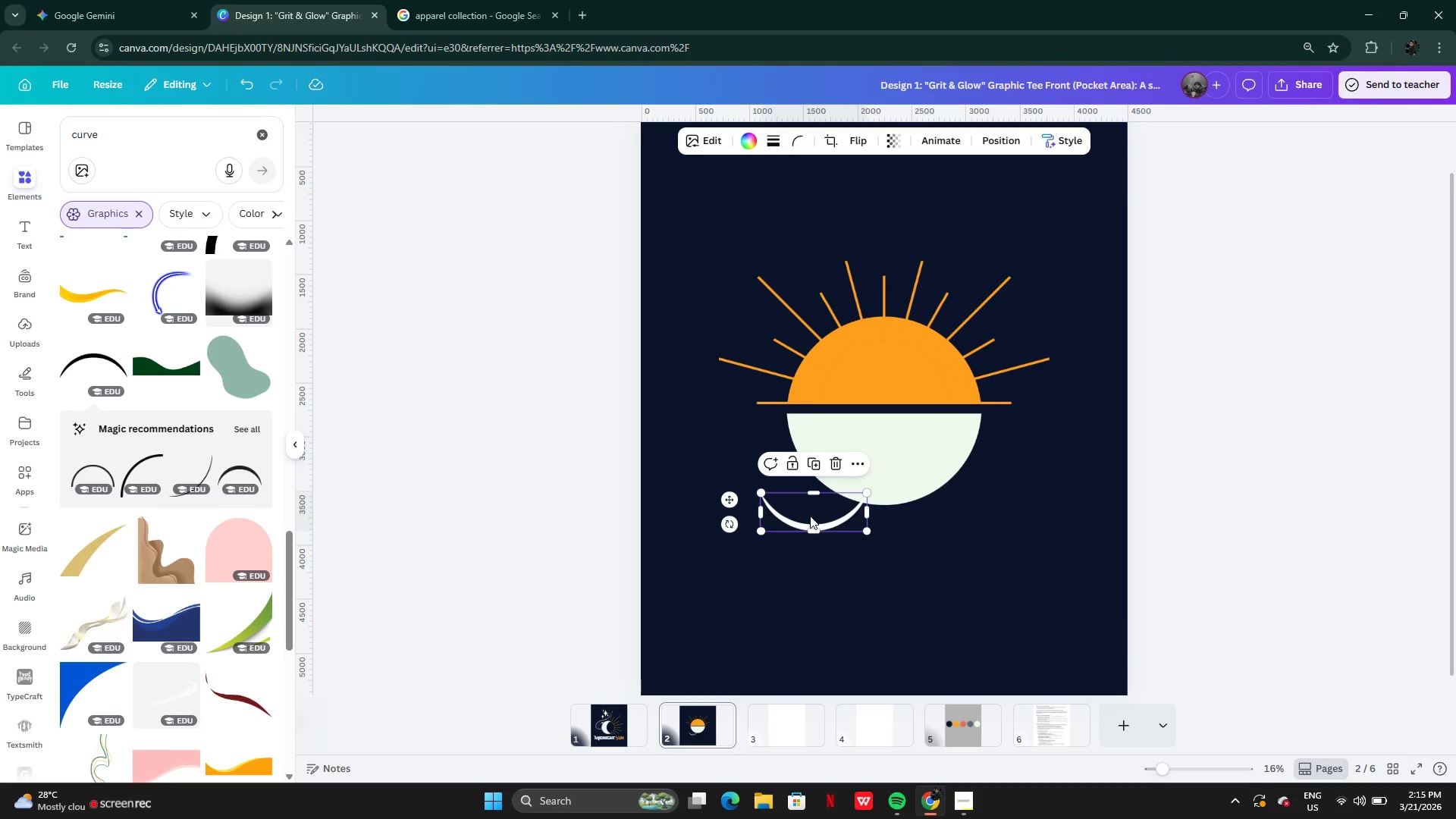 
left_click_drag(start_coordinate=[810, 516], to_coordinate=[883, 463])
 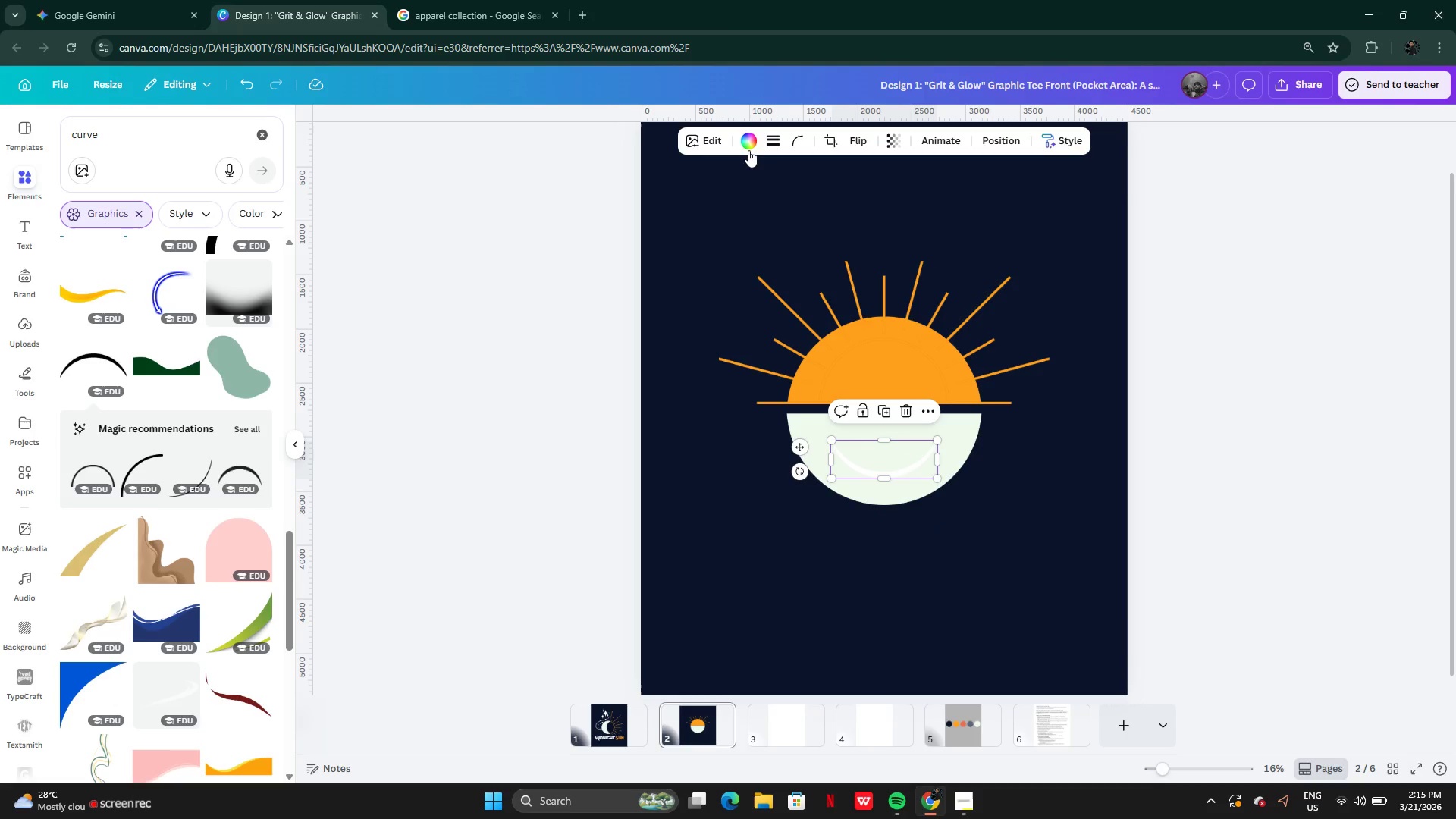 
left_click([745, 144])
 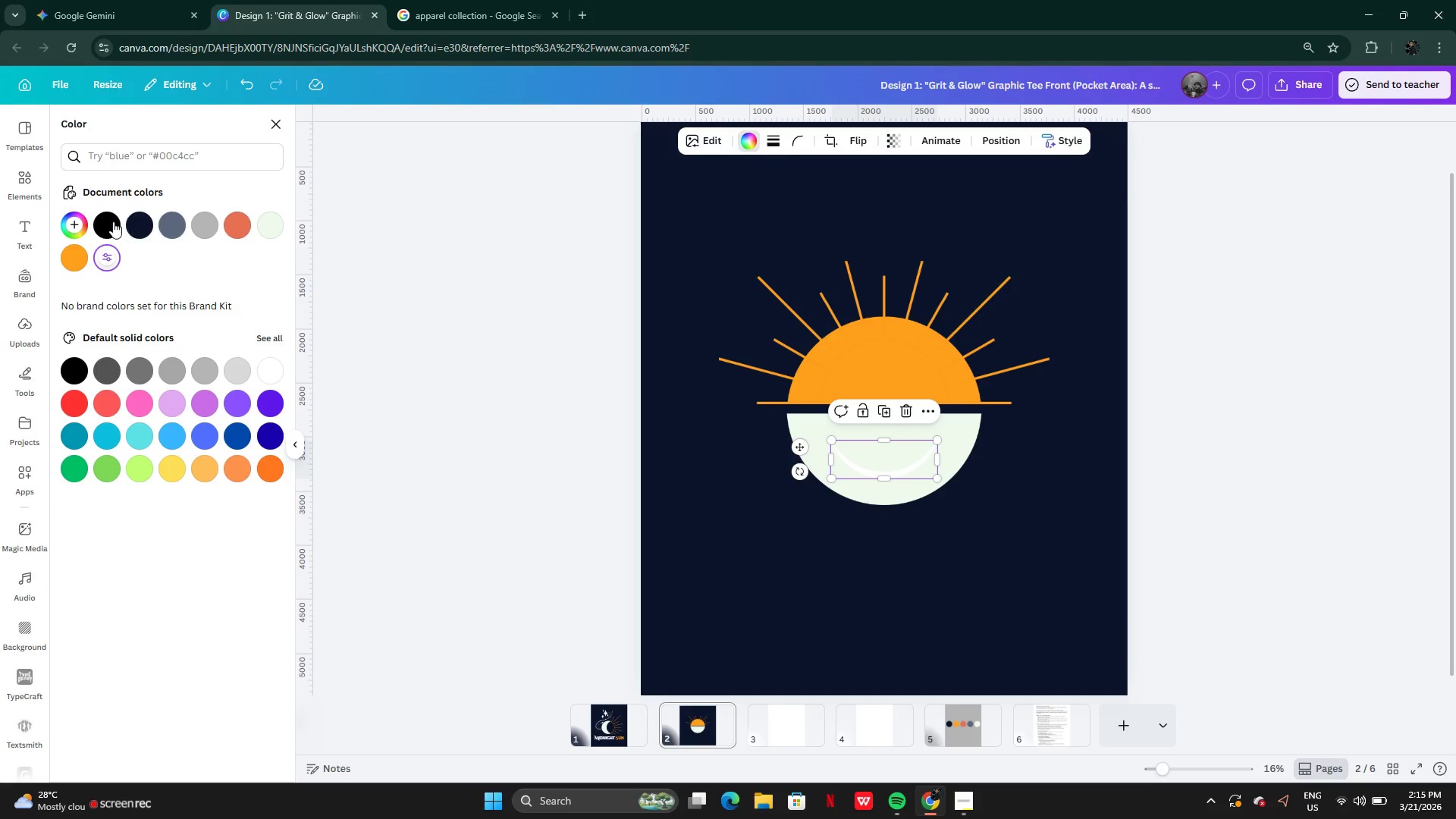 
left_click([135, 226])
 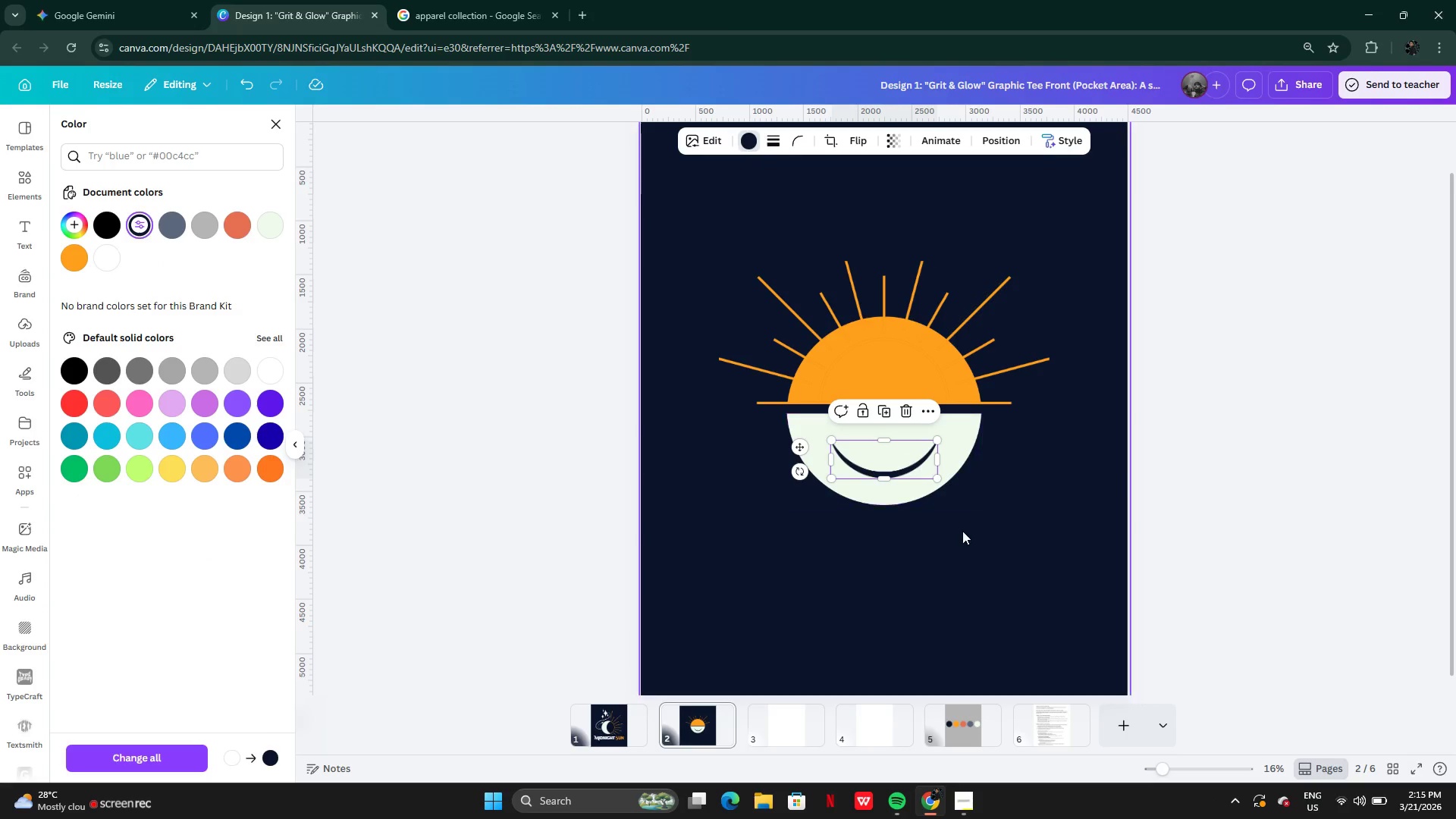 
left_click_drag(start_coordinate=[914, 455], to_coordinate=[912, 472])
 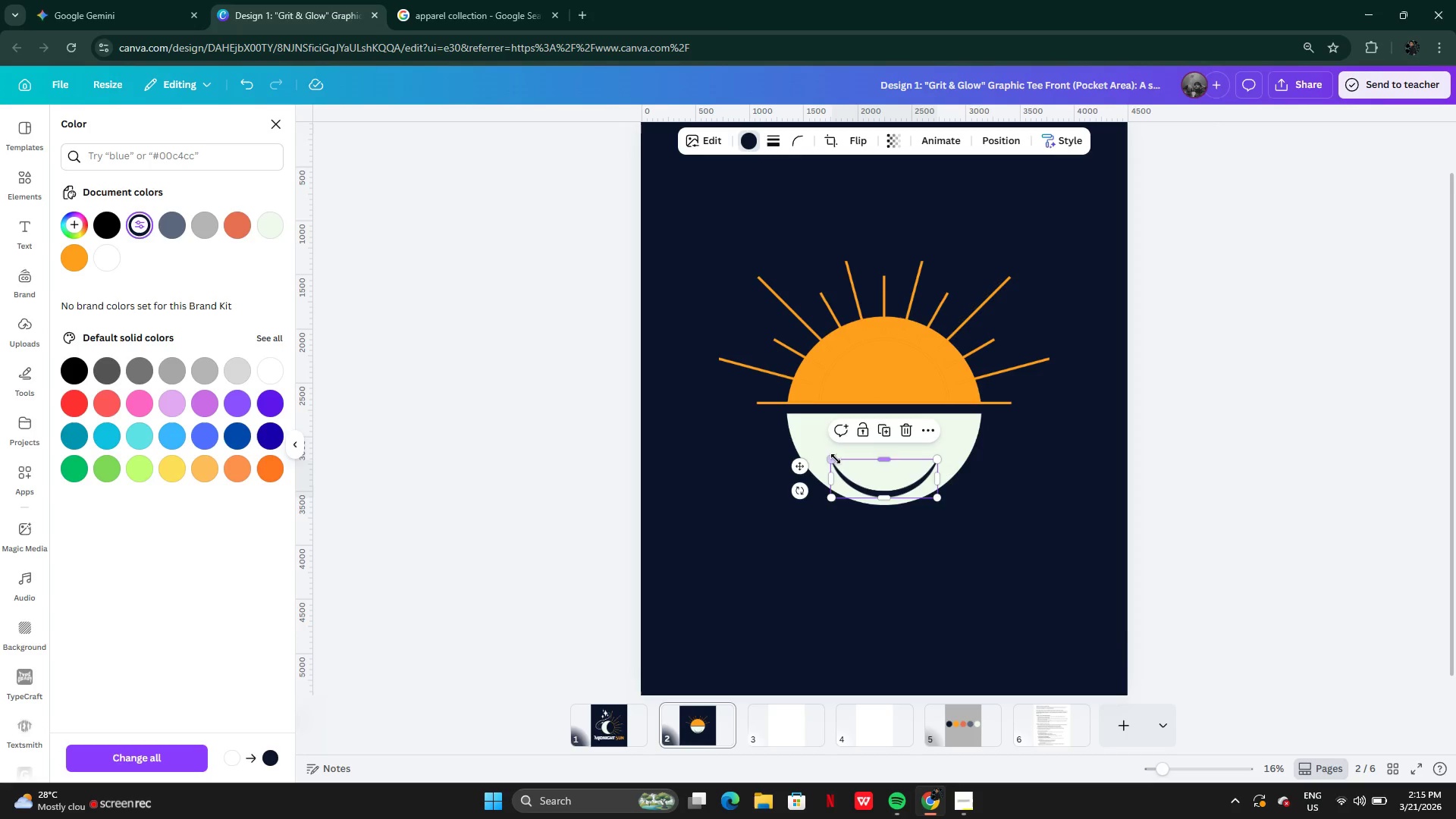 
left_click_drag(start_coordinate=[834, 459], to_coordinate=[764, 396])
 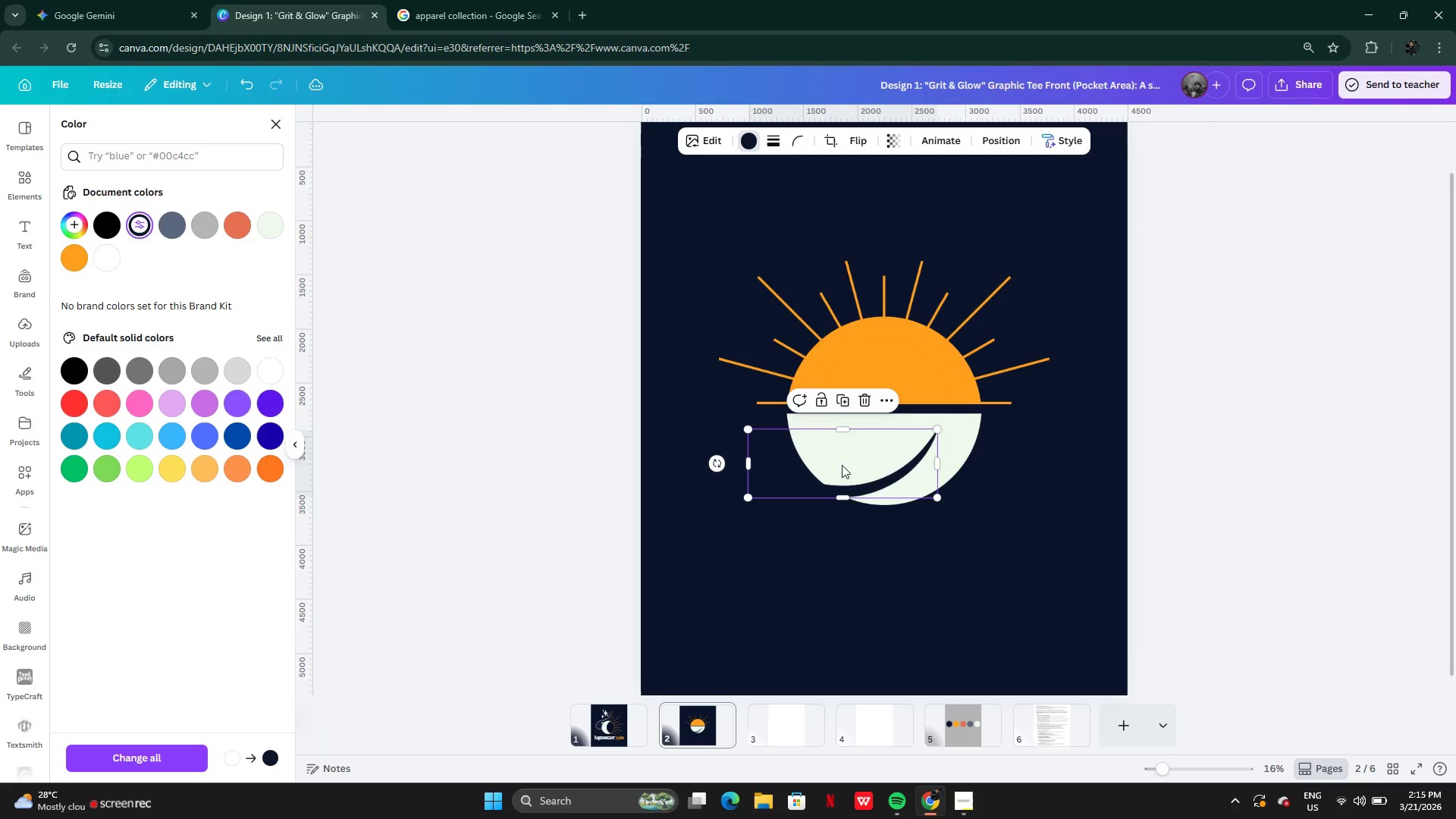 
left_click_drag(start_coordinate=[842, 465], to_coordinate=[882, 457])
 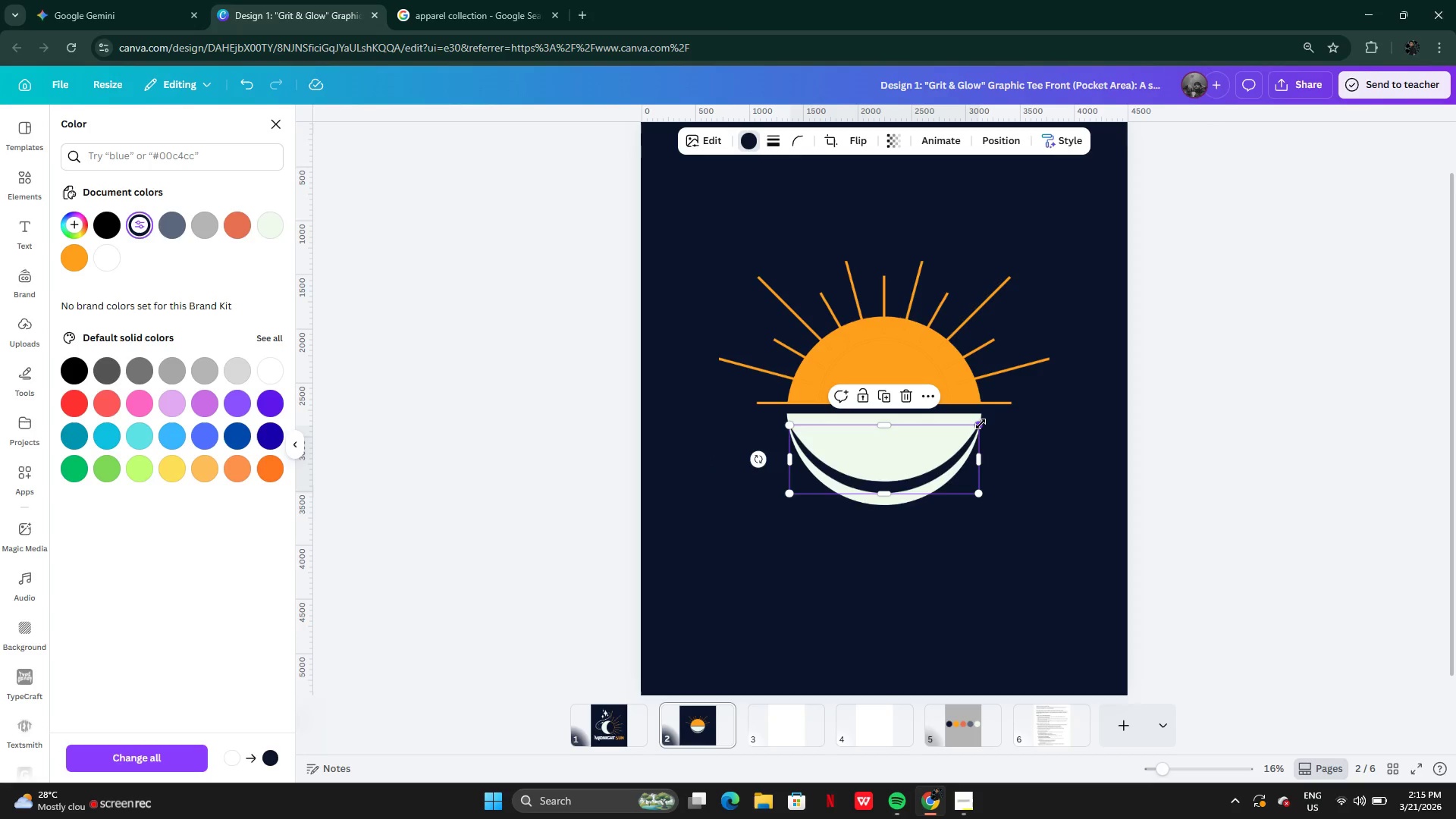 
left_click_drag(start_coordinate=[981, 424], to_coordinate=[937, 445])
 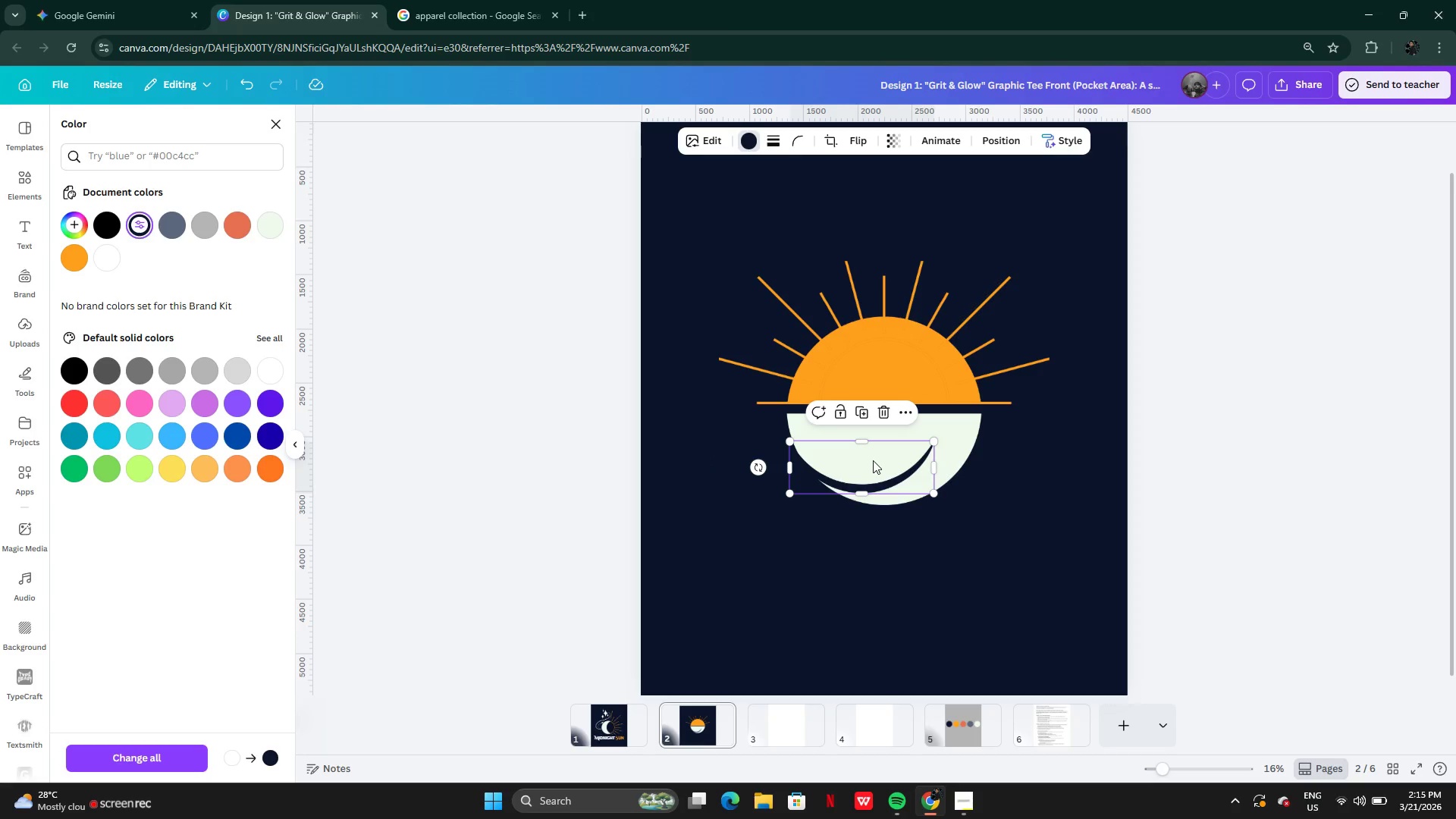 
left_click_drag(start_coordinate=[873, 460], to_coordinate=[893, 463])
 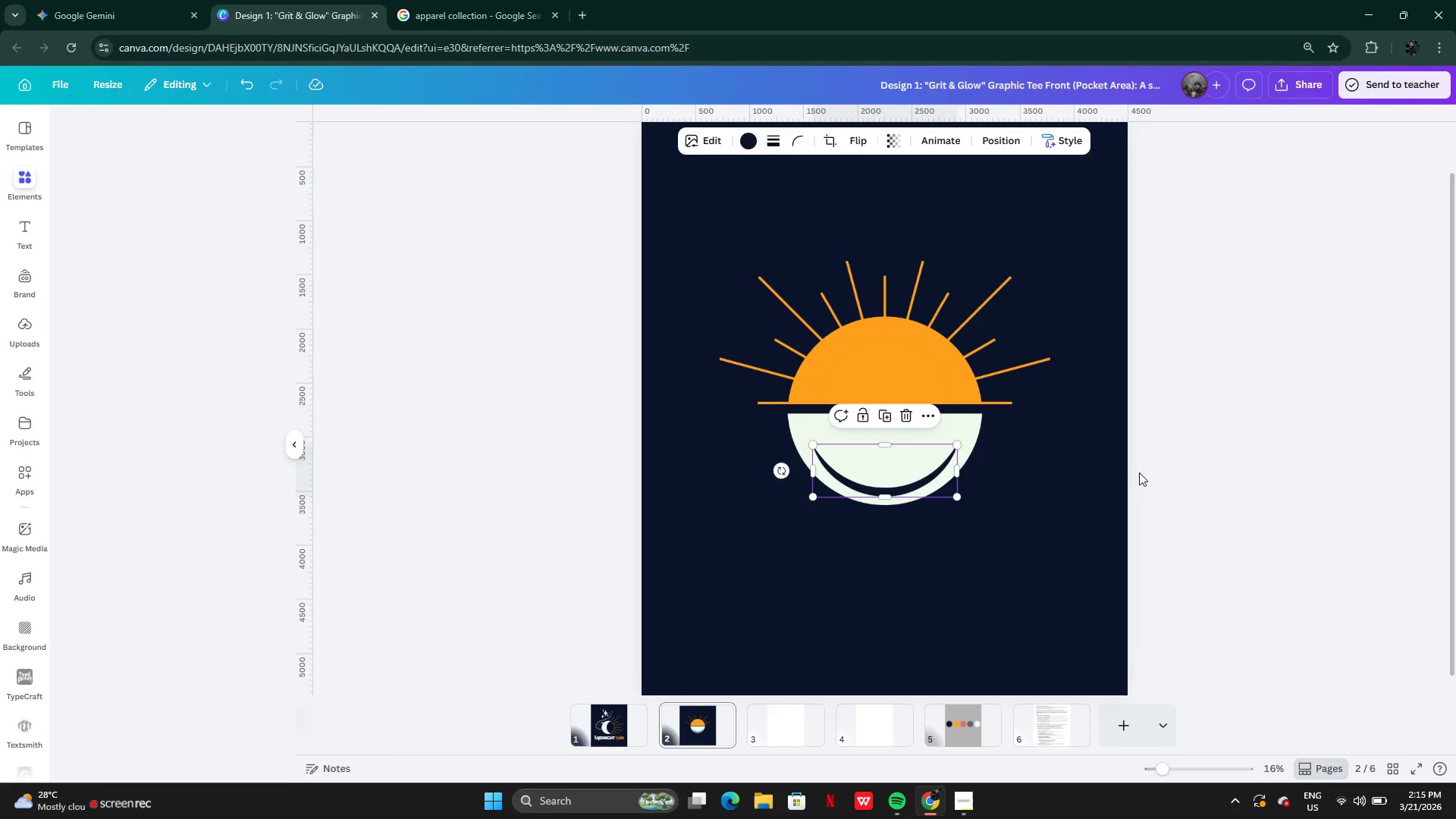 
double_click([1139, 472])
 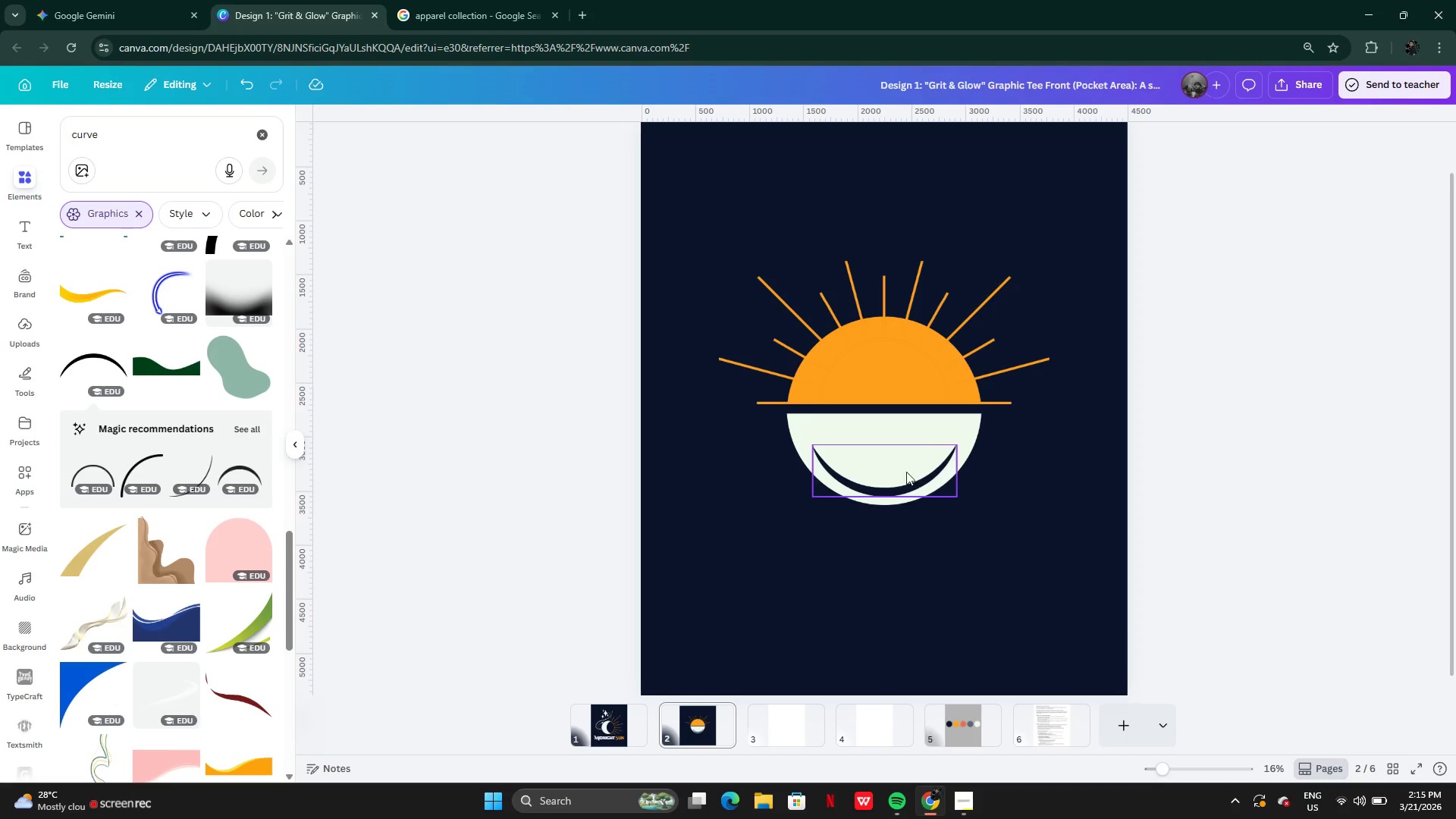 
left_click_drag(start_coordinate=[893, 482], to_coordinate=[871, 449])
 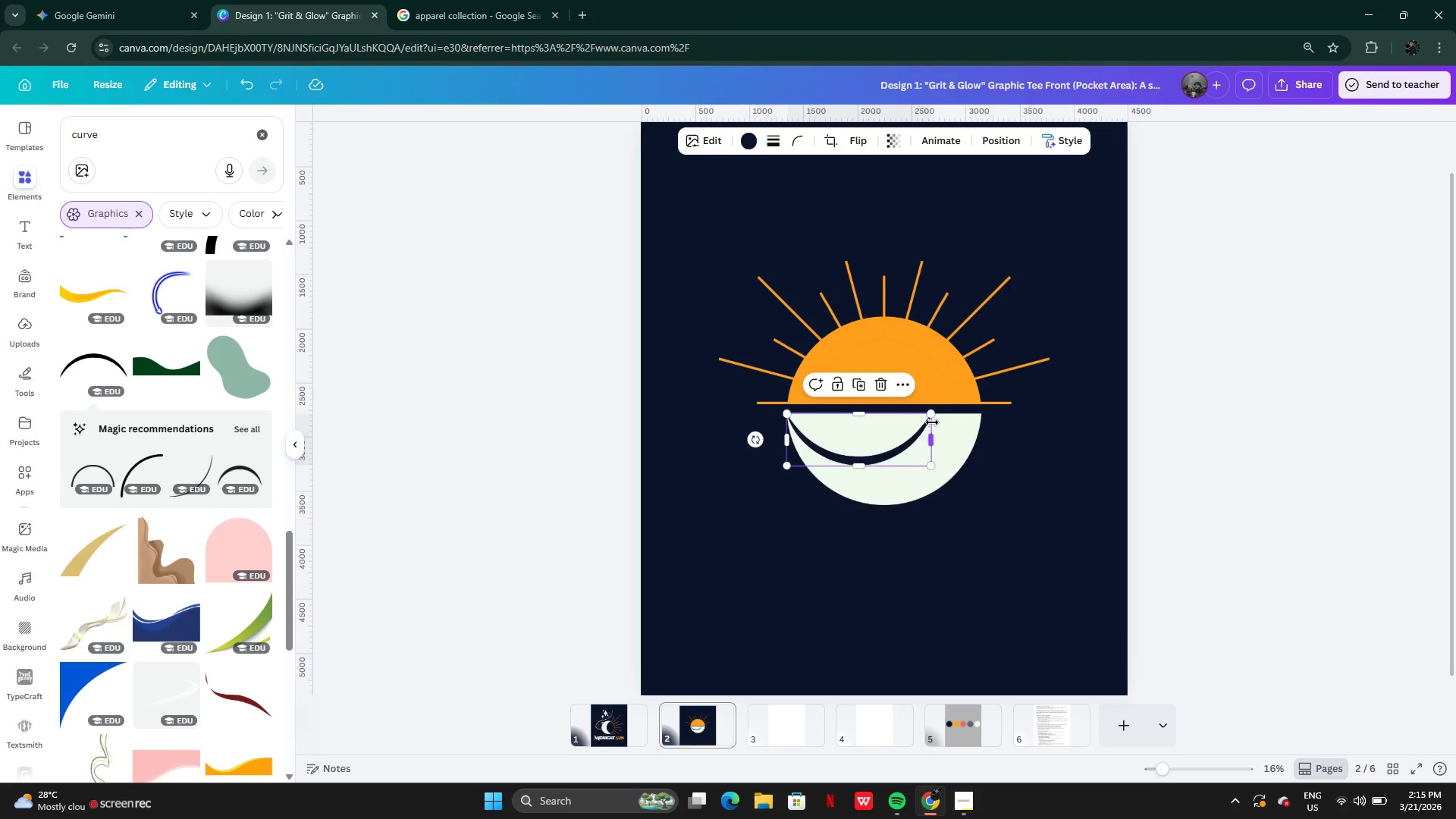 
left_click_drag(start_coordinate=[932, 419], to_coordinate=[997, 414])
 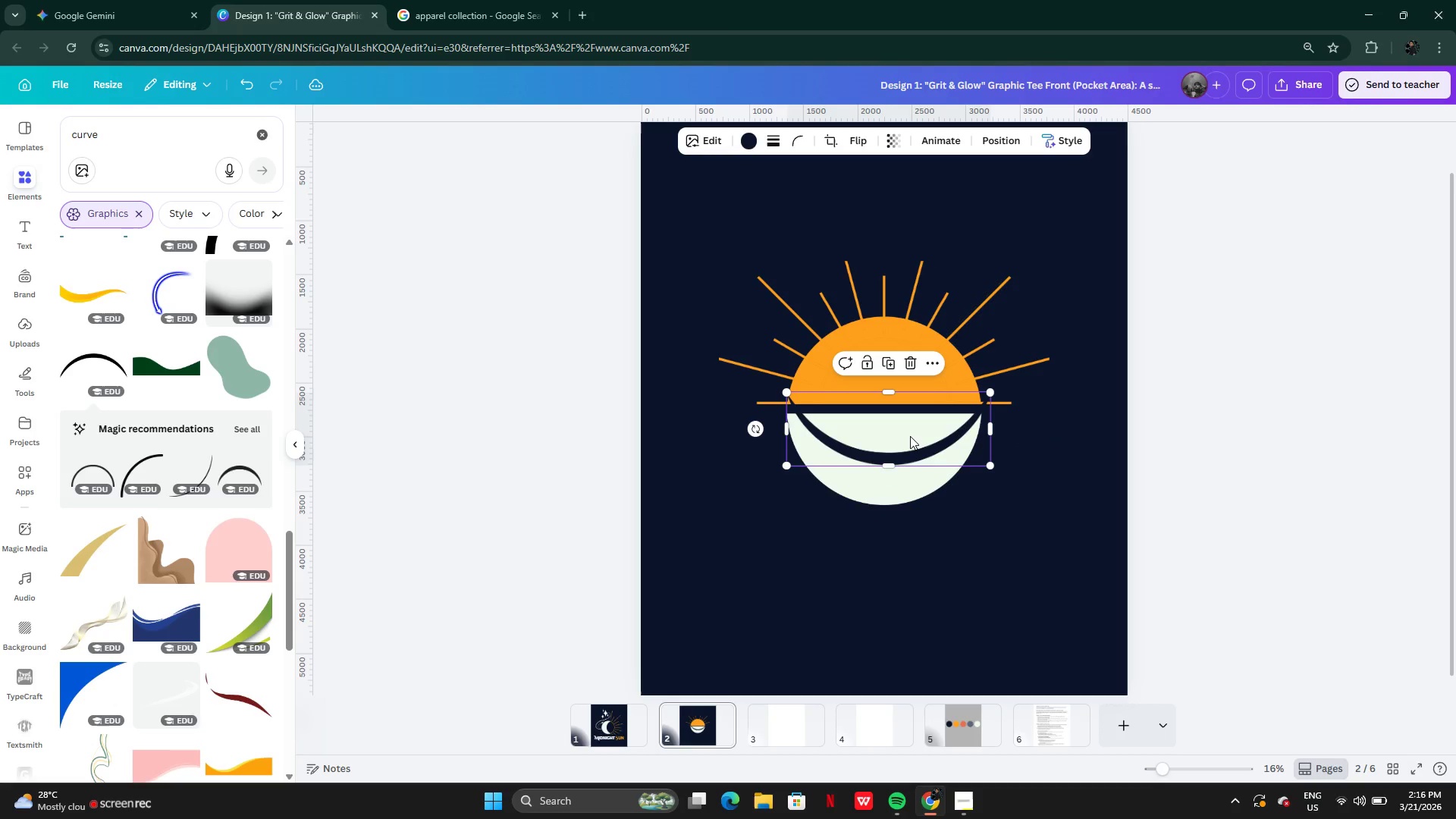 
left_click_drag(start_coordinate=[910, 436], to_coordinate=[896, 550])
 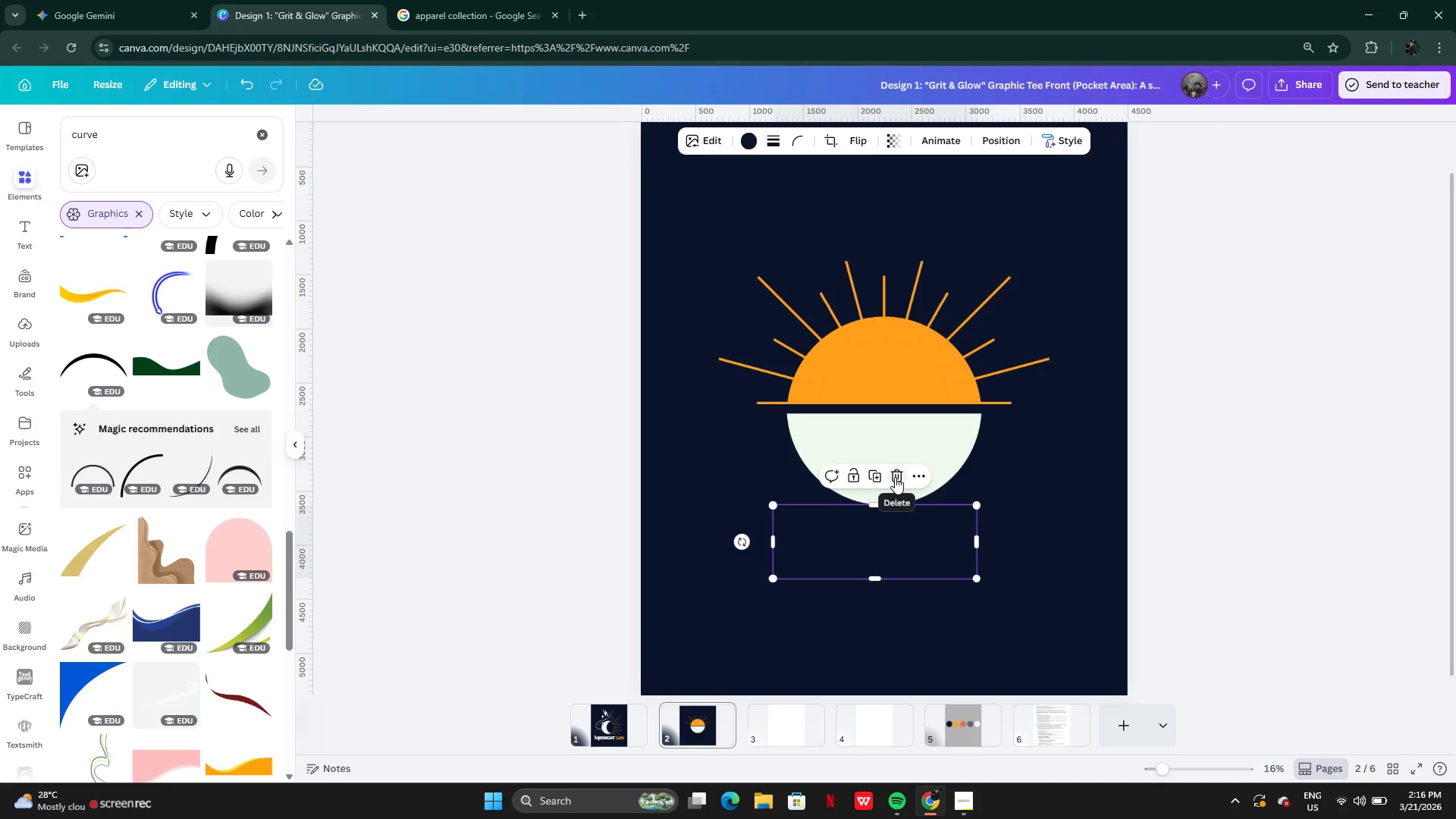 
left_click([895, 478])
 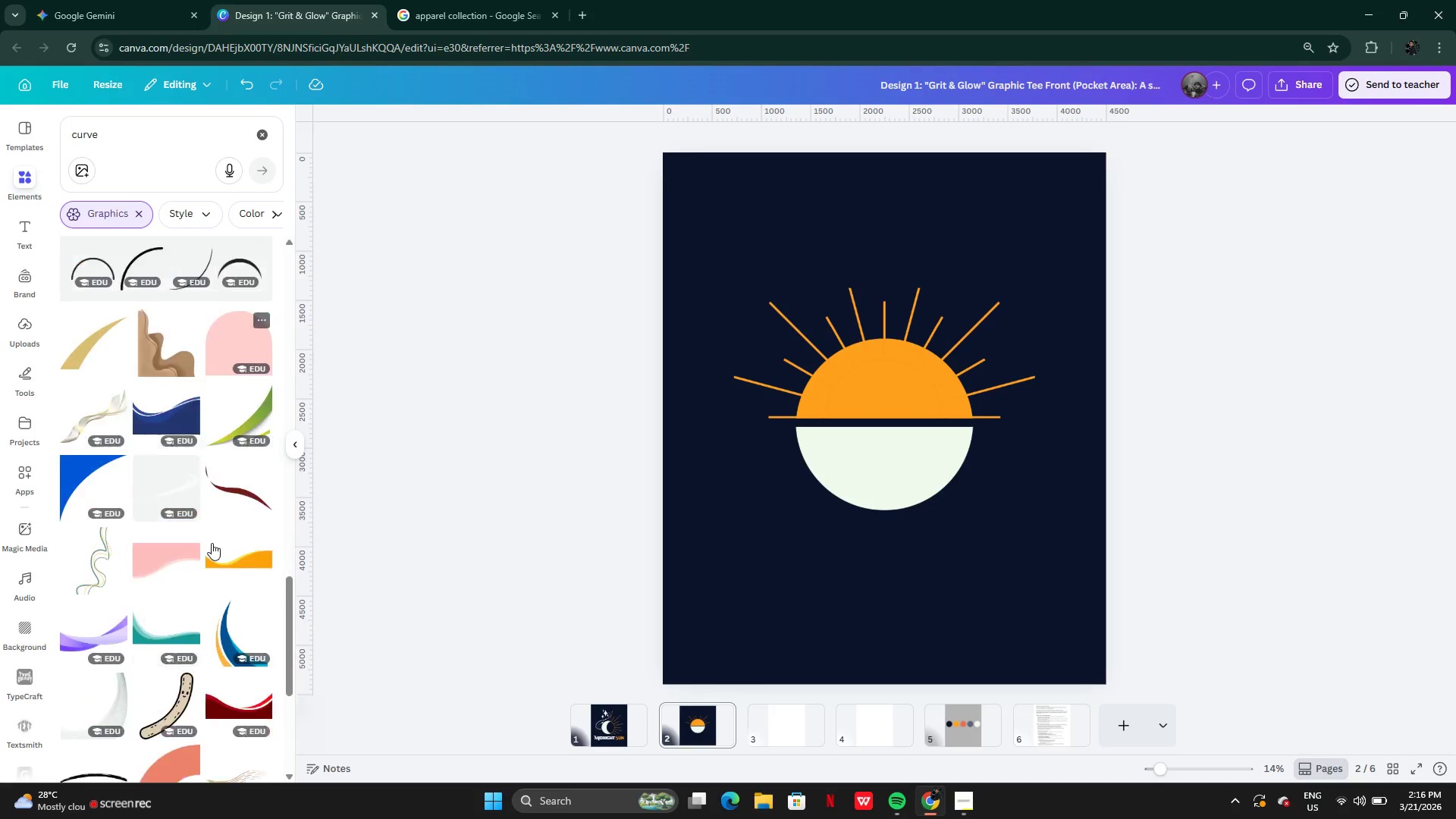 
wait(9.27)
 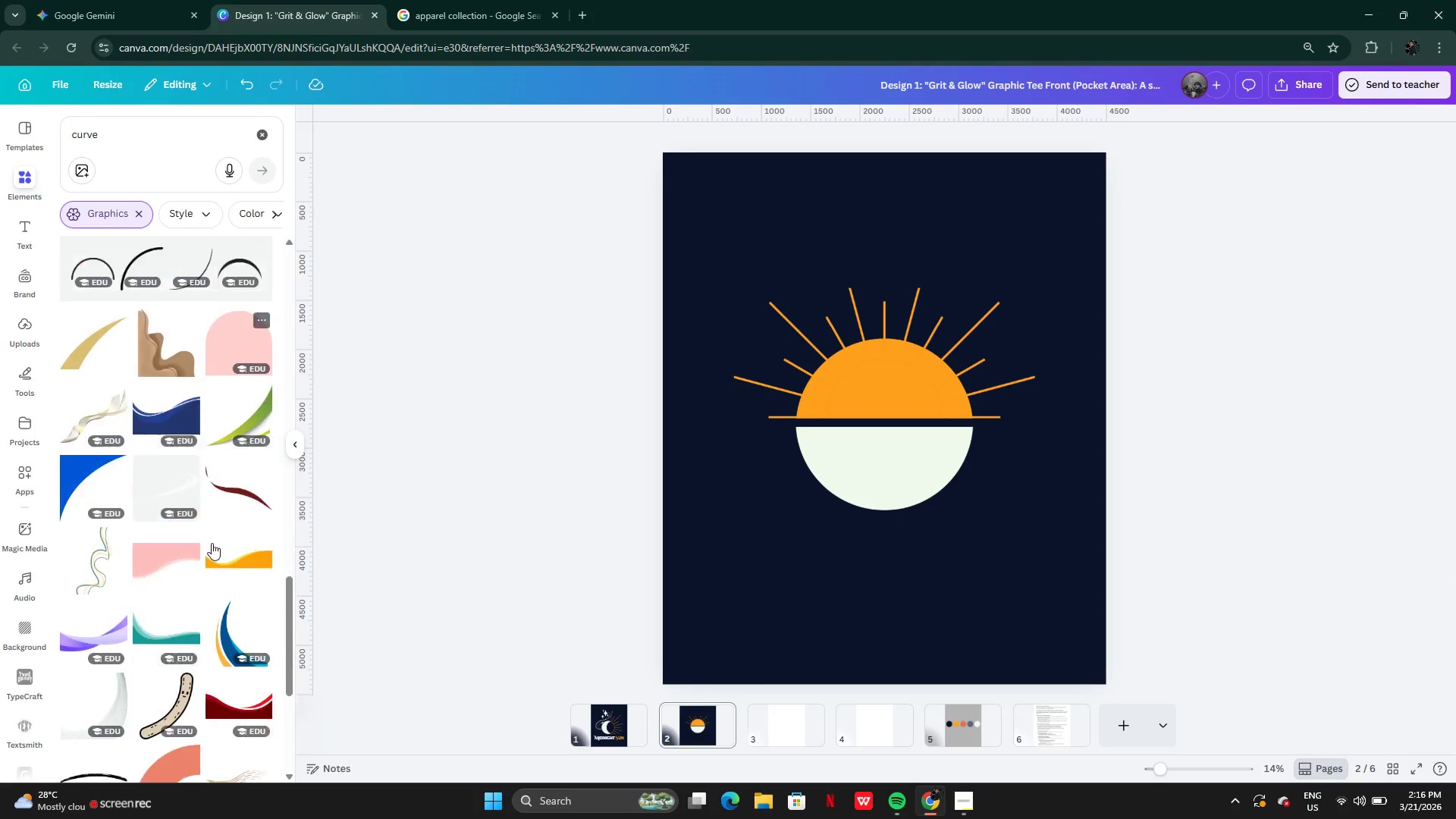 
left_click([25, 274])
 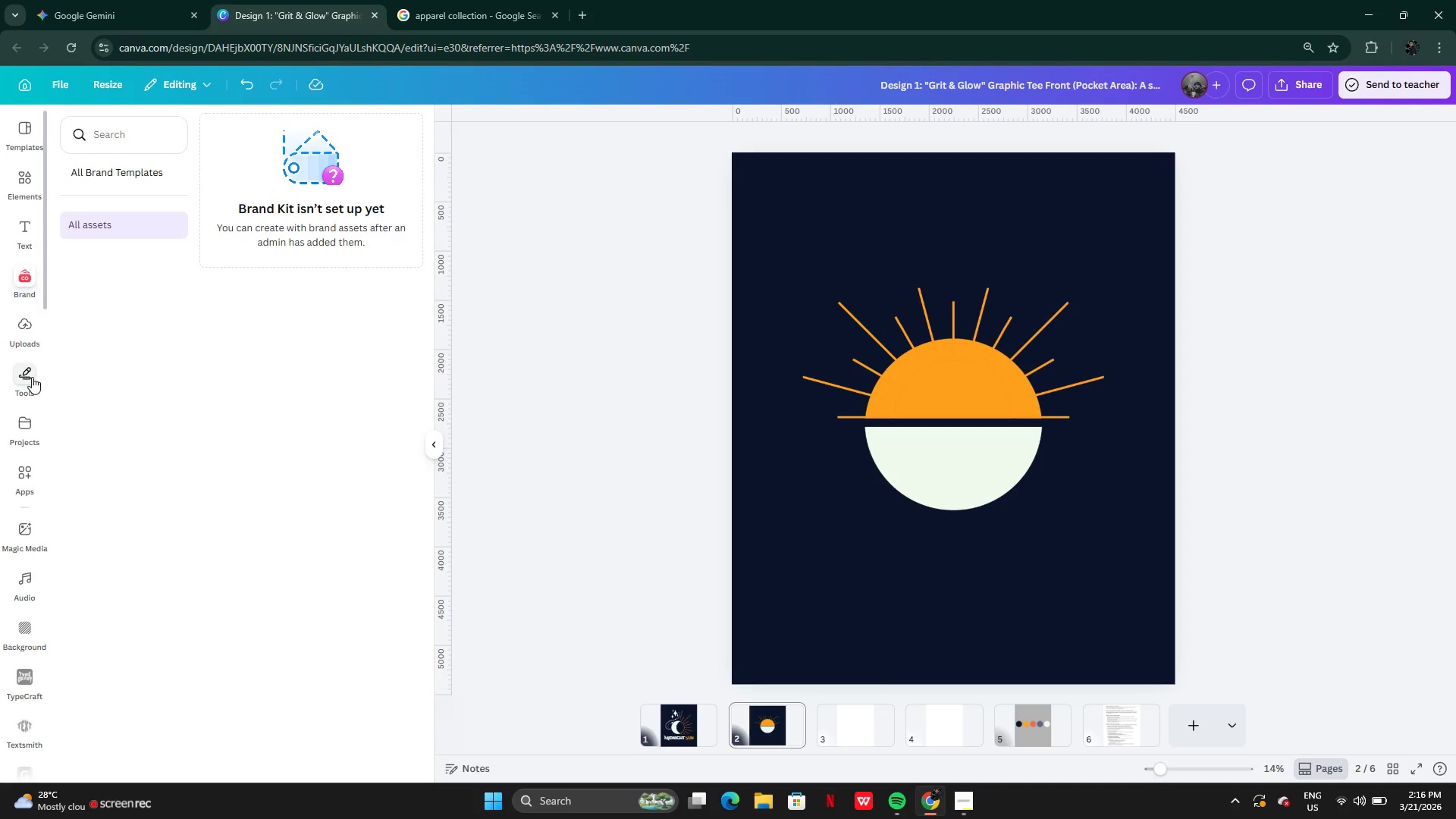 
left_click([32, 377])
 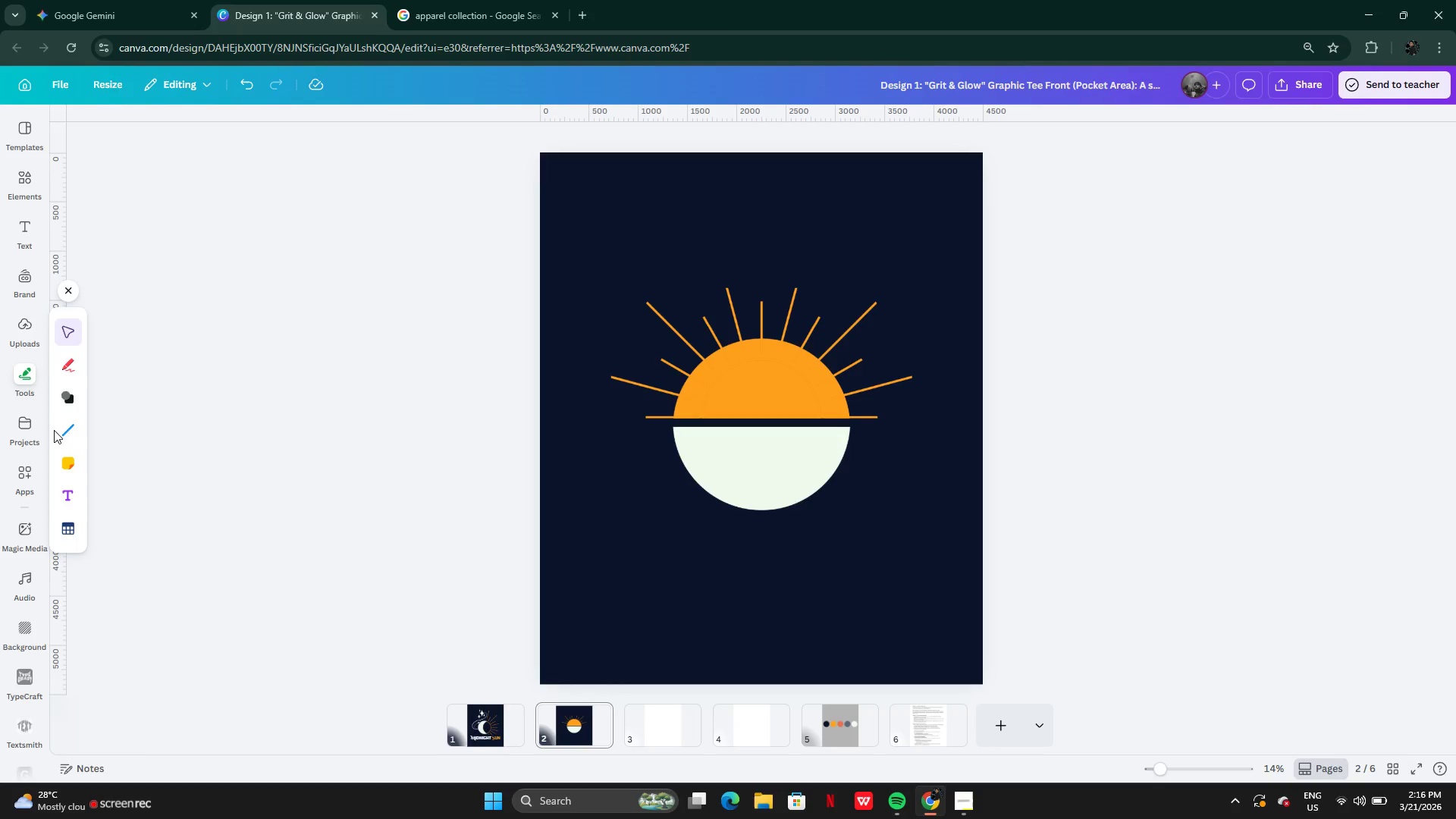 
left_click([68, 425])
 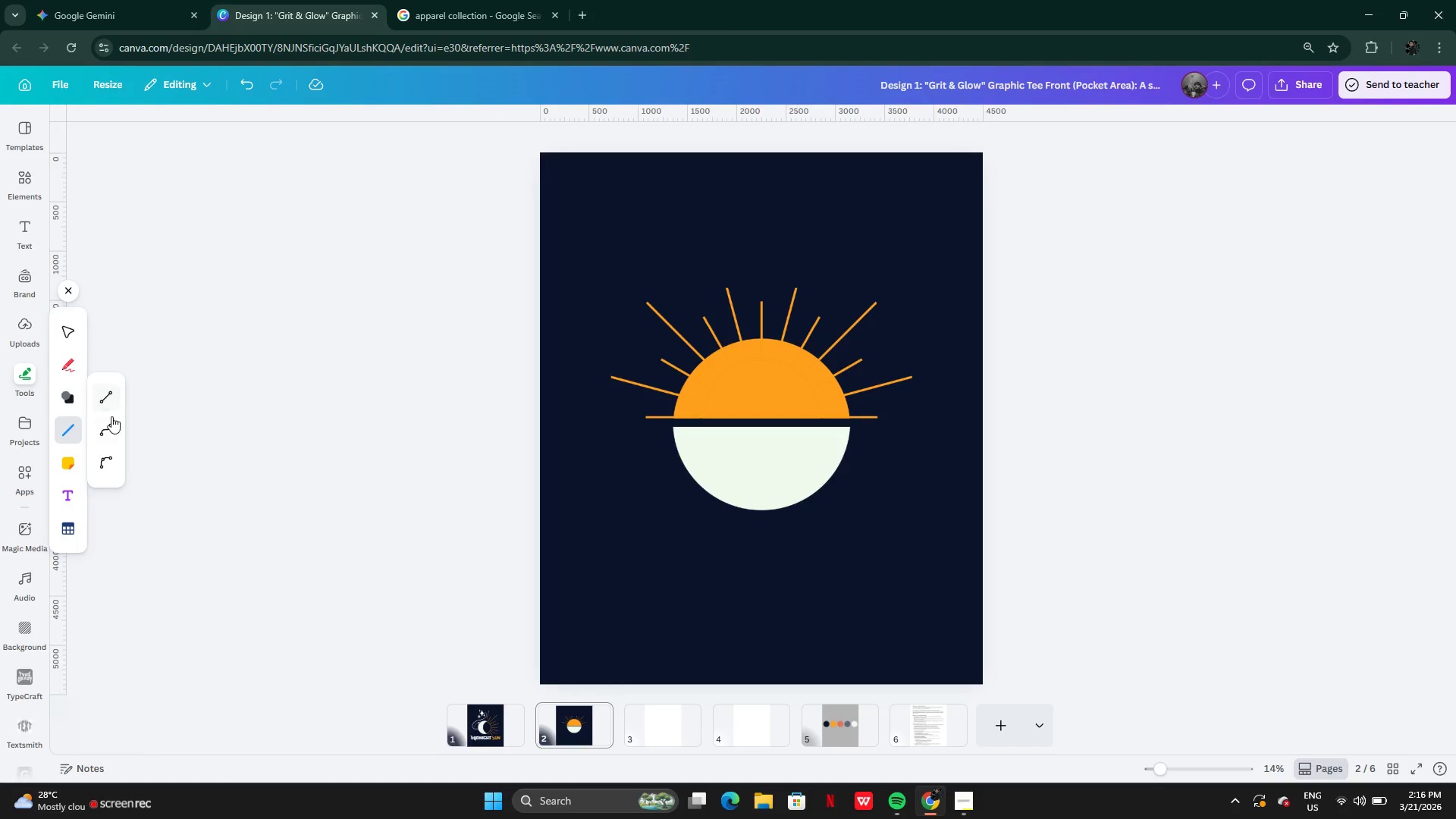 
left_click([109, 426])
 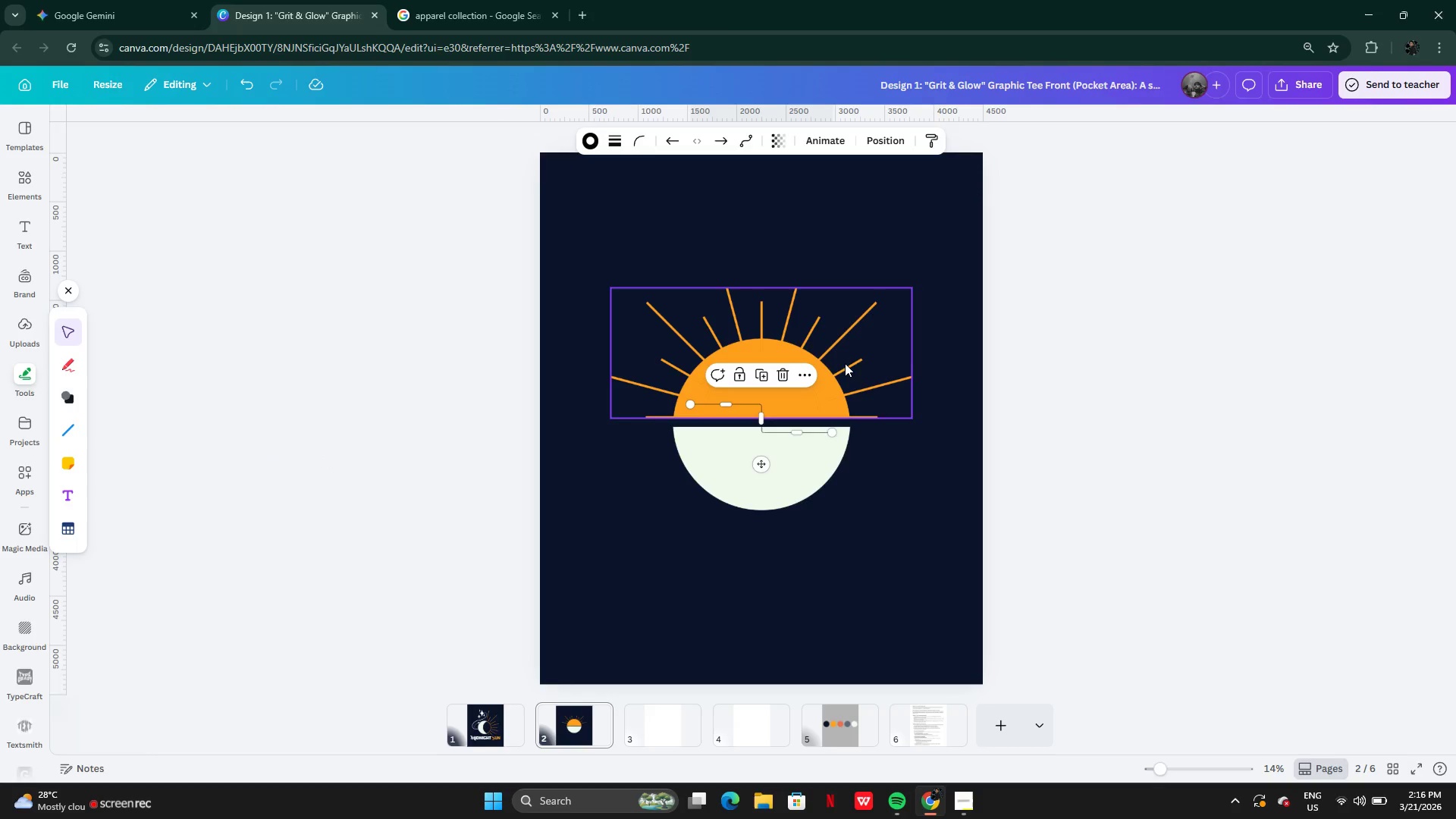 
left_click([783, 381])
 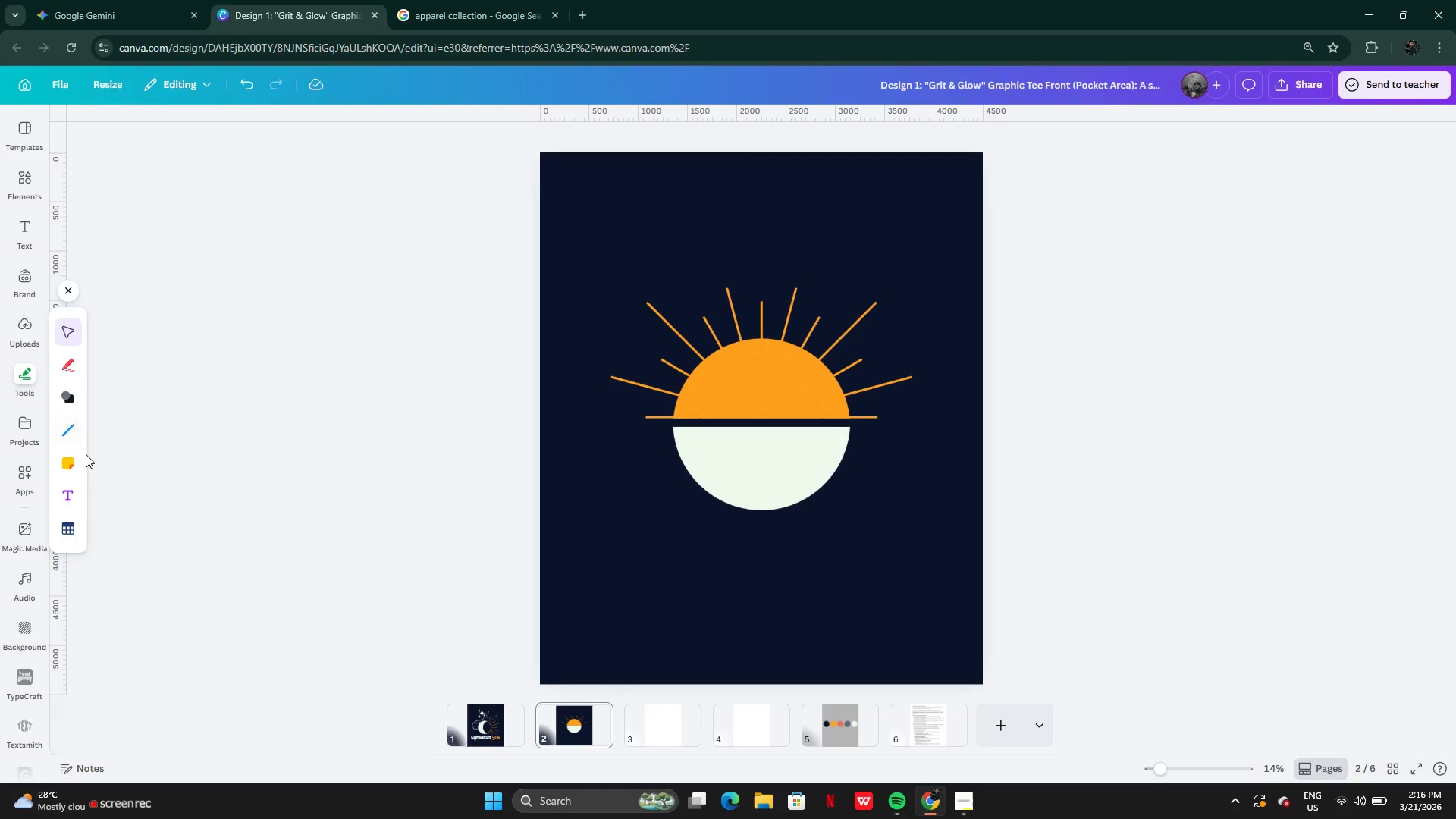 
left_click([71, 435])
 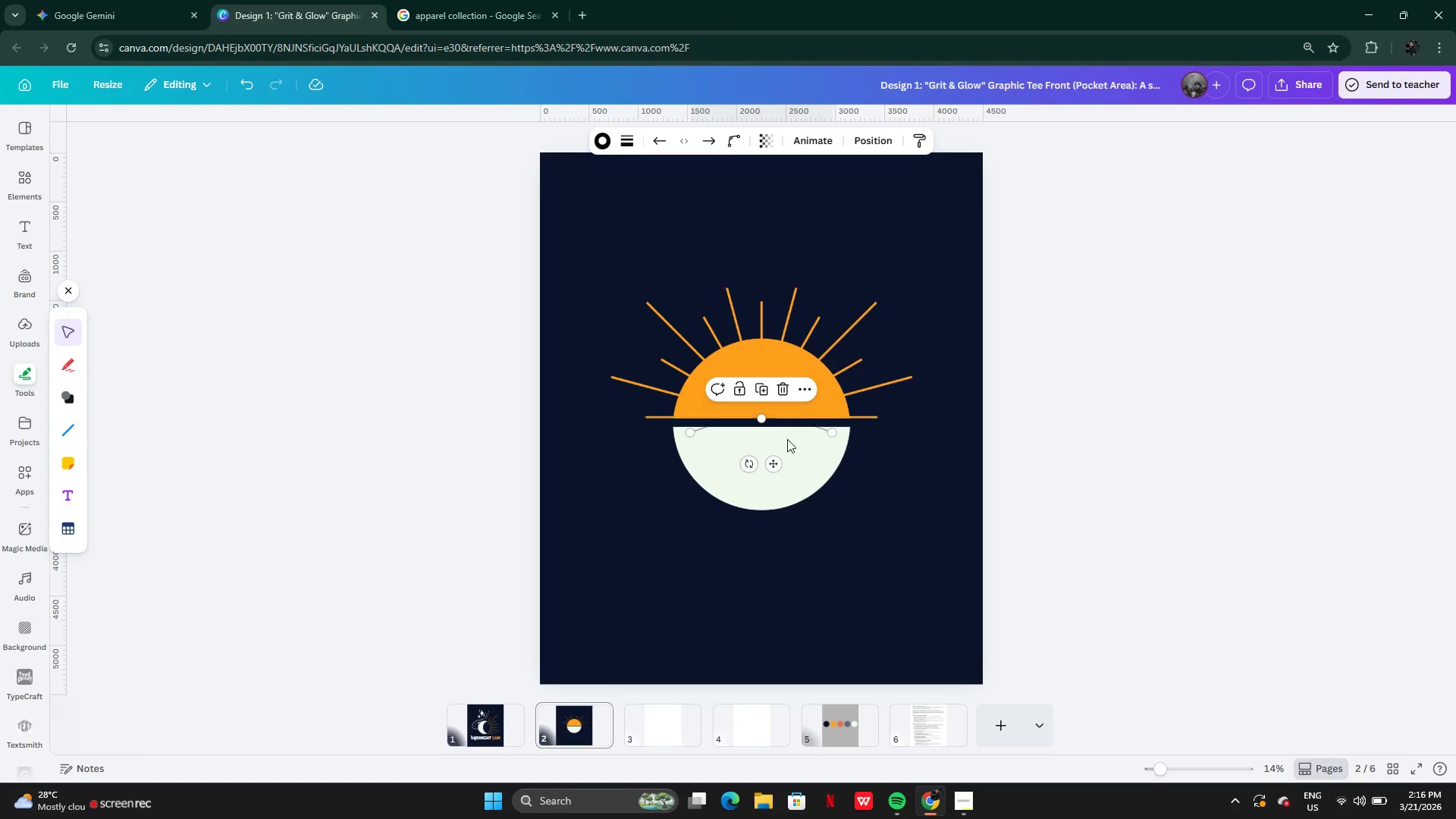 
left_click_drag(start_coordinate=[776, 461], to_coordinate=[768, 575])
 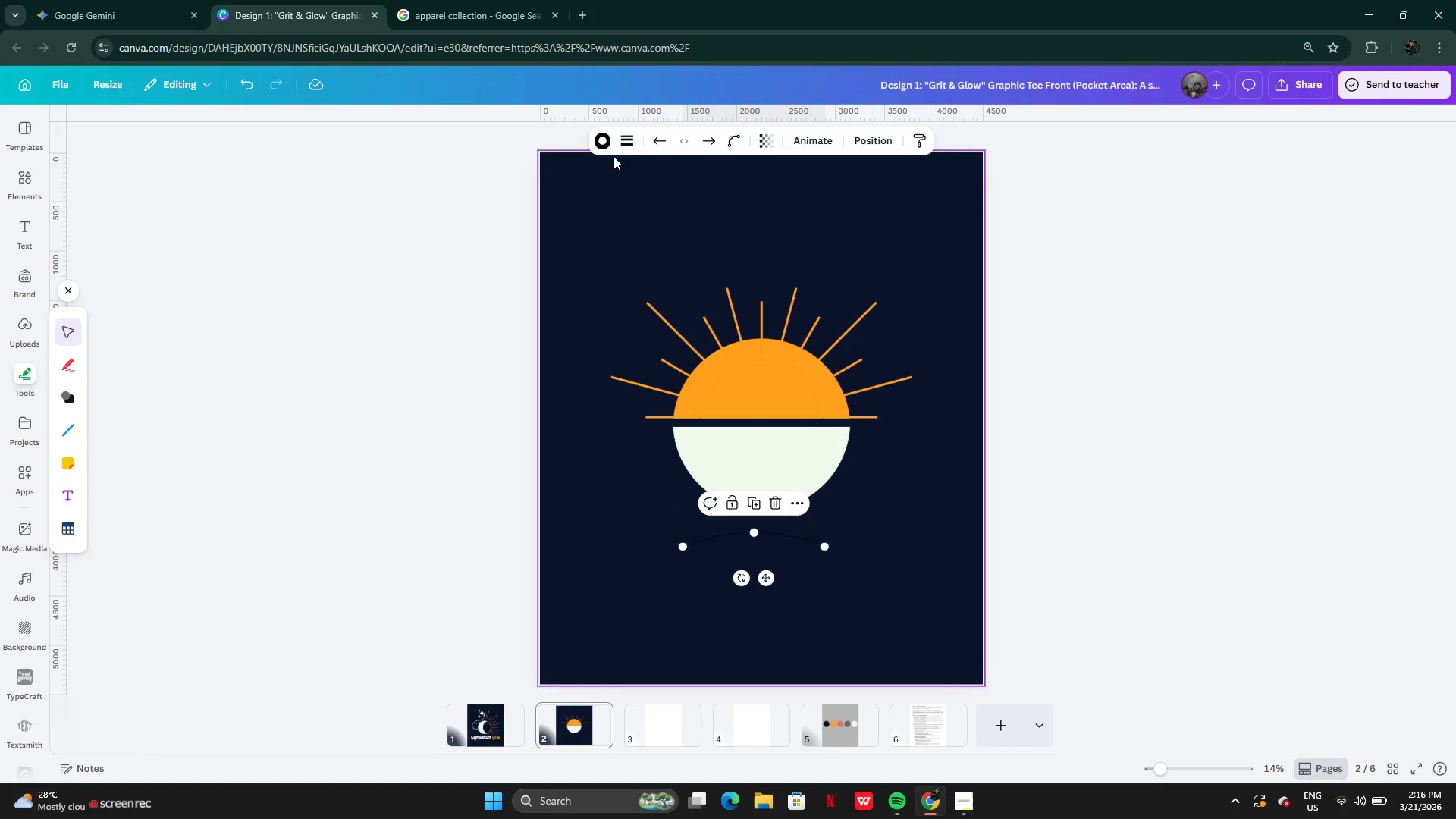 
left_click([605, 143])
 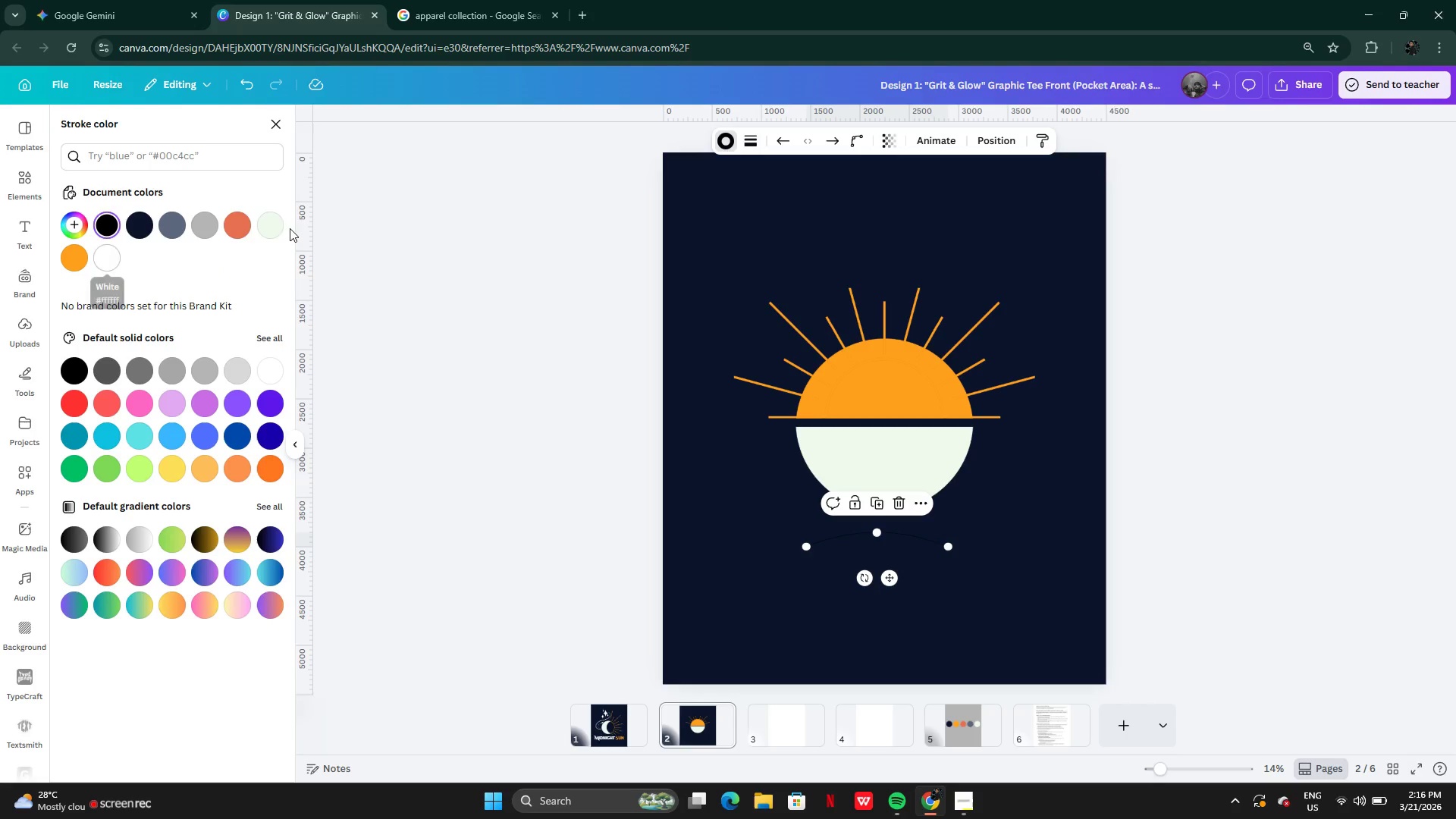 
left_click([274, 225])
 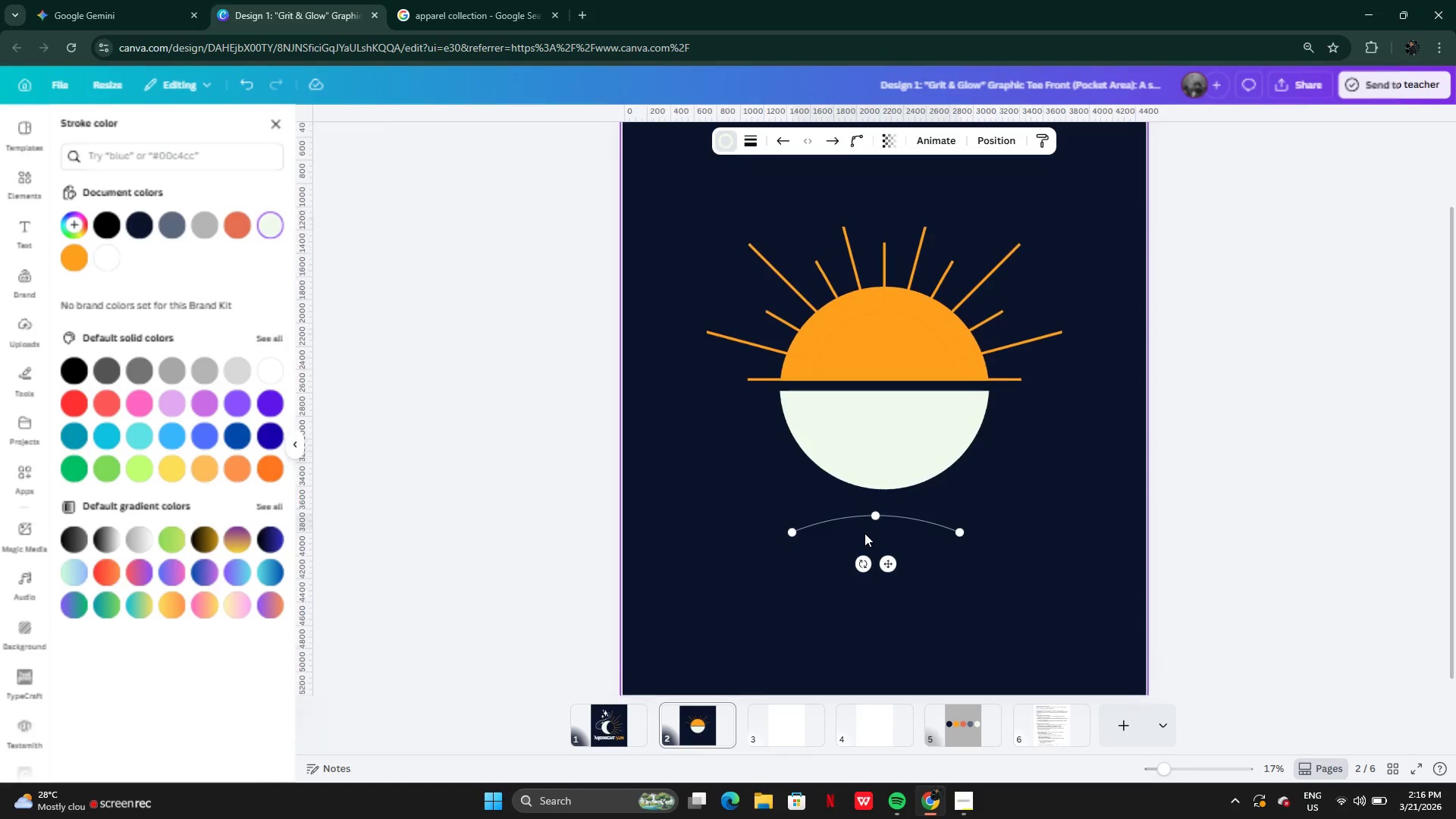 
wait(5.62)
 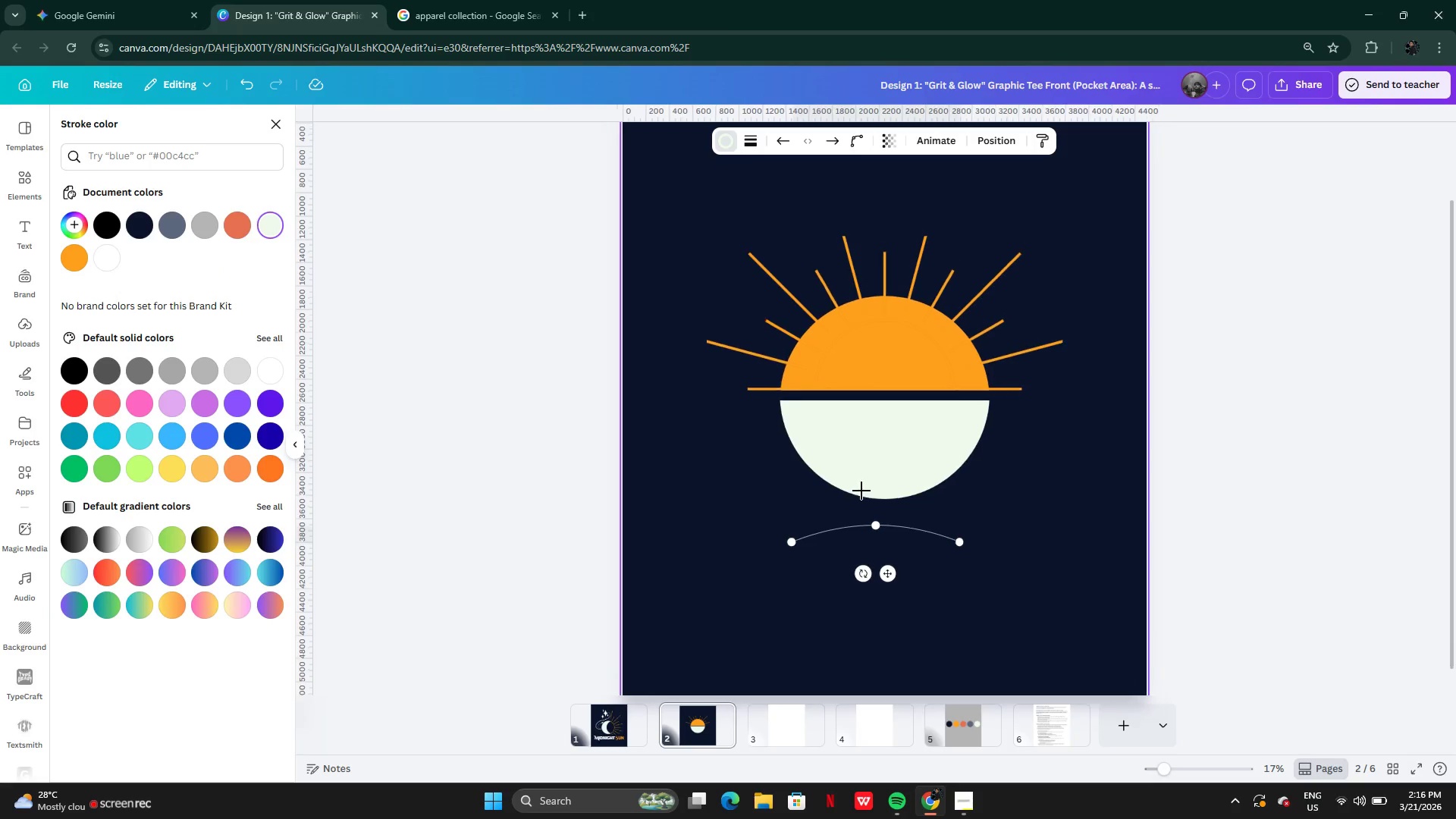 
left_click([754, 140])
 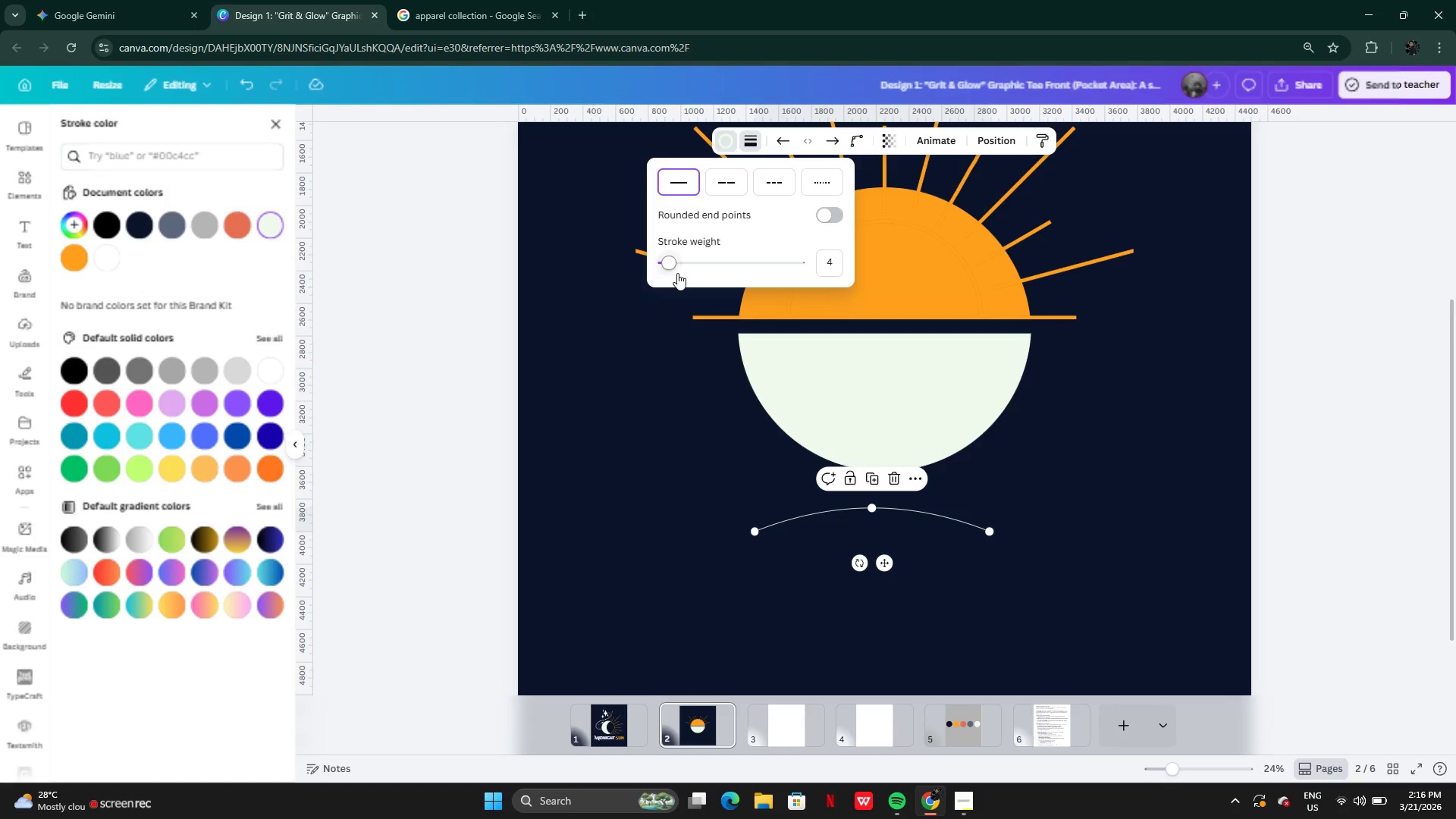 
left_click_drag(start_coordinate=[676, 263], to_coordinate=[711, 271])
 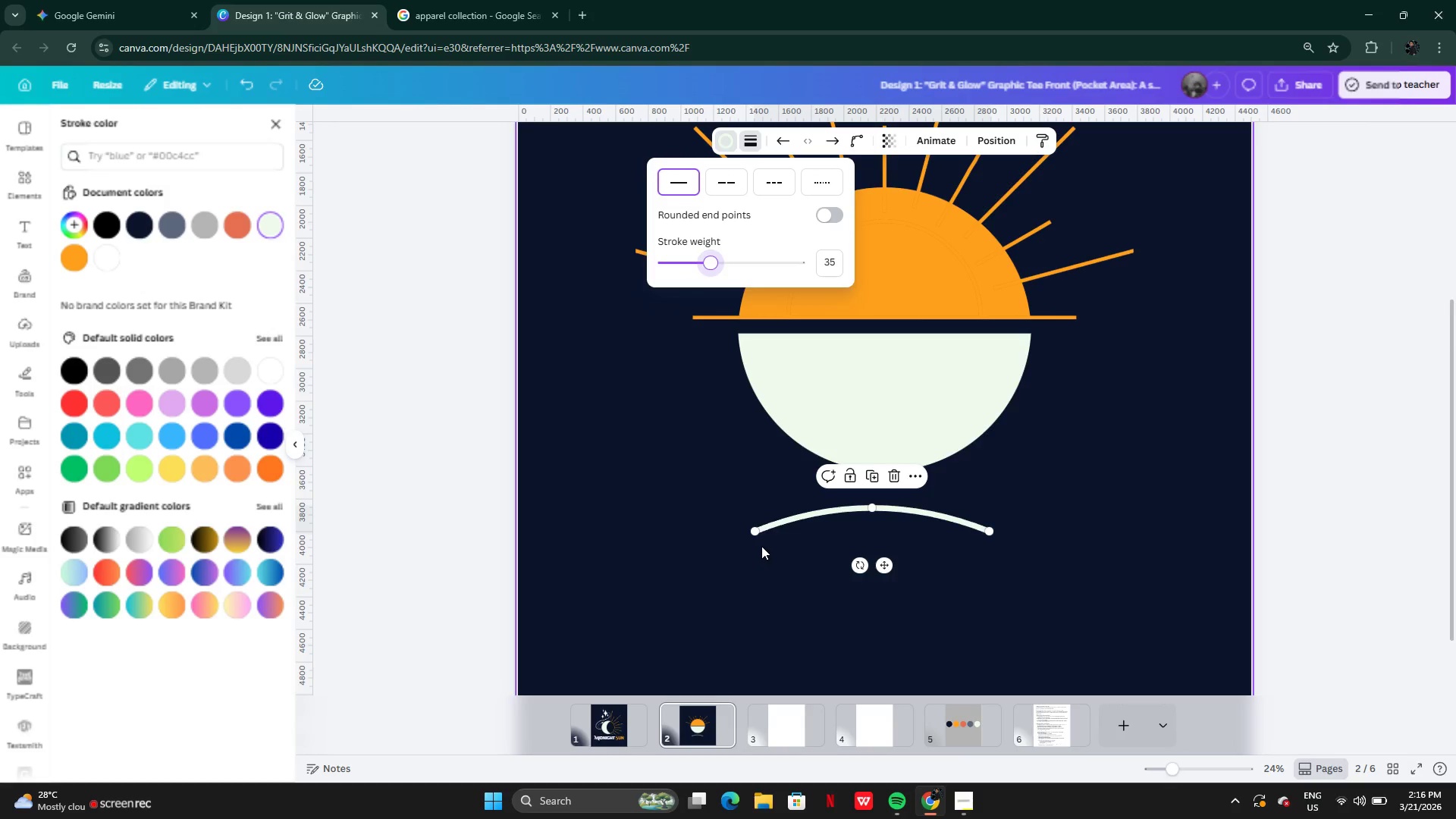 
wait(5.08)
 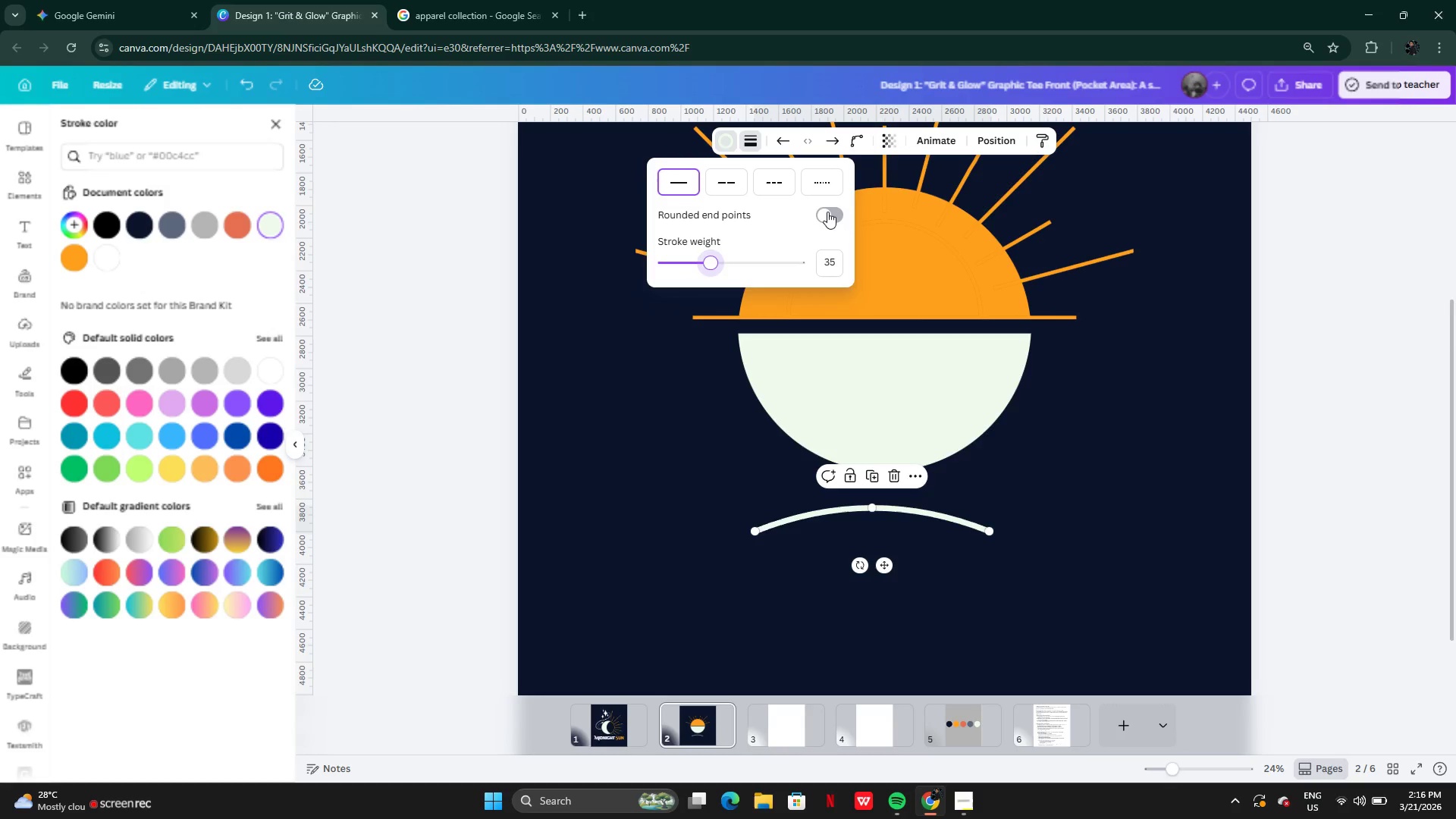 
left_click_drag(start_coordinate=[873, 507], to_coordinate=[873, 584])
 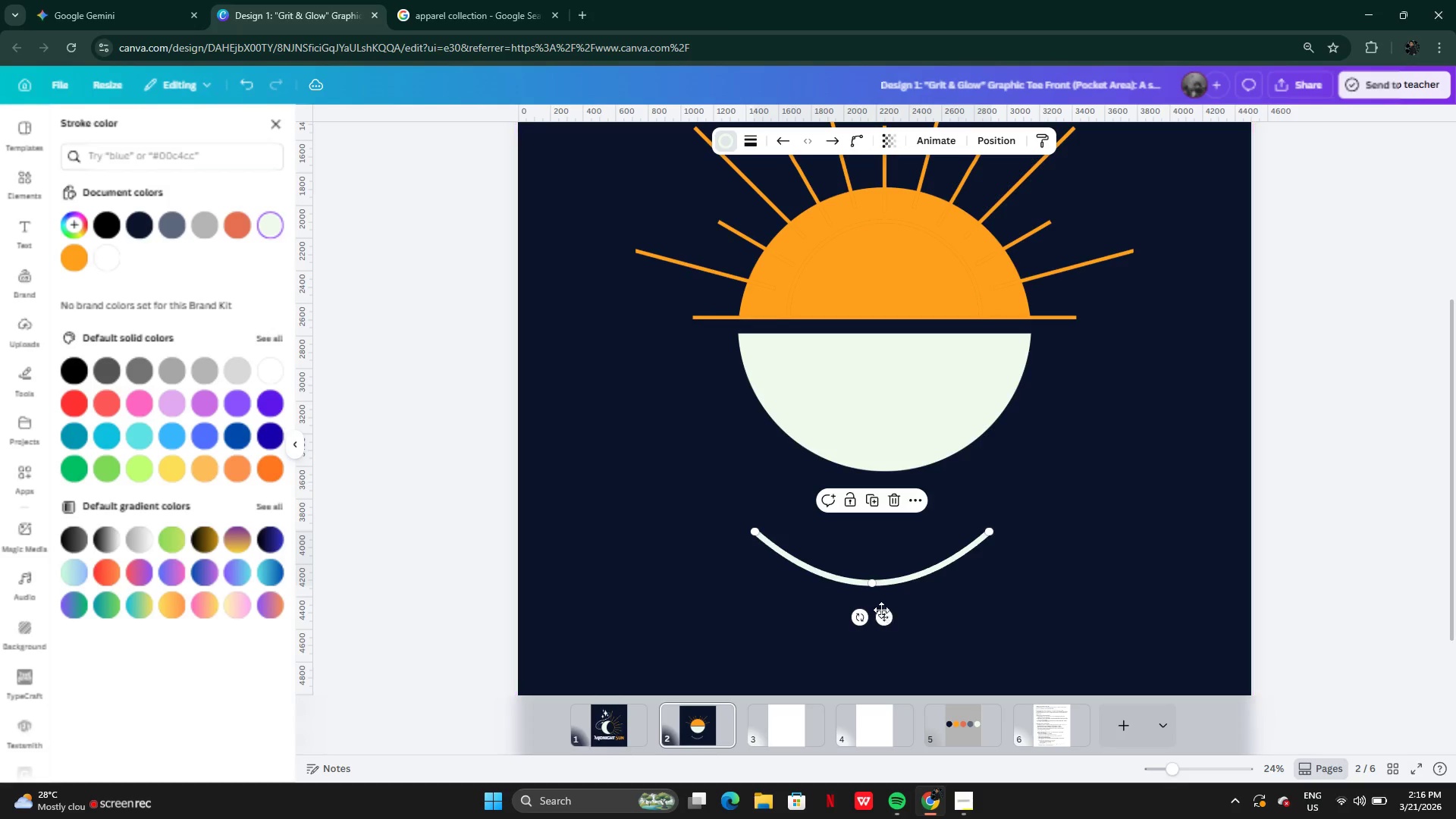 
left_click_drag(start_coordinate=[881, 610], to_coordinate=[890, 513])
 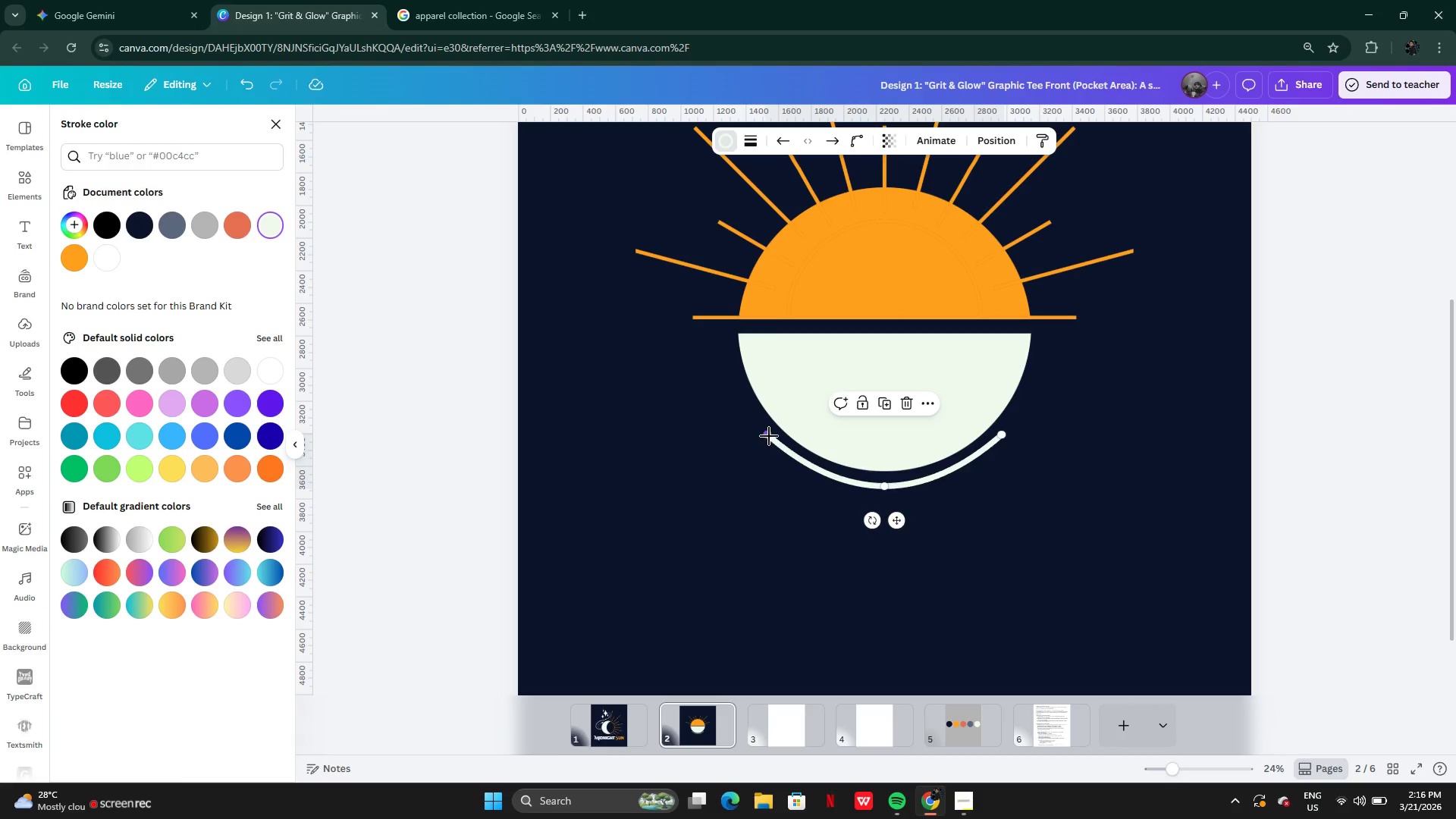 
left_click_drag(start_coordinate=[767, 436], to_coordinate=[723, 338])
 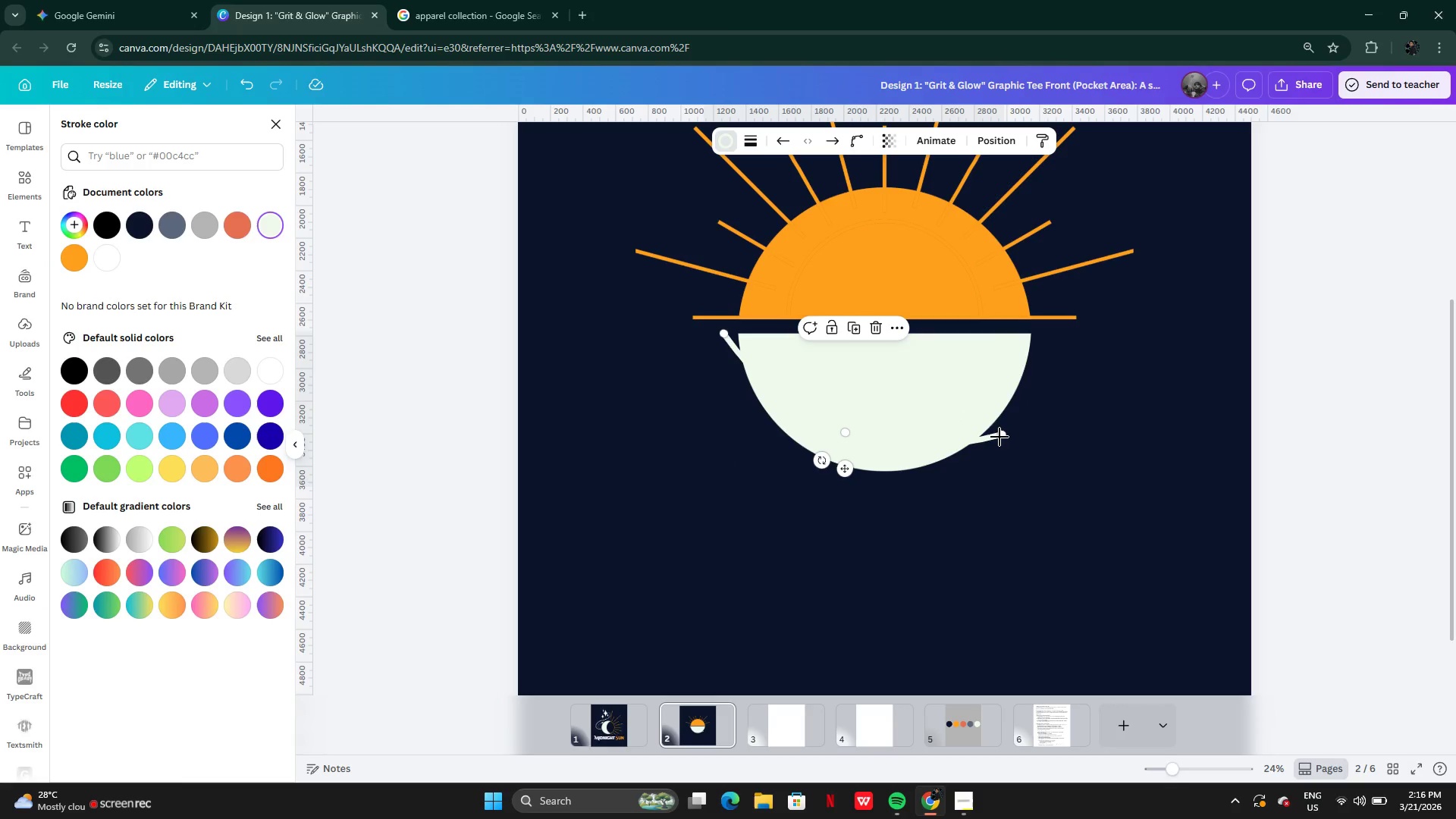 
left_click_drag(start_coordinate=[1003, 437], to_coordinate=[1046, 338])
 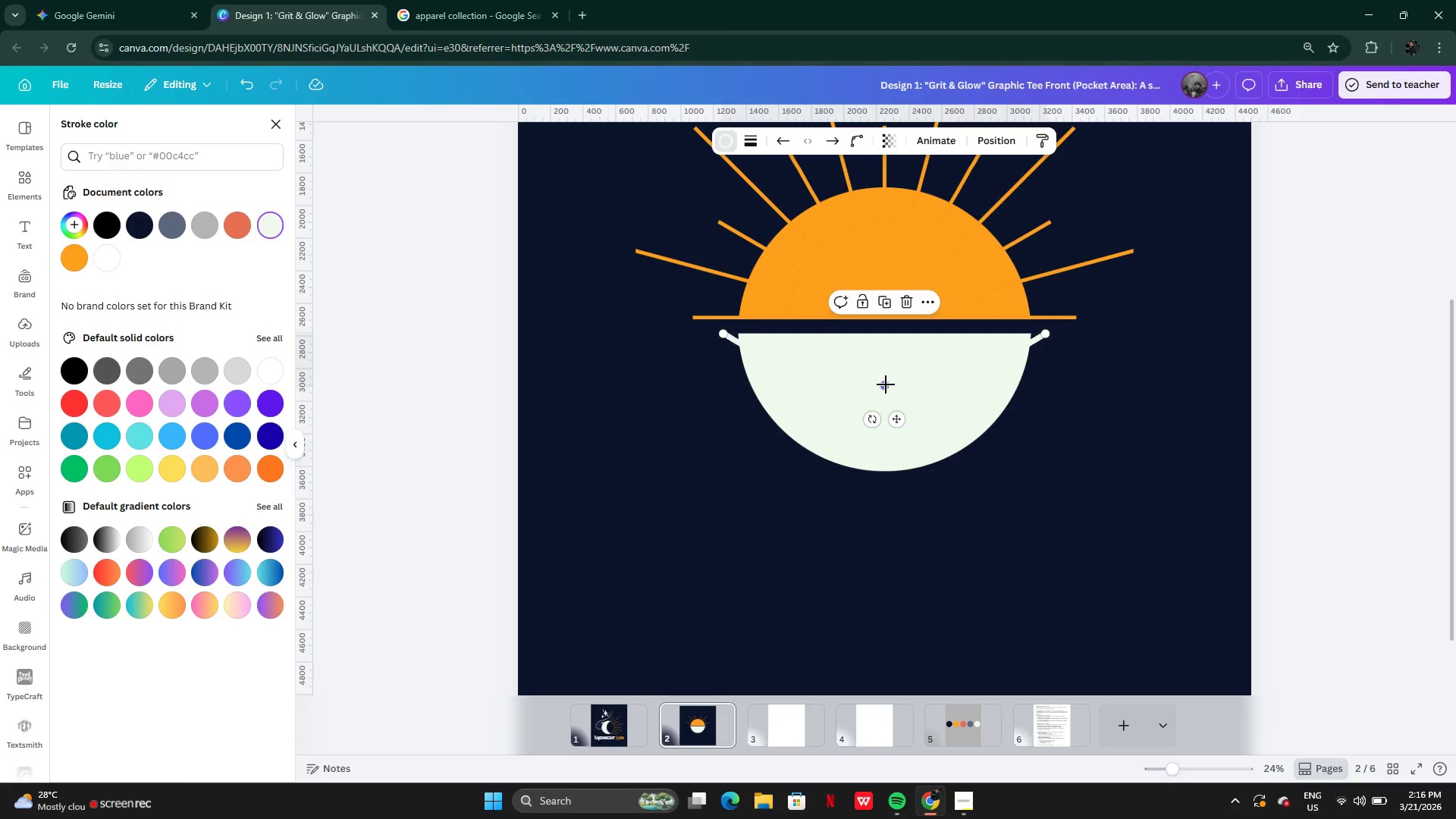 
left_click_drag(start_coordinate=[886, 384], to_coordinate=[883, 500])
 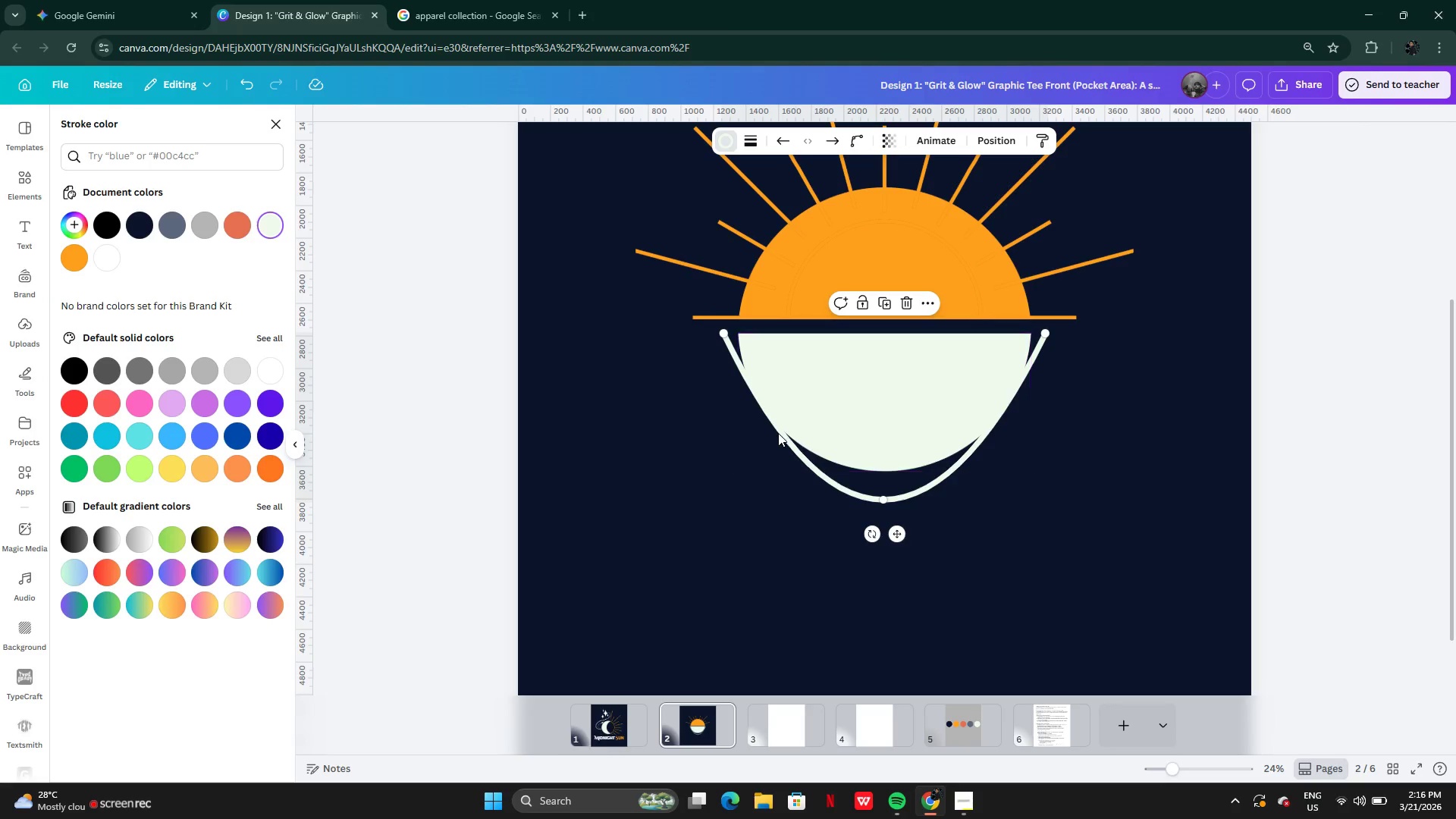 
left_click_drag(start_coordinate=[780, 431], to_coordinate=[774, 434])
 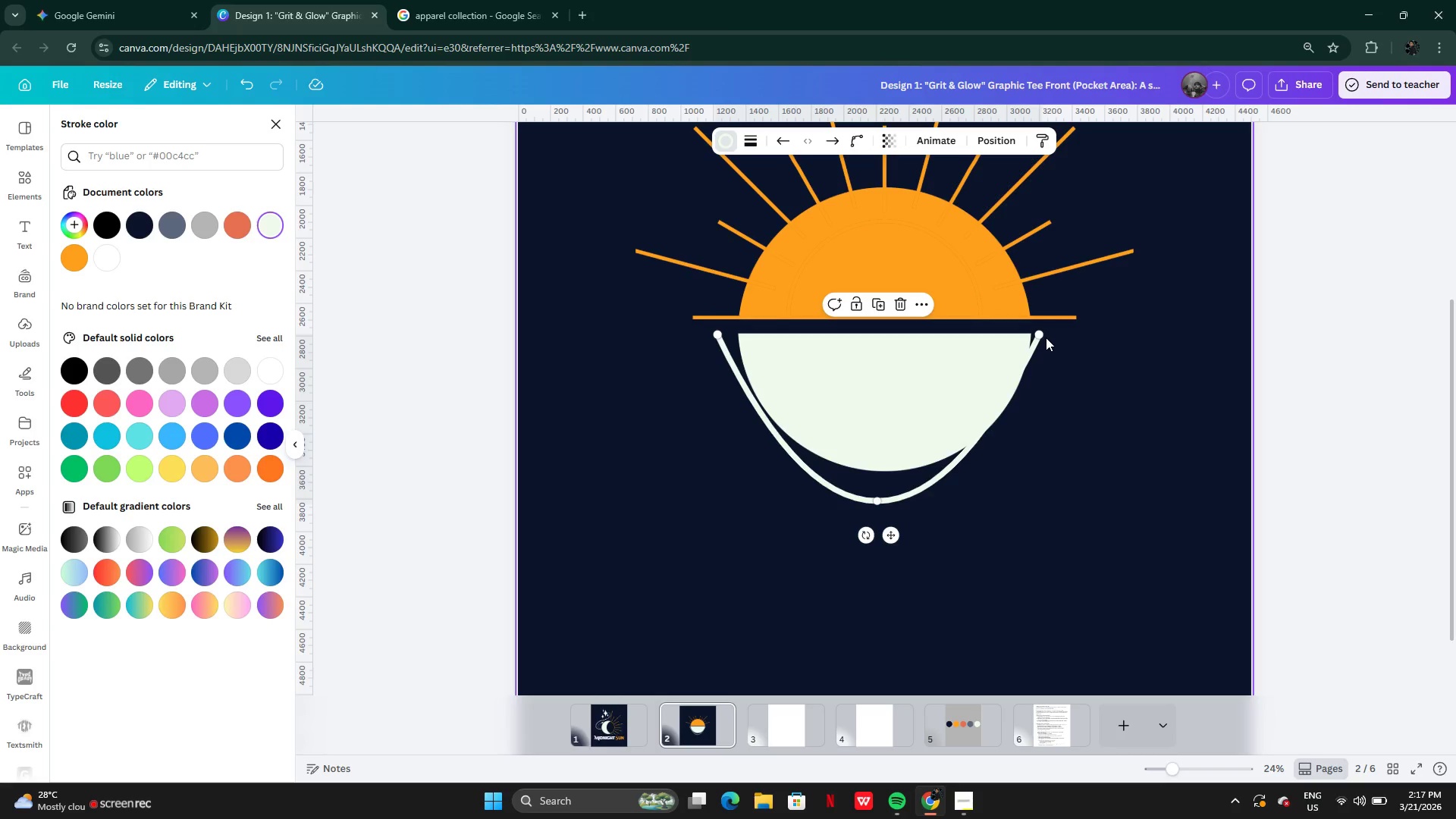 
left_click_drag(start_coordinate=[1038, 335], to_coordinate=[1034, 416])
 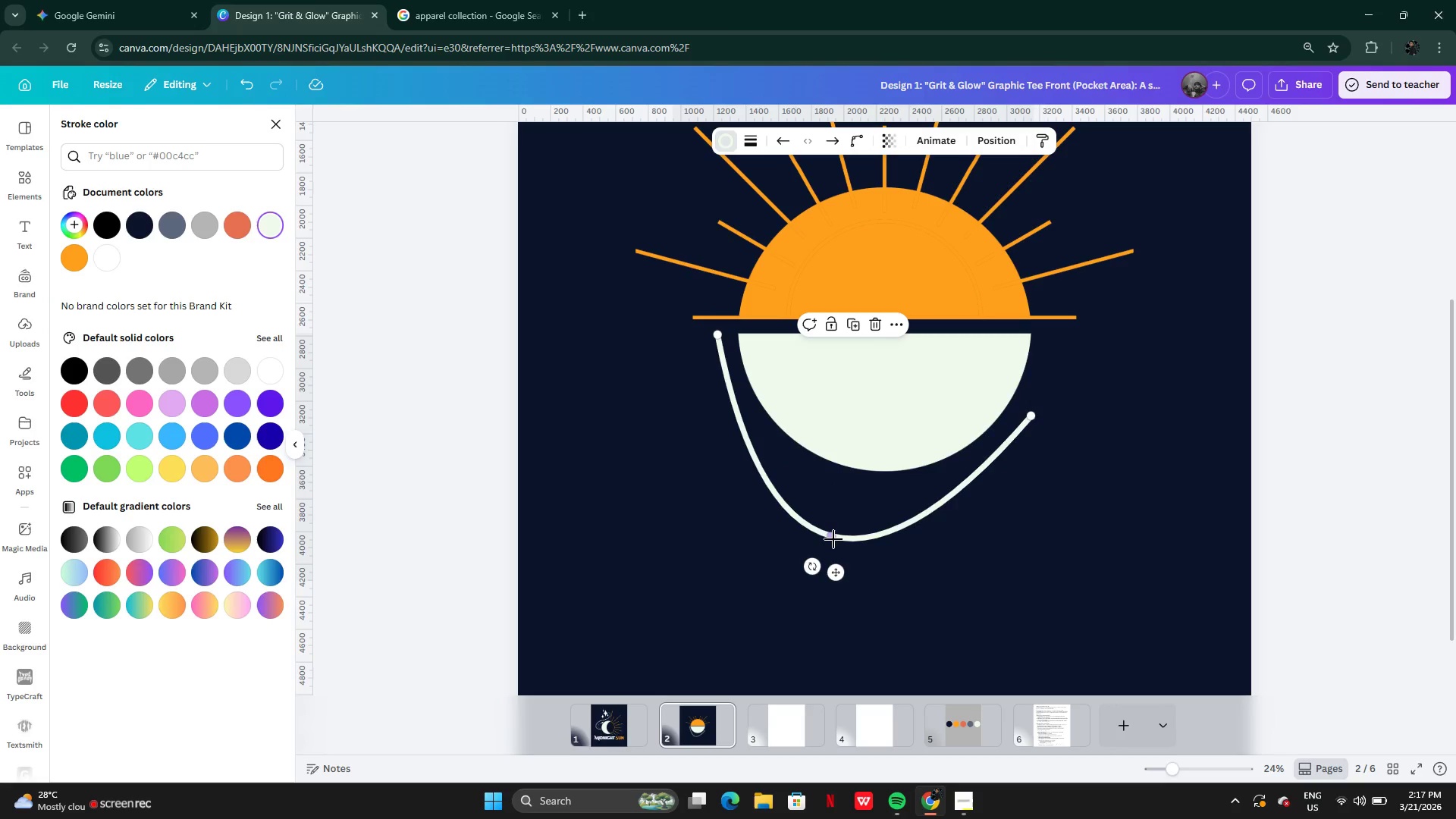 
left_click_drag(start_coordinate=[832, 537], to_coordinate=[823, 502])
 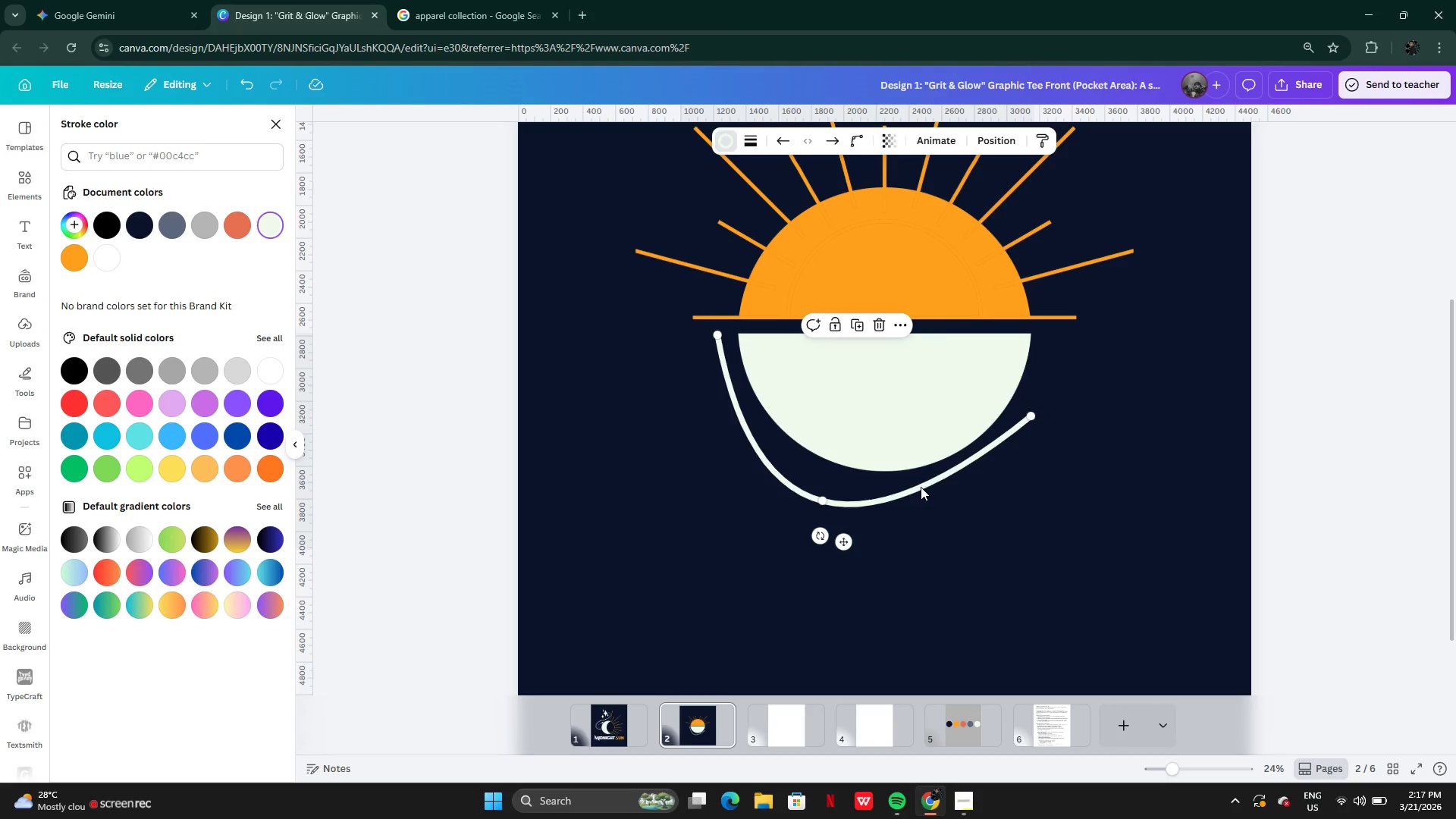 
left_click([921, 487])
 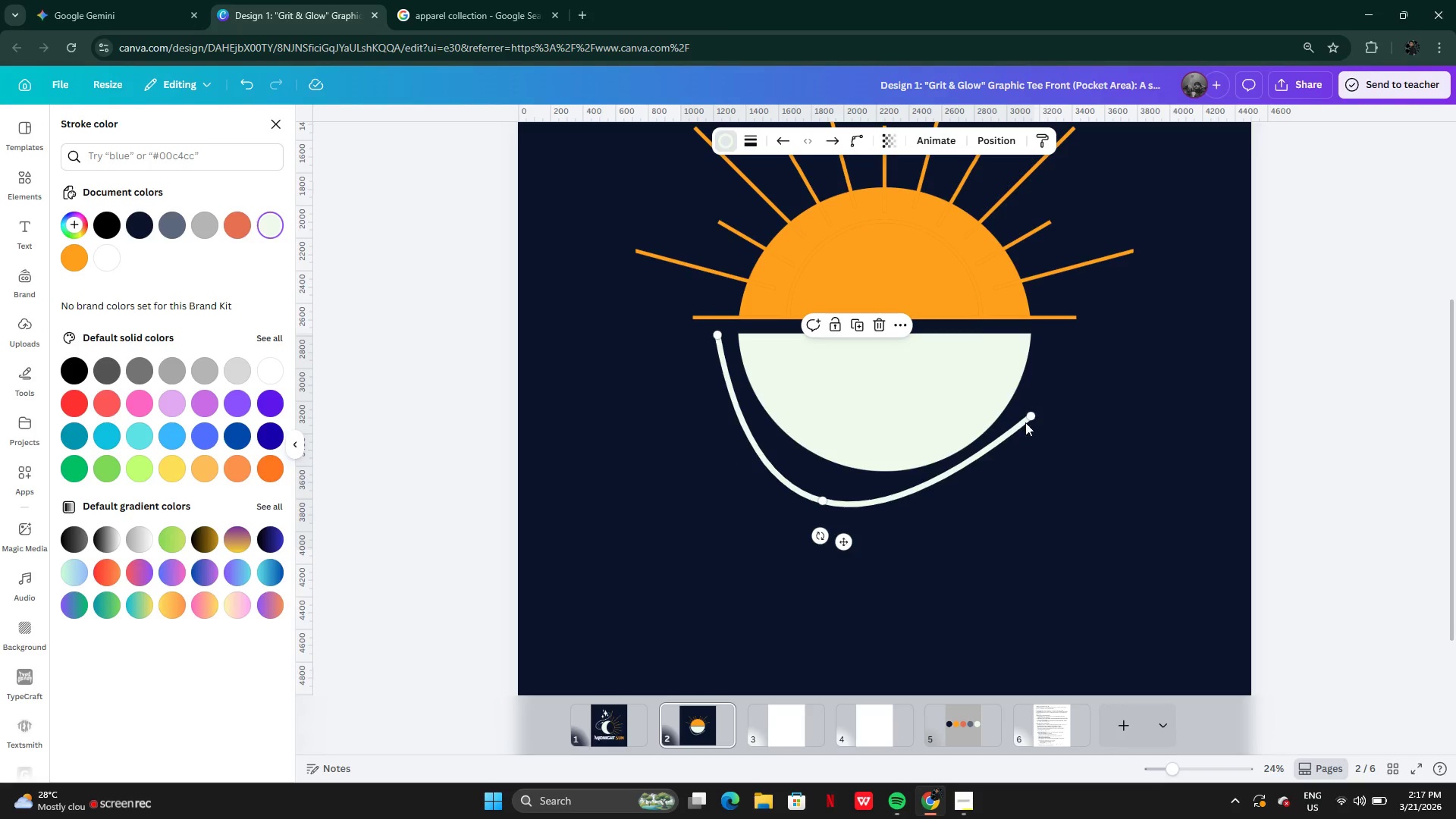 
left_click_drag(start_coordinate=[1037, 416], to_coordinate=[1054, 337])
 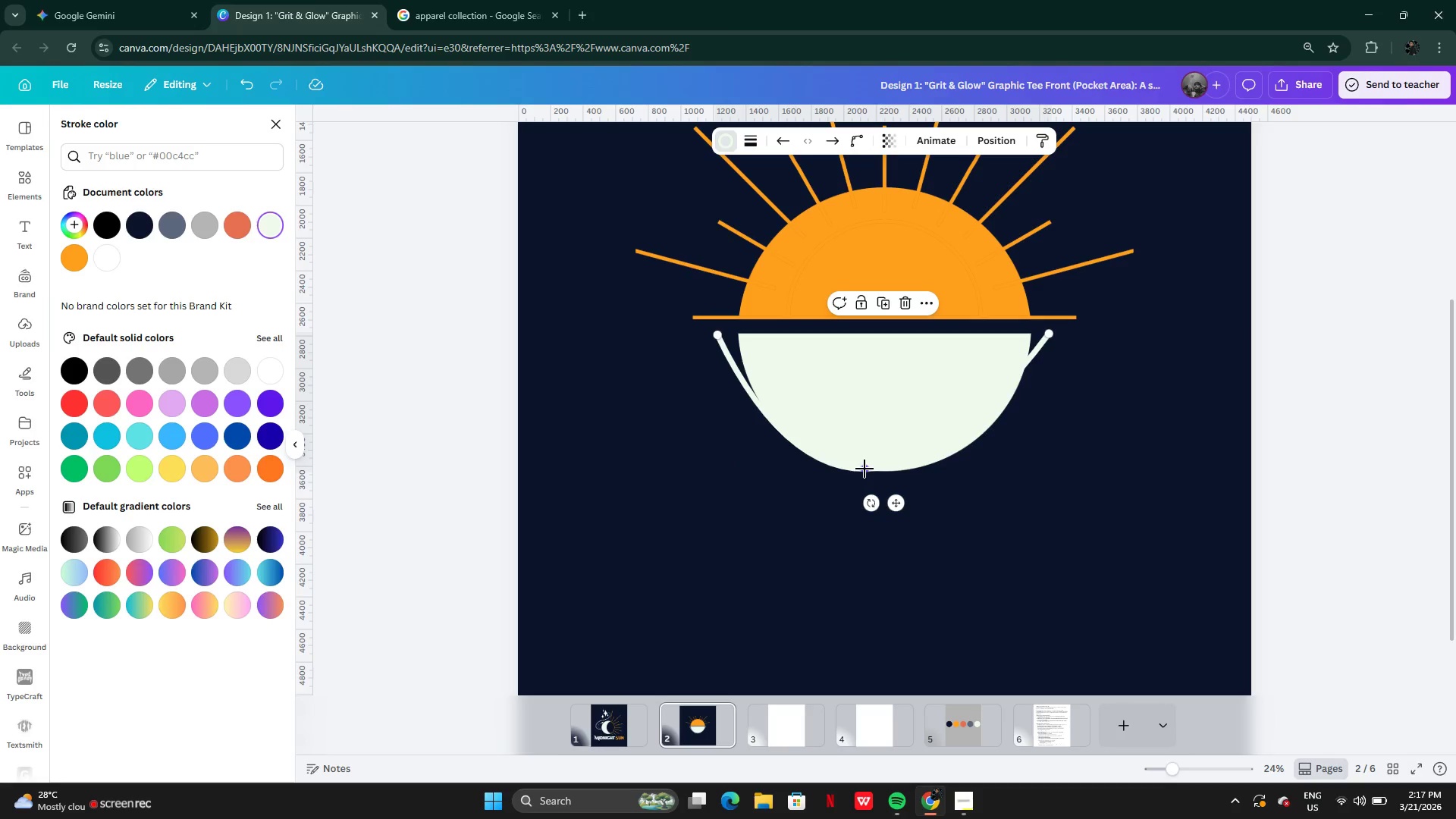 
left_click_drag(start_coordinate=[864, 469], to_coordinate=[877, 500])
 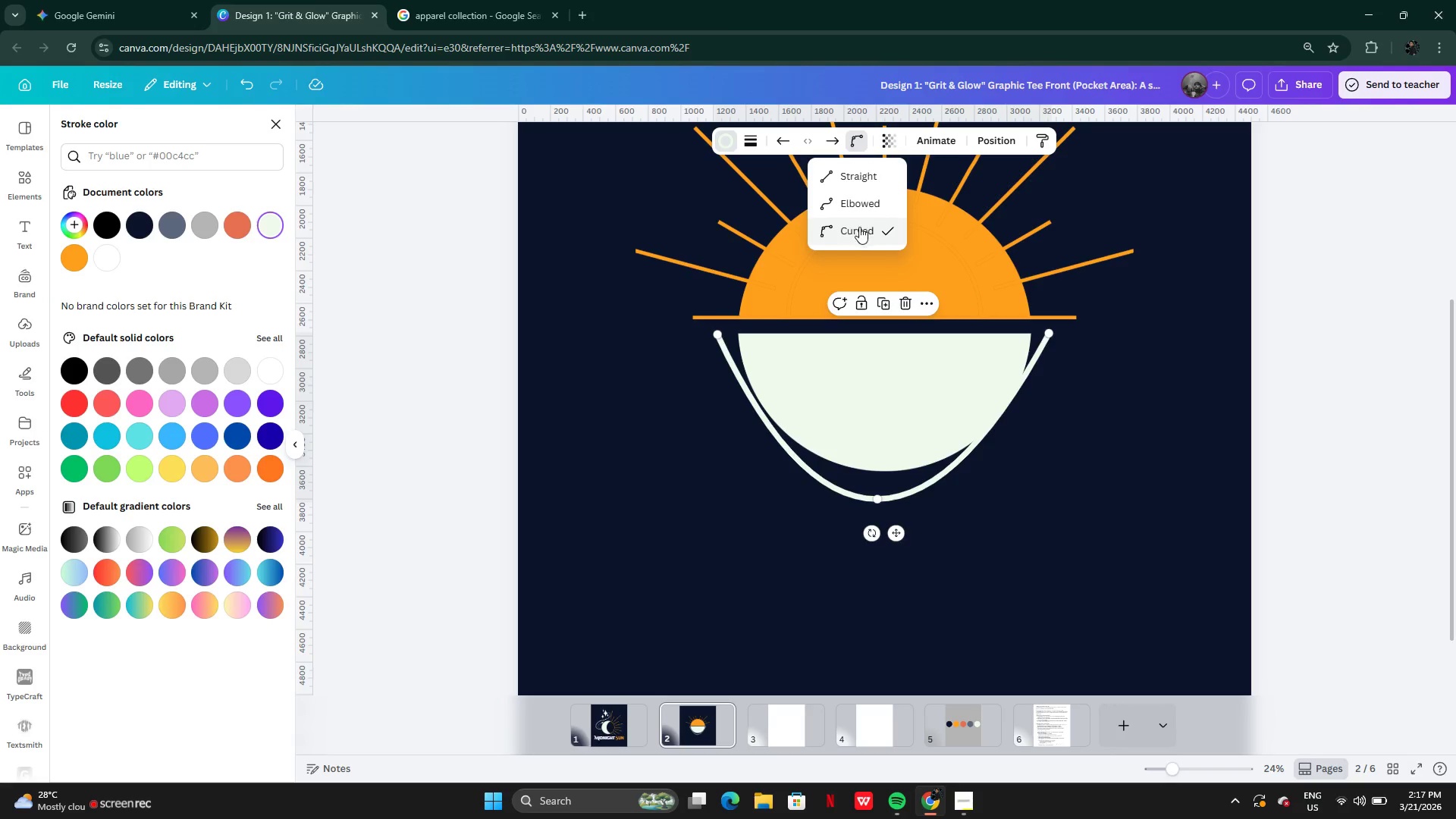 
left_click([859, 230])
 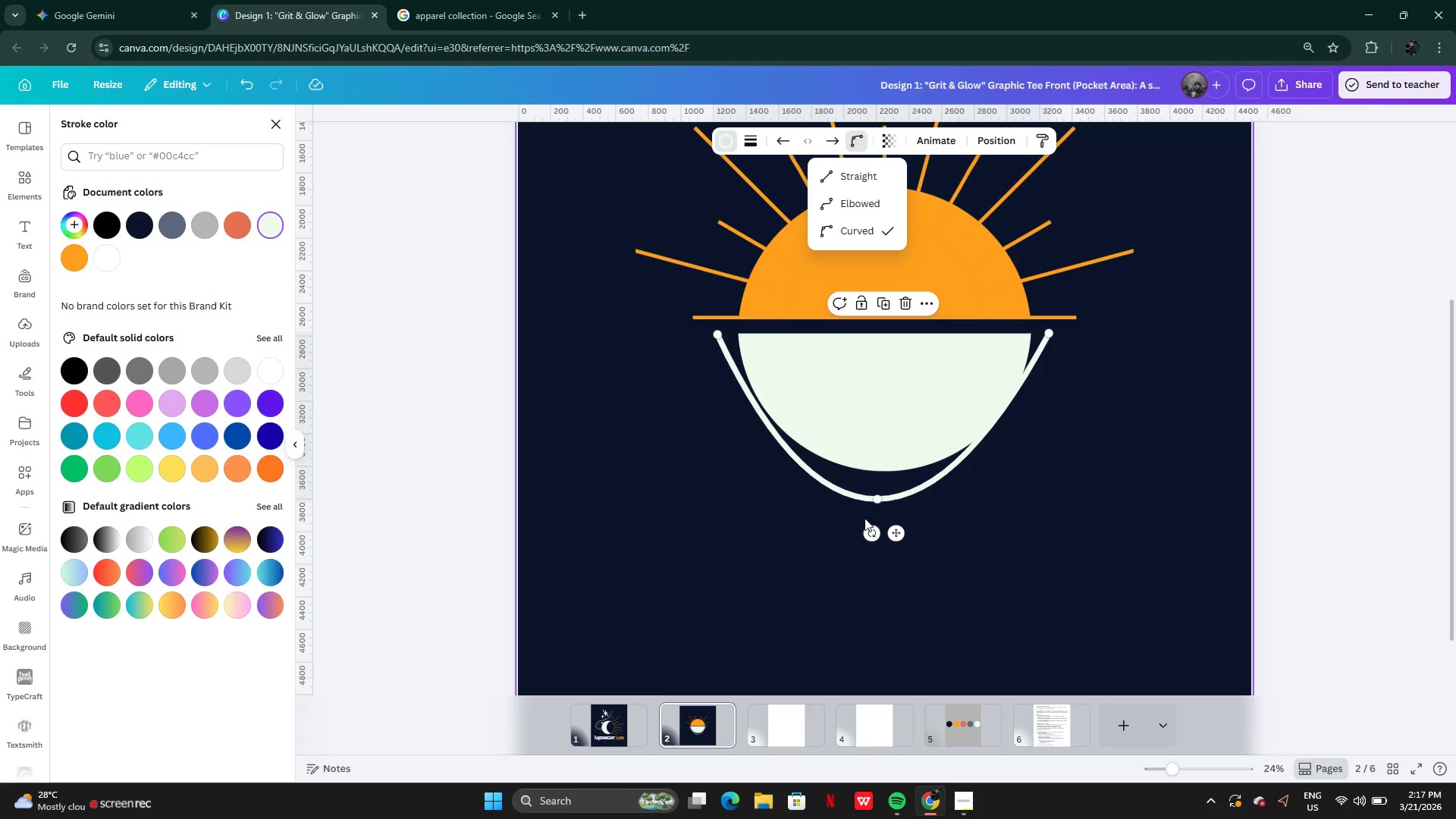 
wait(6.25)
 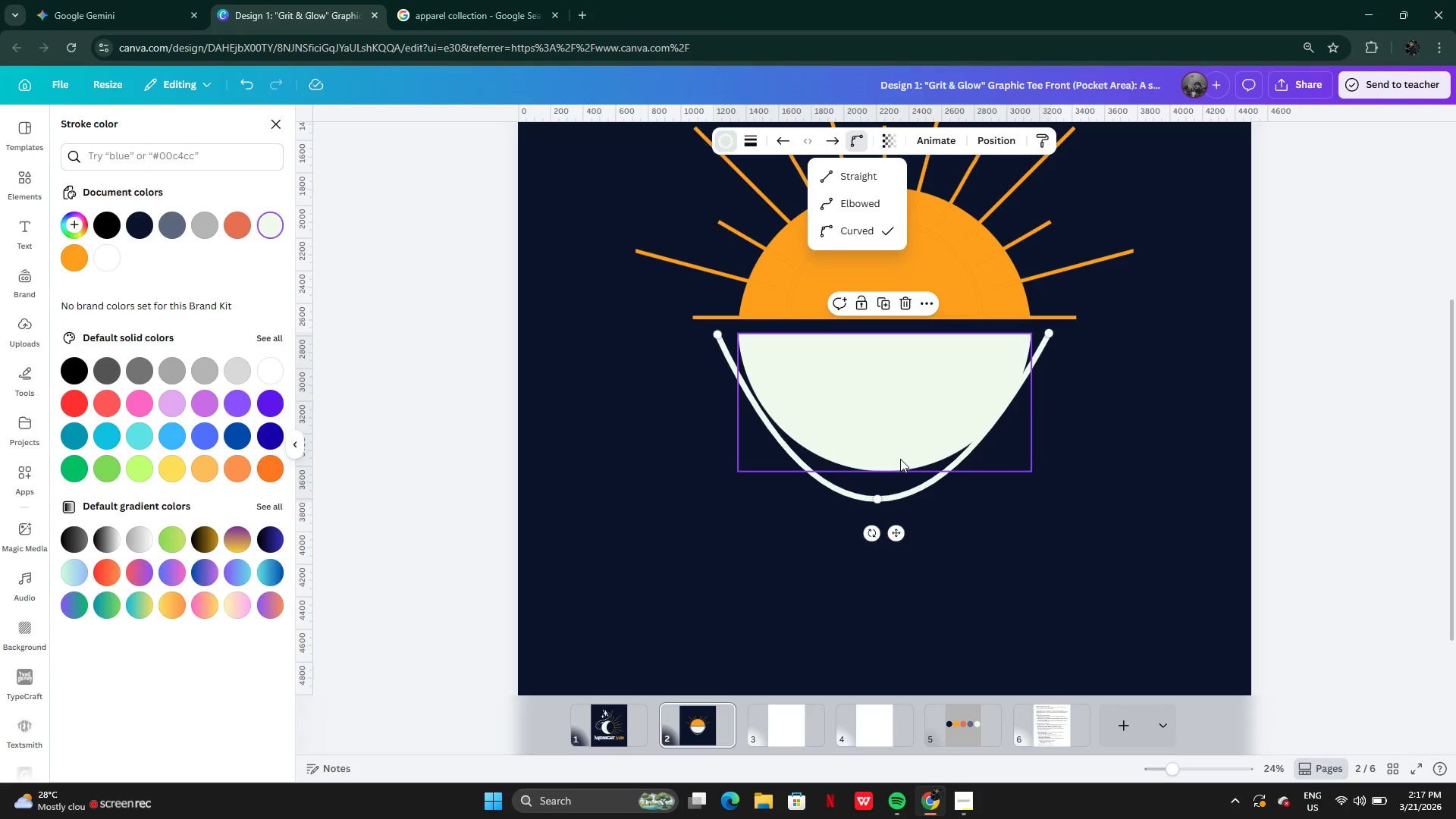 
left_click_drag(start_coordinate=[1050, 334], to_coordinate=[1028, 408])
 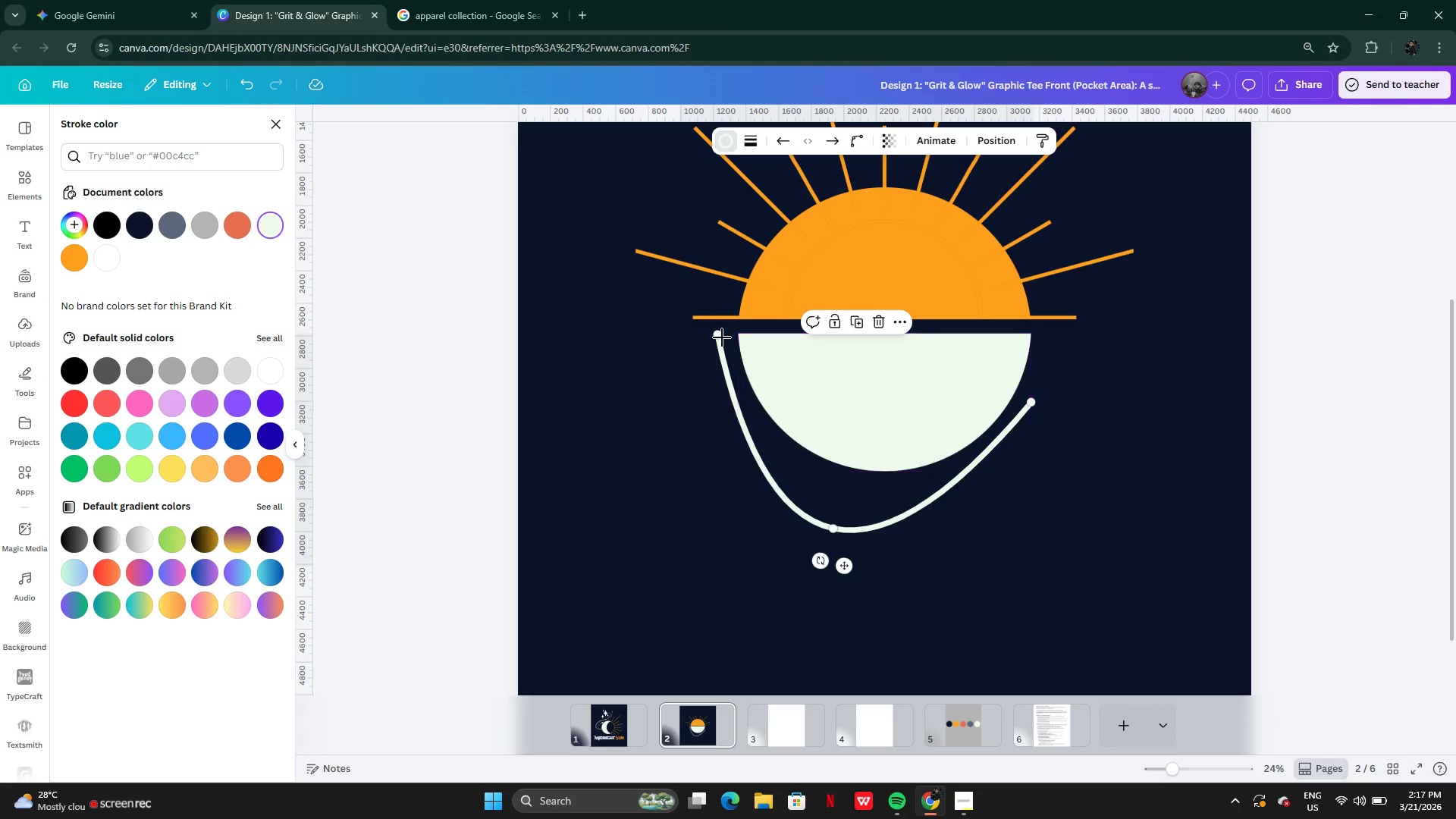 
left_click_drag(start_coordinate=[718, 337], to_coordinate=[742, 388])
 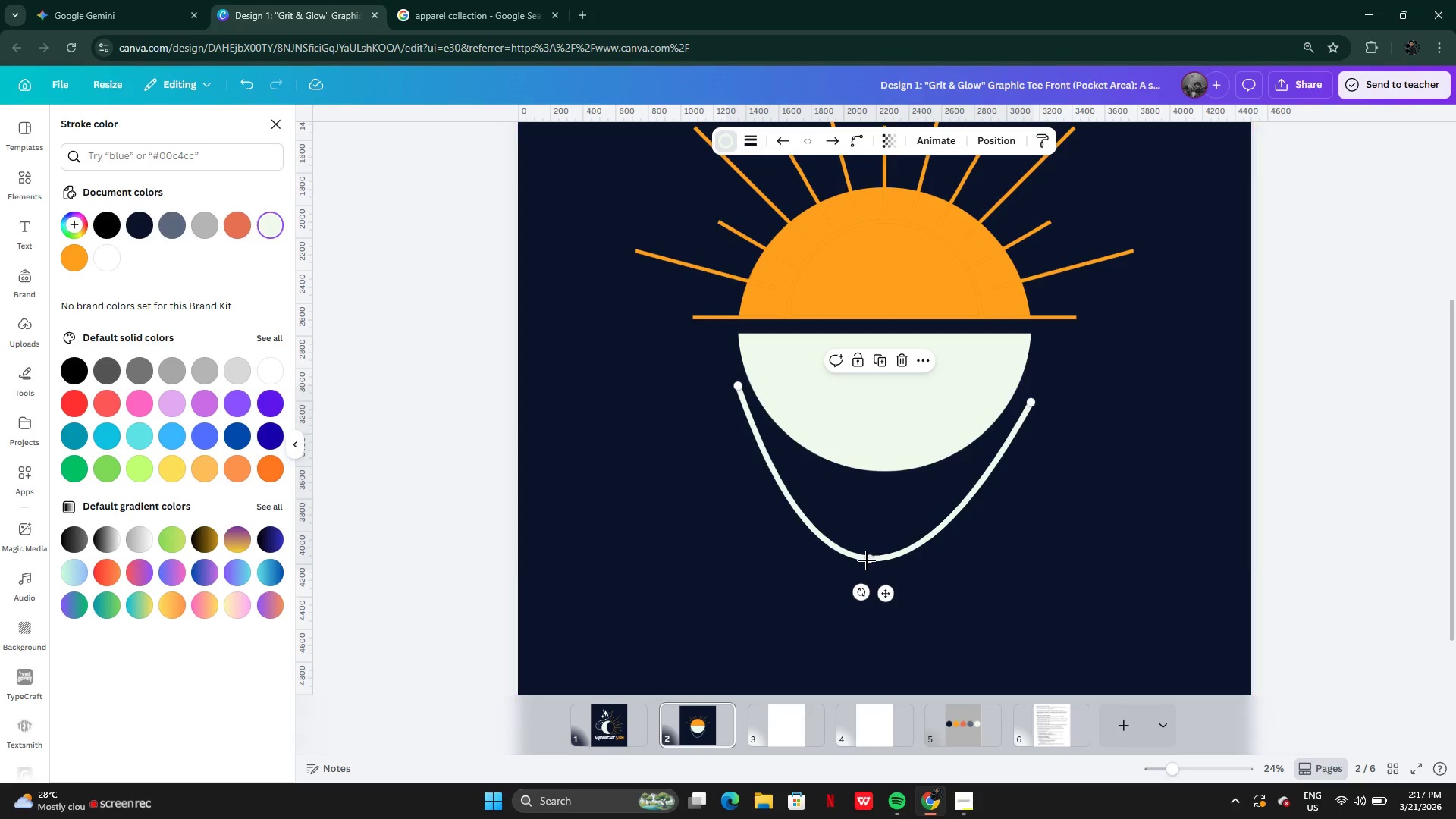 
left_click_drag(start_coordinate=[867, 560], to_coordinate=[873, 485])
 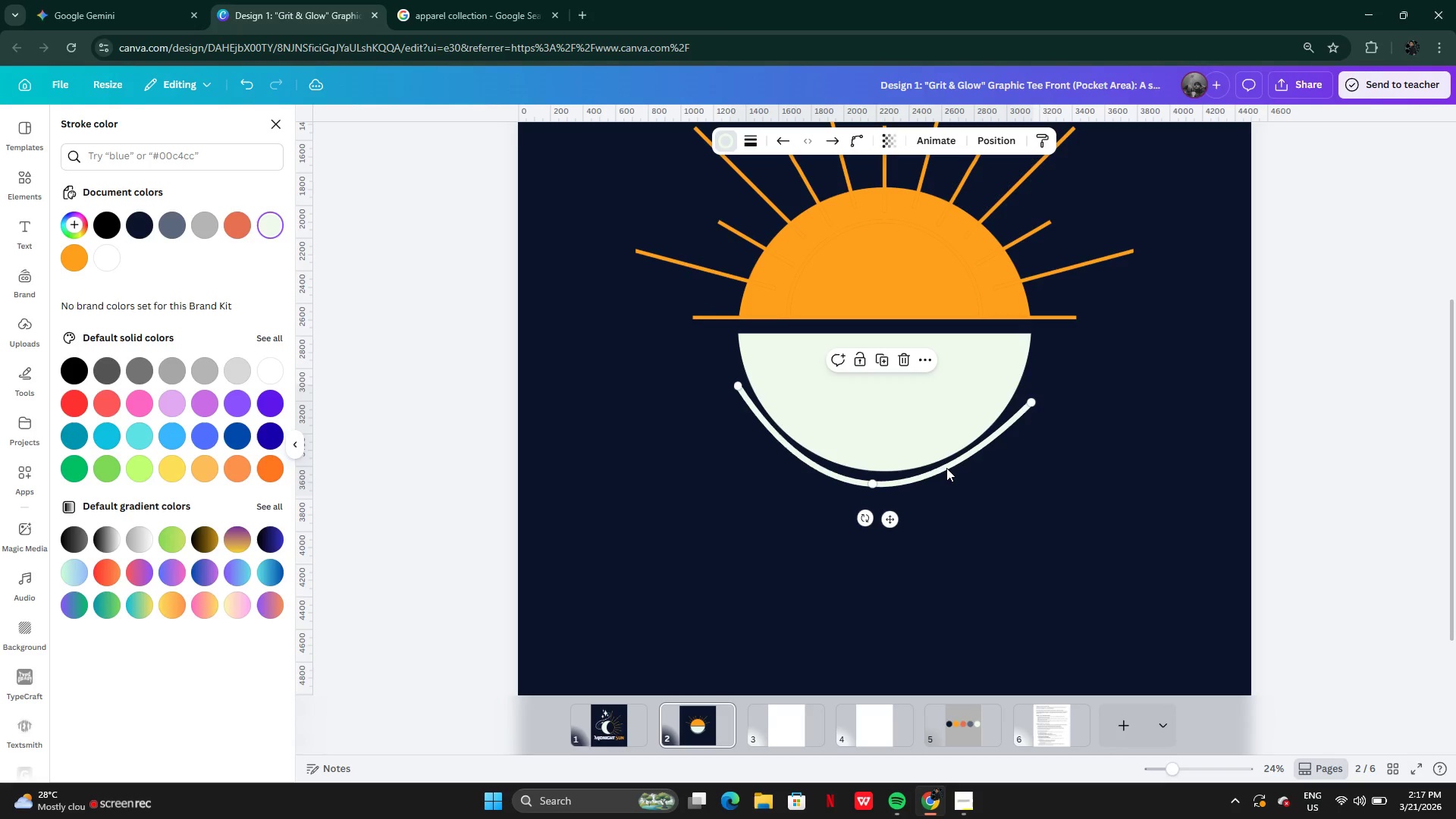 
left_click_drag(start_coordinate=[946, 468], to_coordinate=[954, 472])
 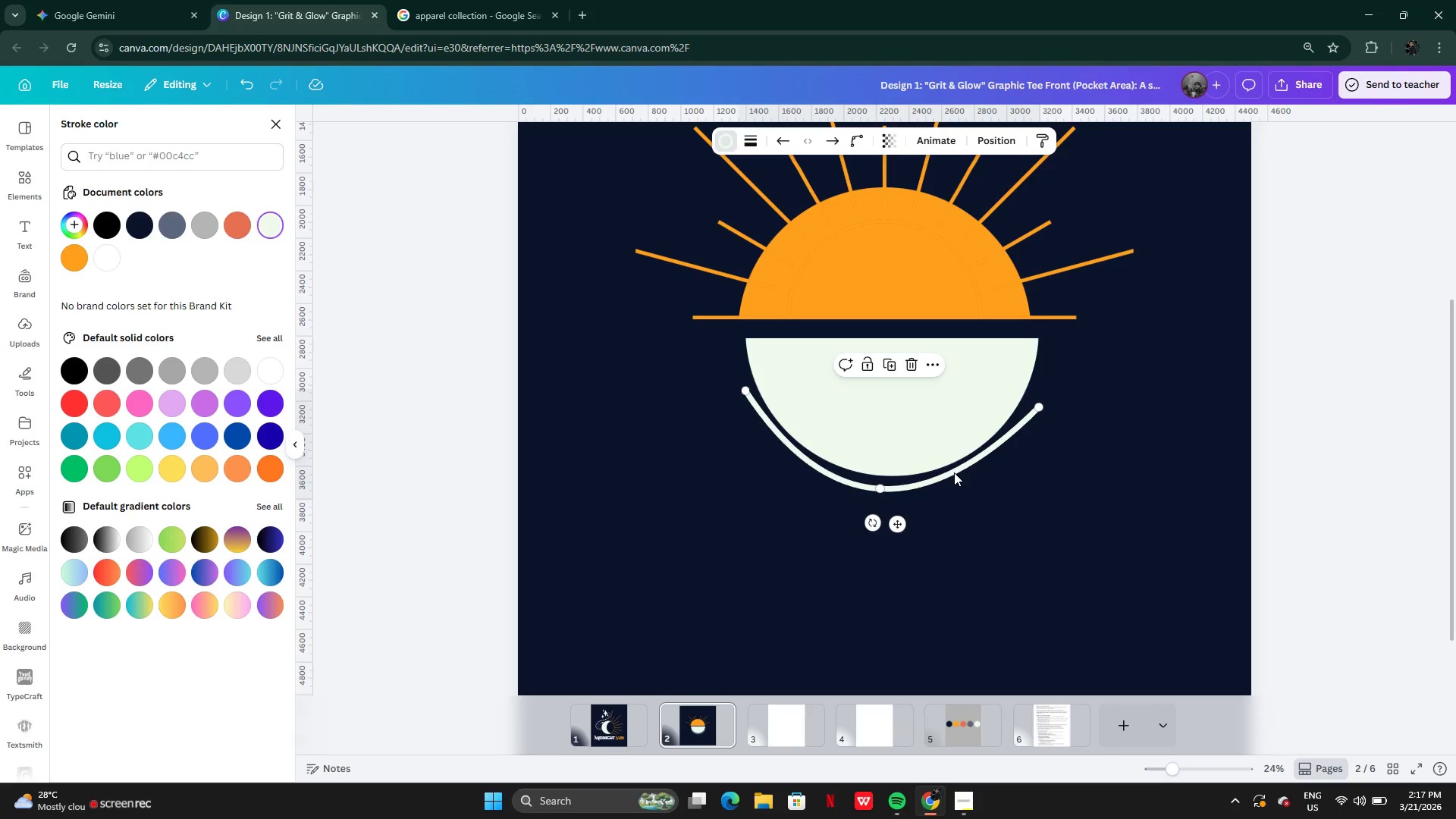 
key(Control+Z)
 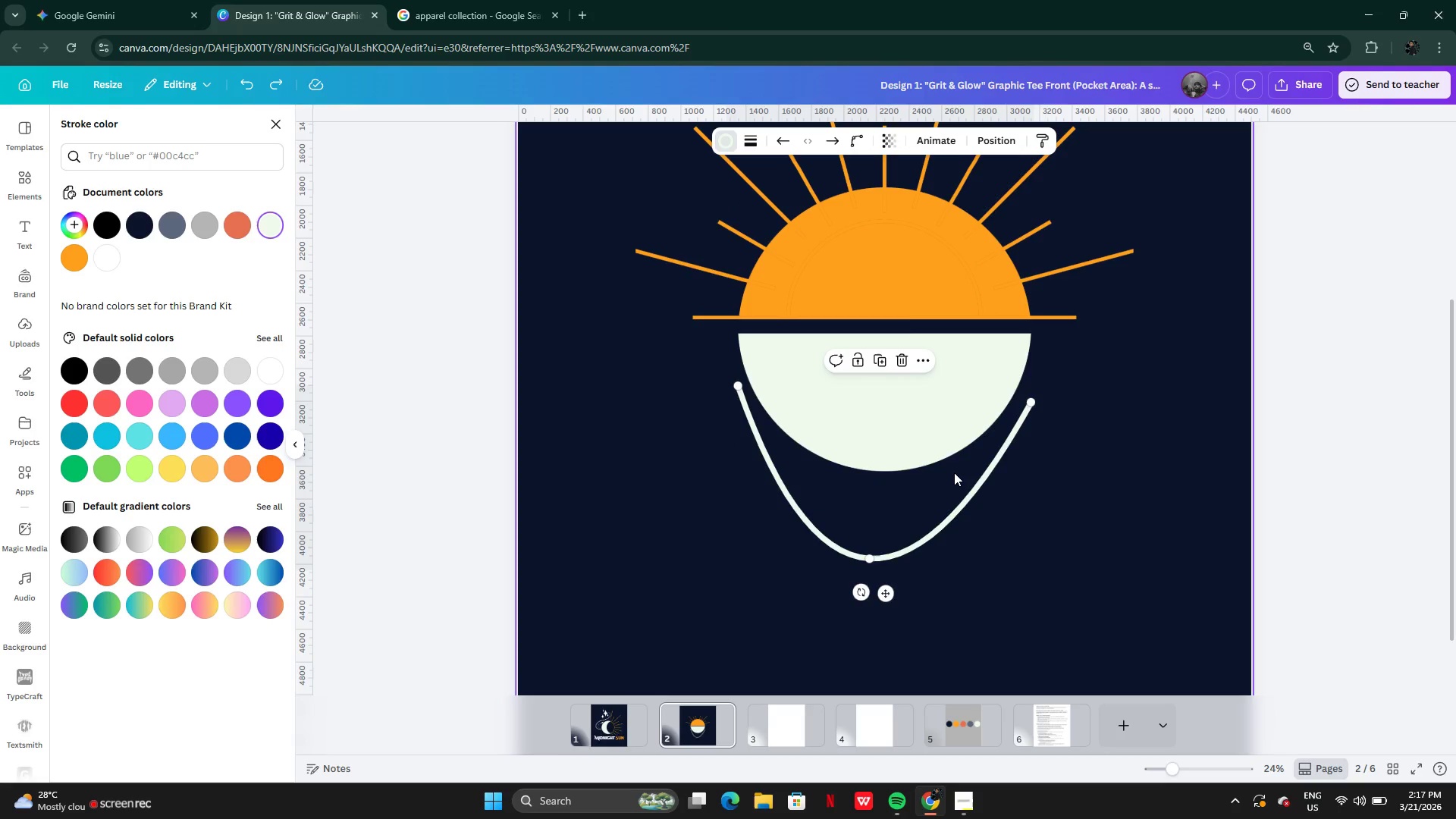 
key(Control+Z)
 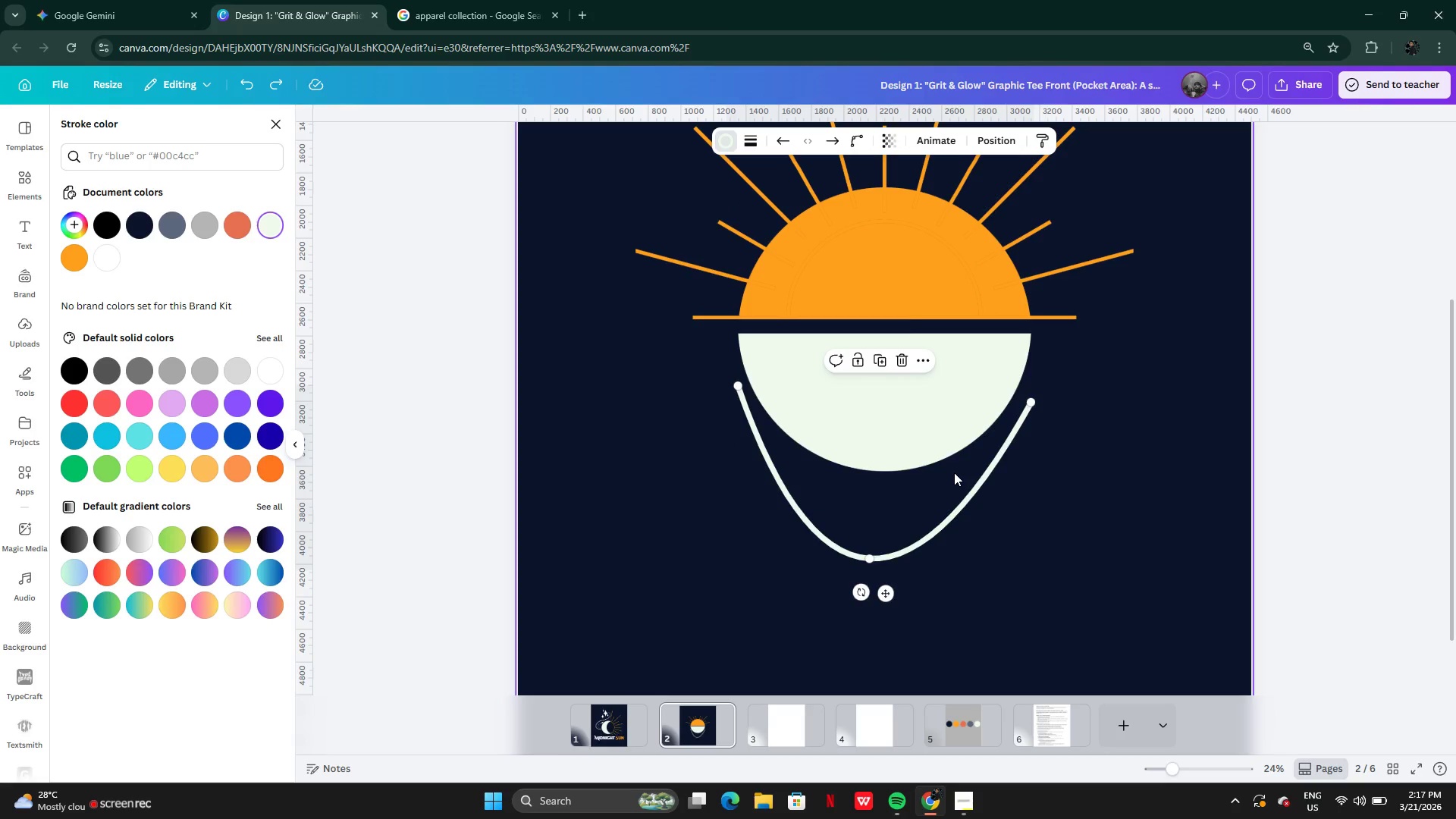 
key(Control+Z)
 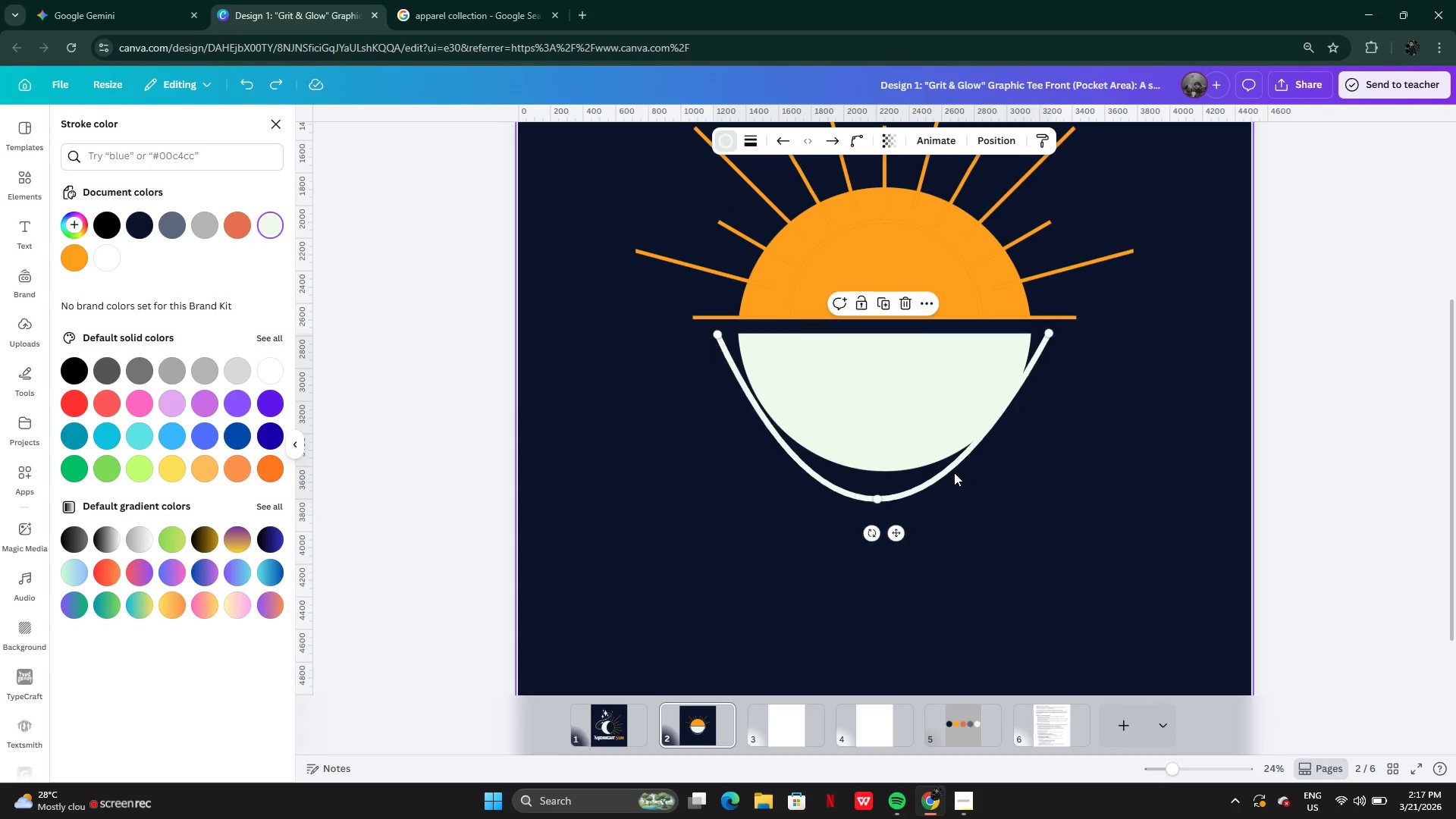 
key(Control+Z)
 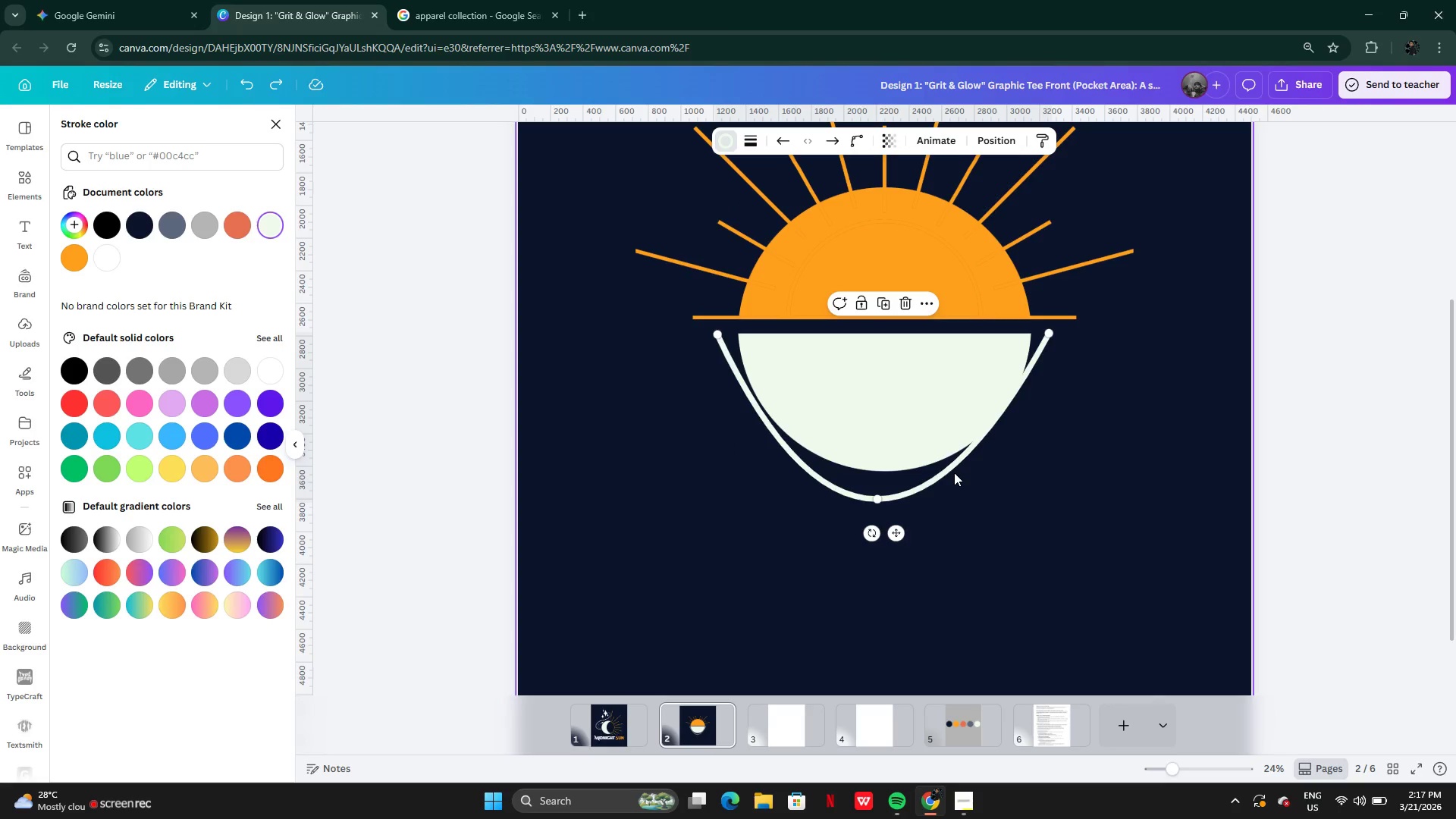 
key(Control+Z)
 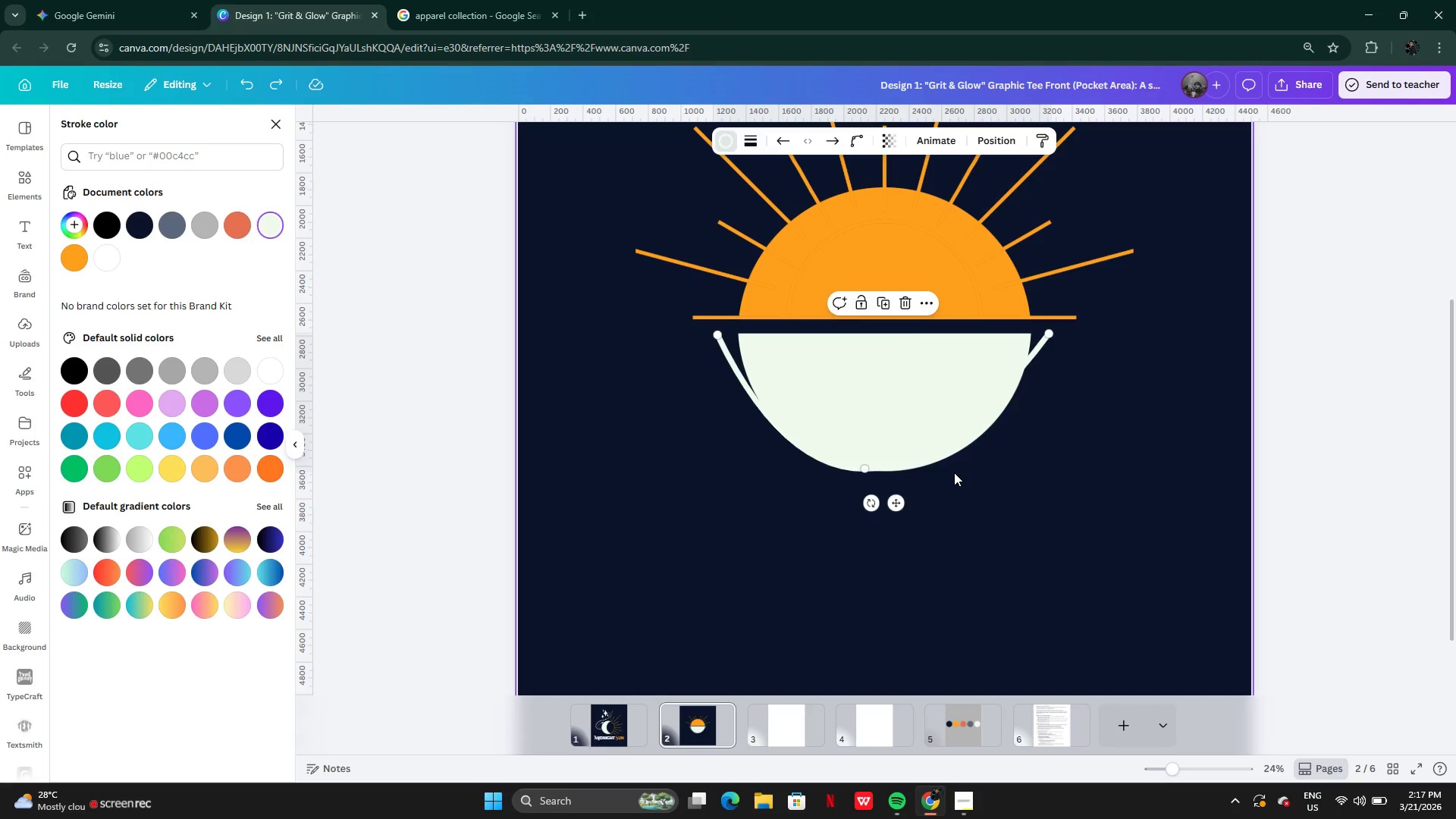 
key(Control+Z)
 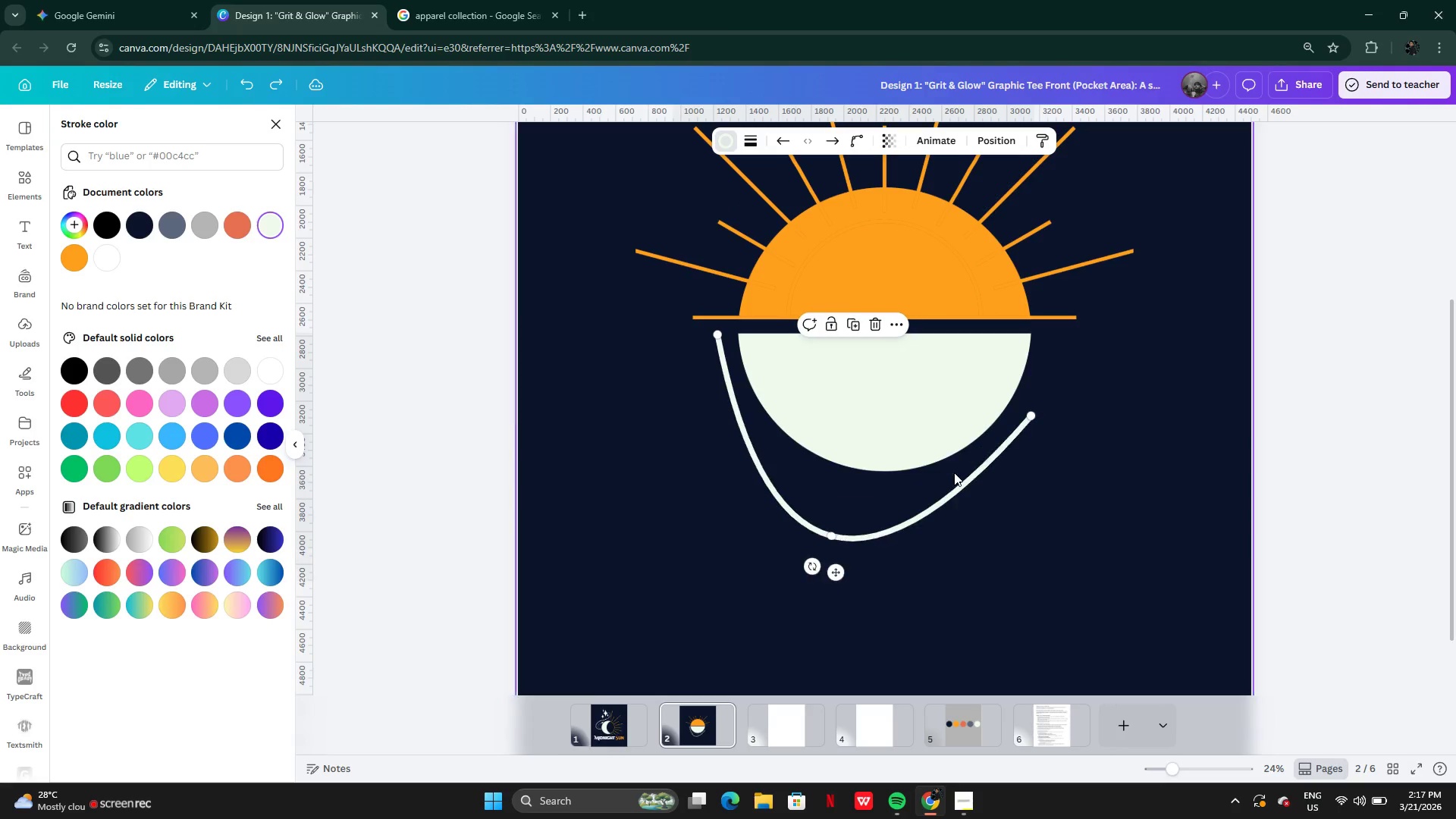 
key(Control+Z)
 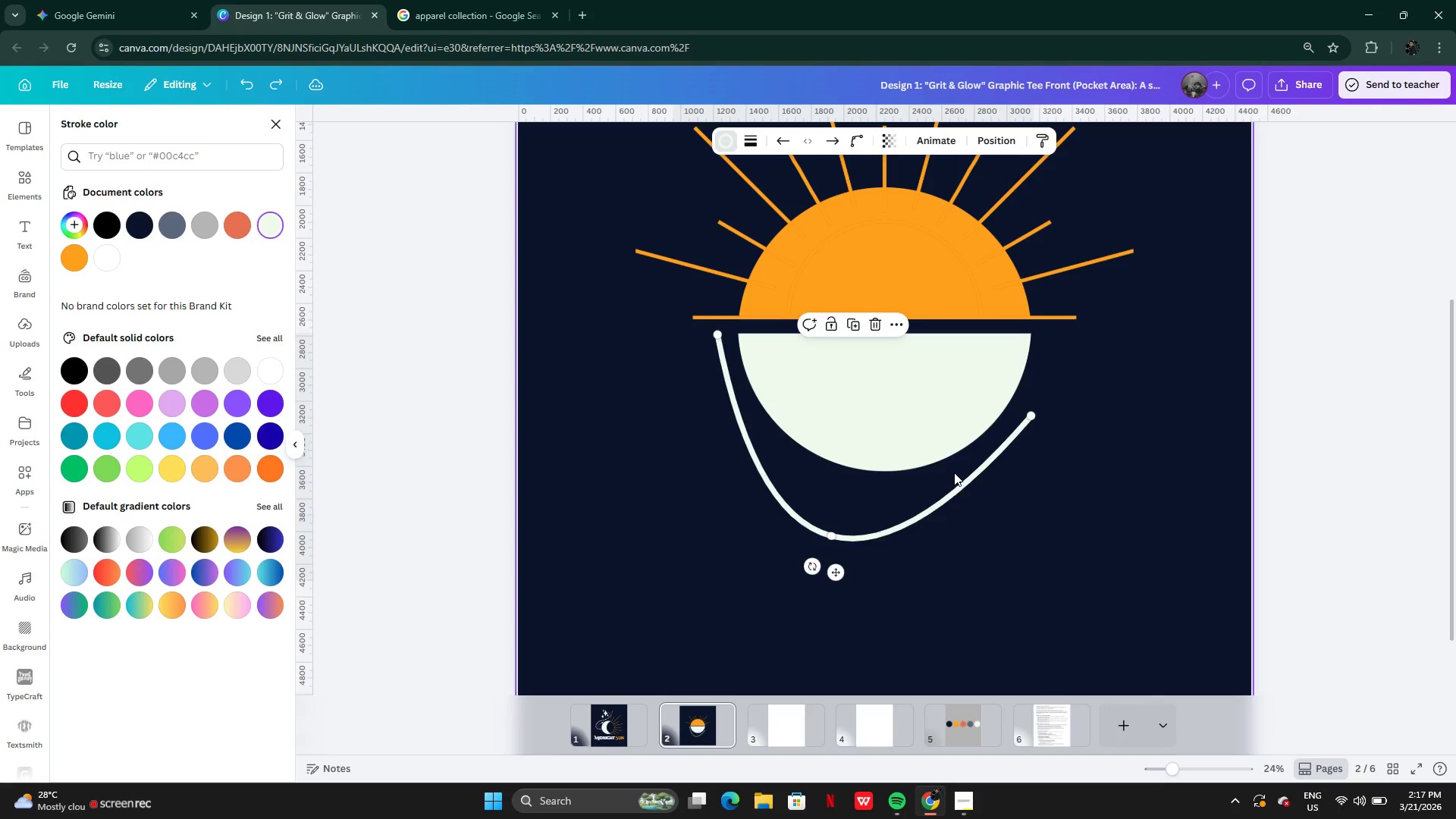 
key(Control+Z)
 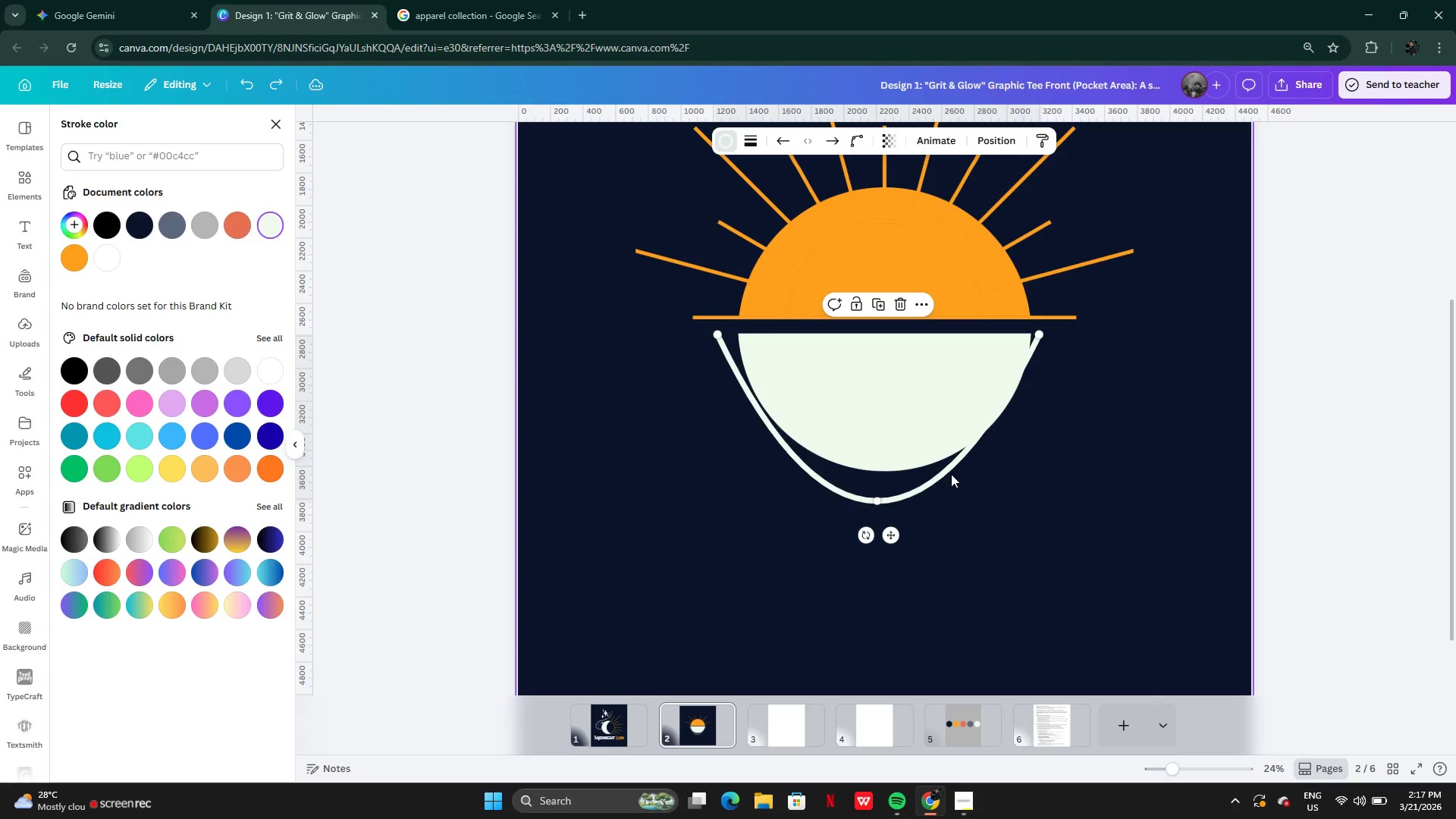 
key(Control+Z)
 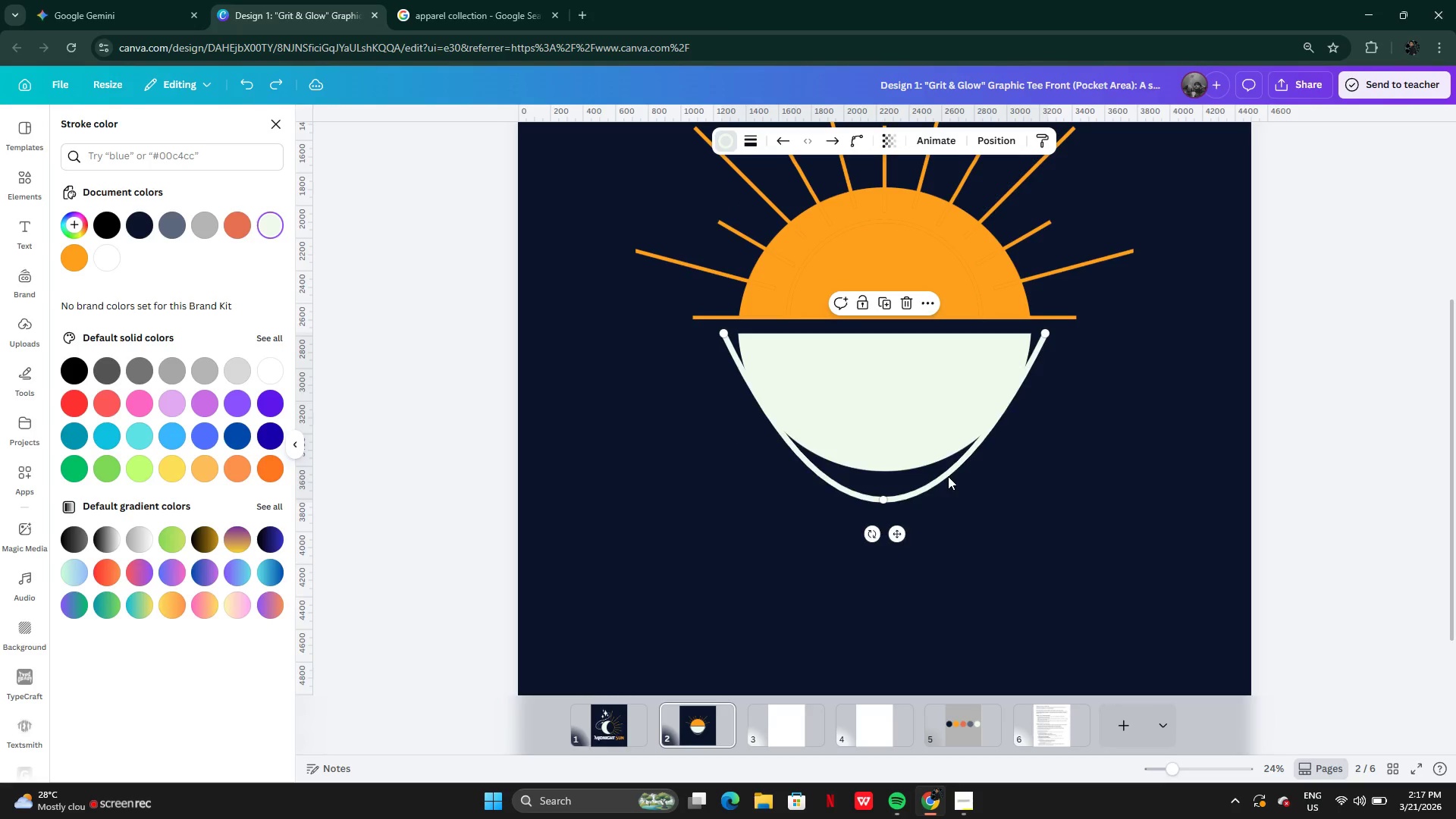 
key(Control+Z)
 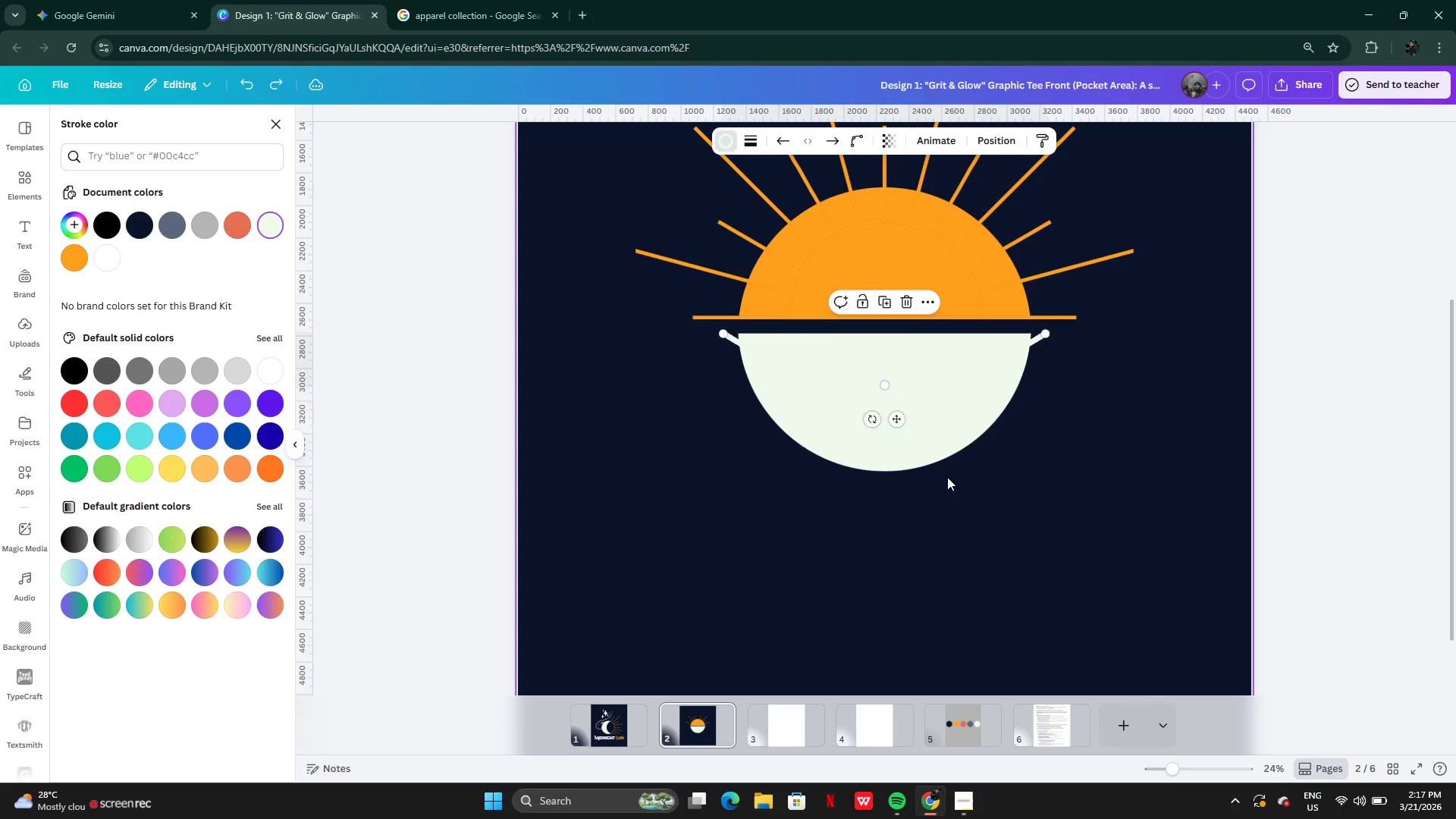 
key(Control+Z)
 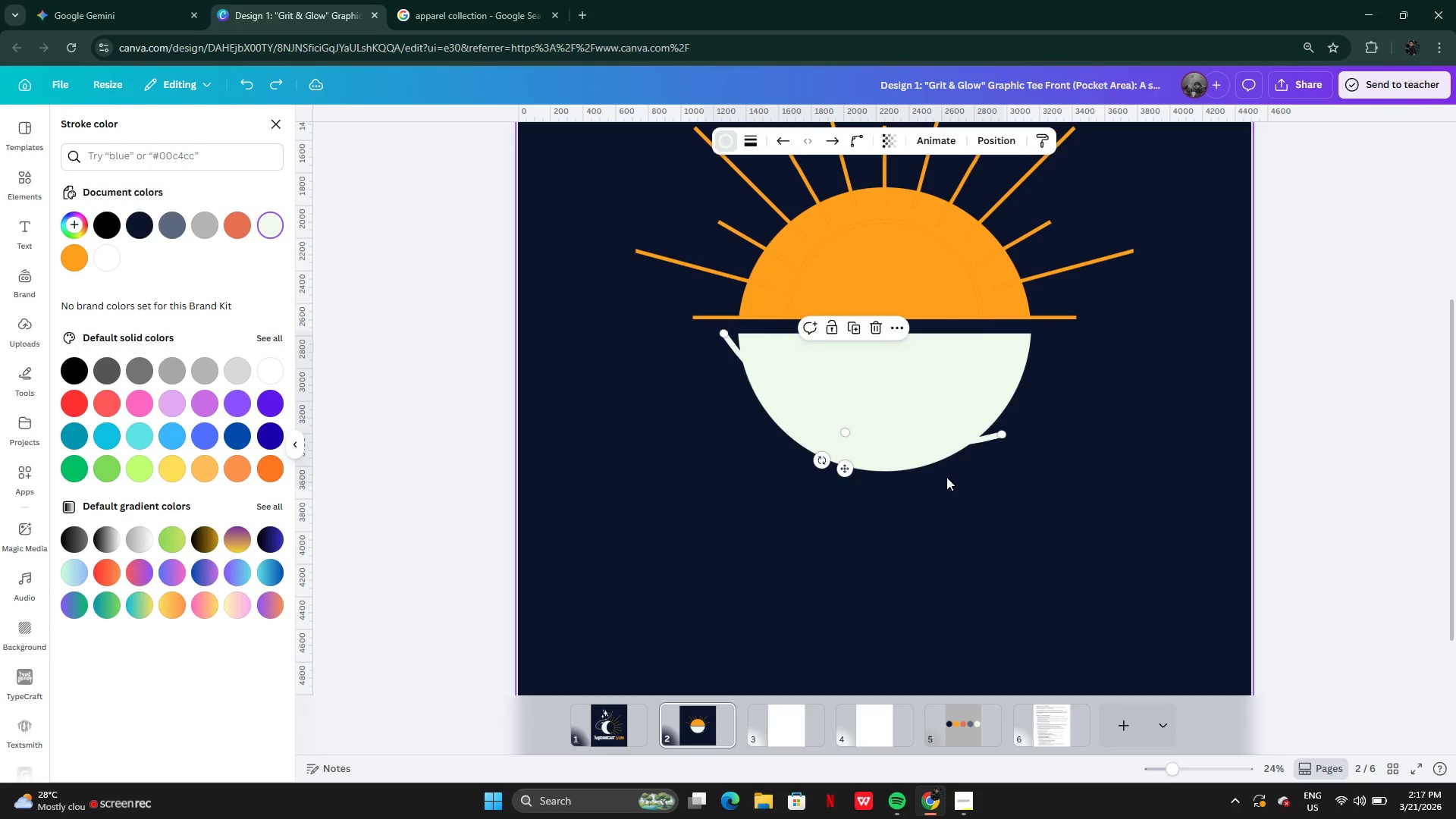 
key(Control+Z)
 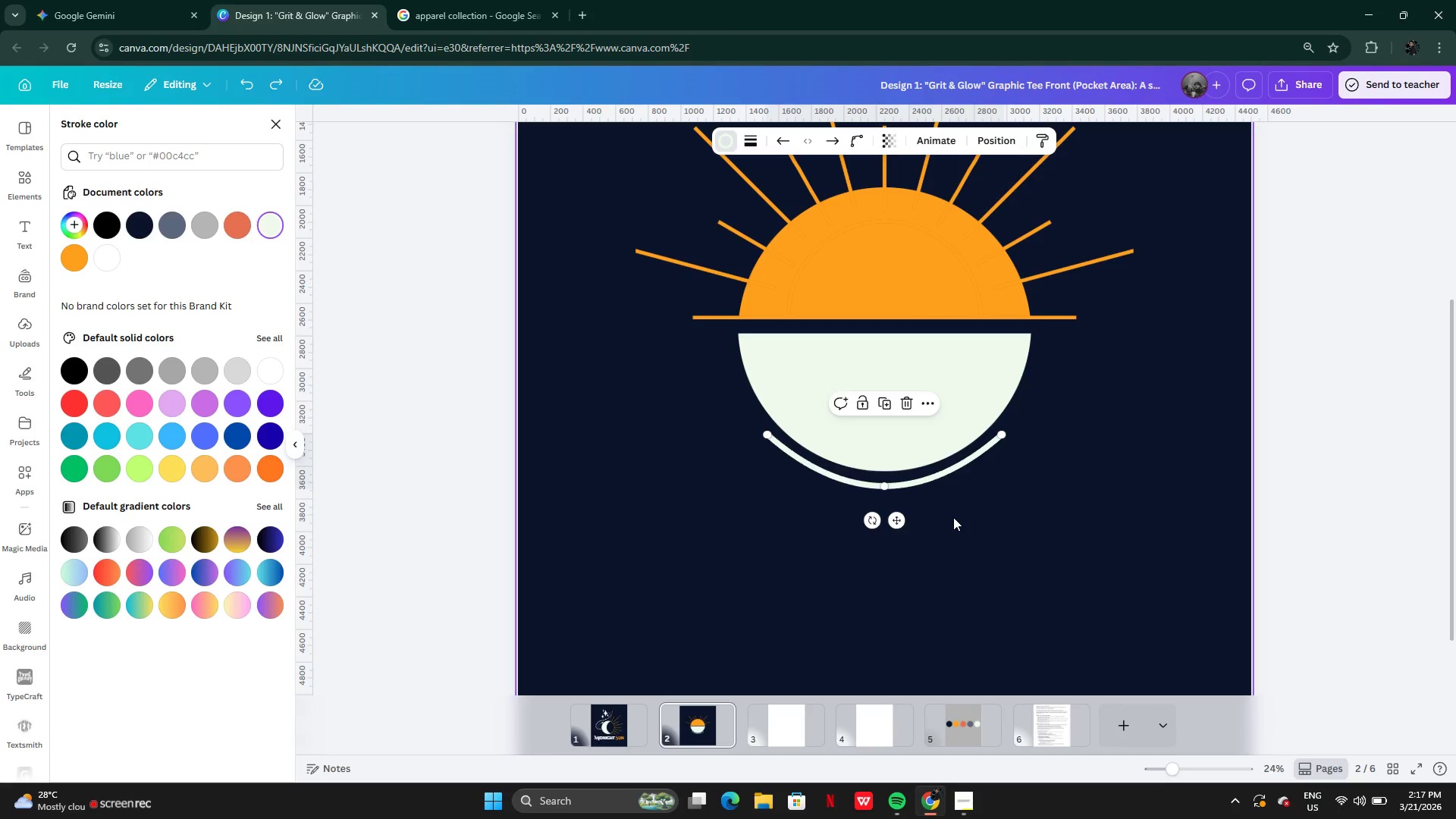 
hold_key(key=ControlLeft, duration=0.36)
 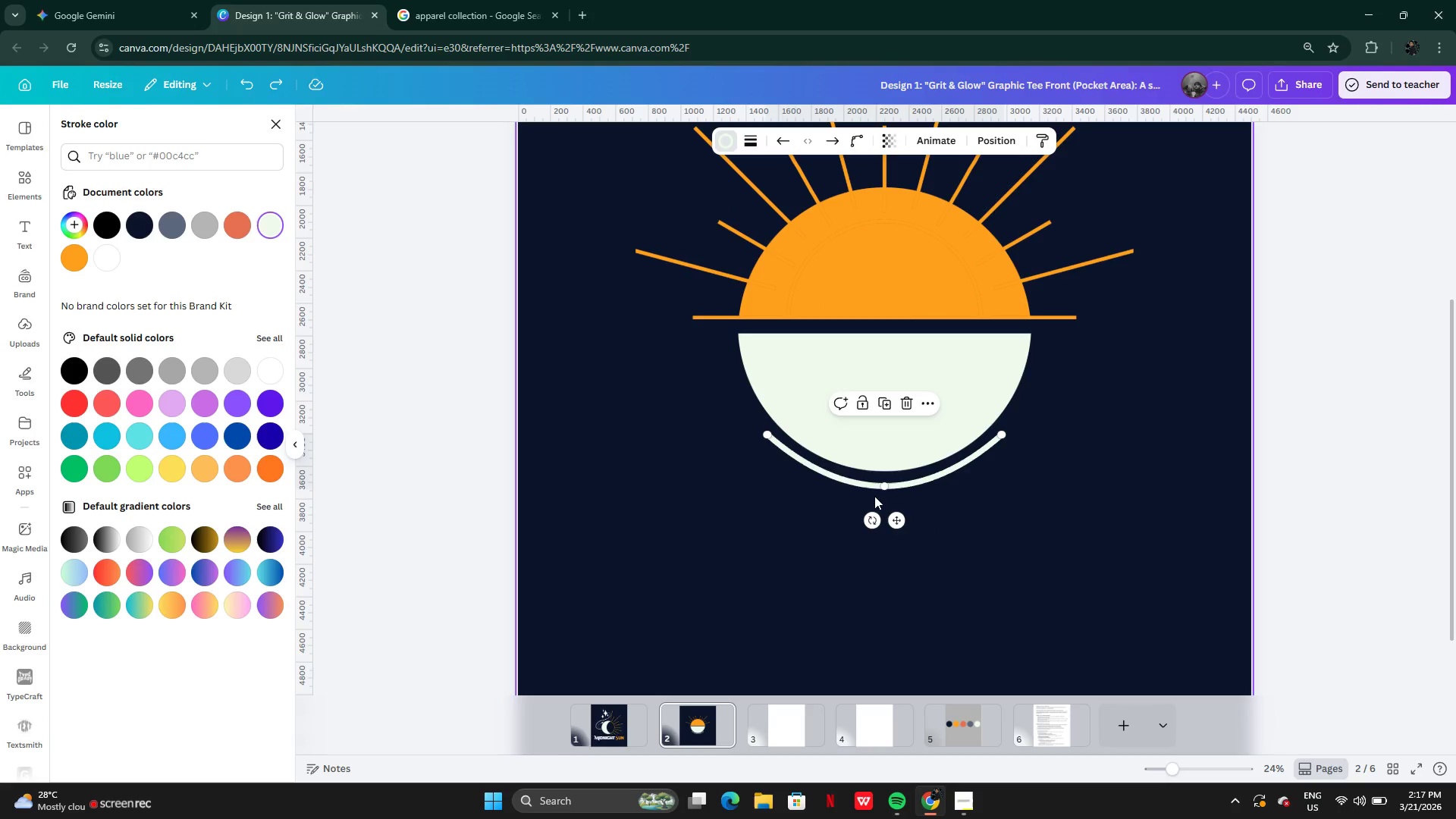 
key(Control+Z)
 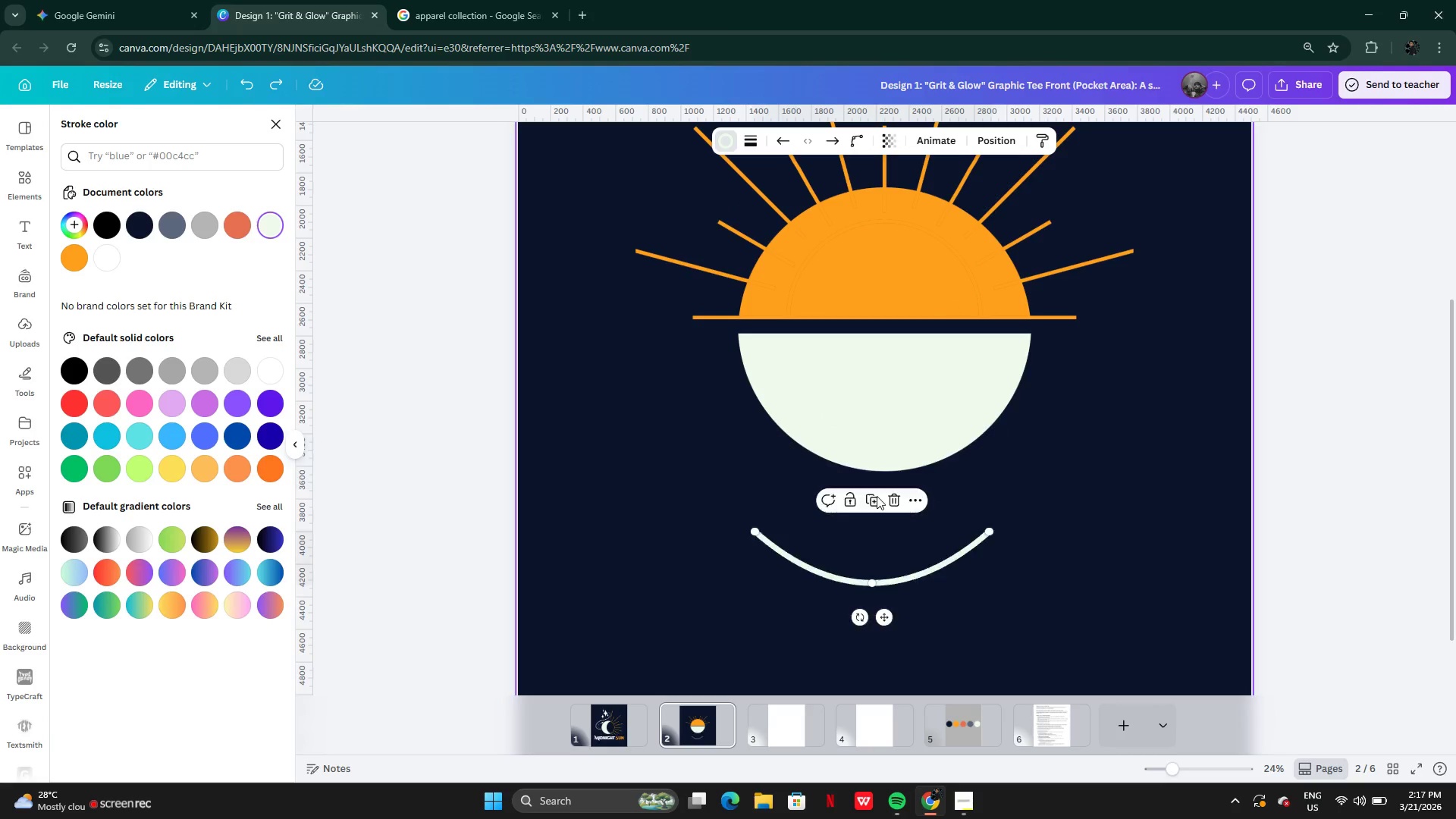 
key(Control+Z)
 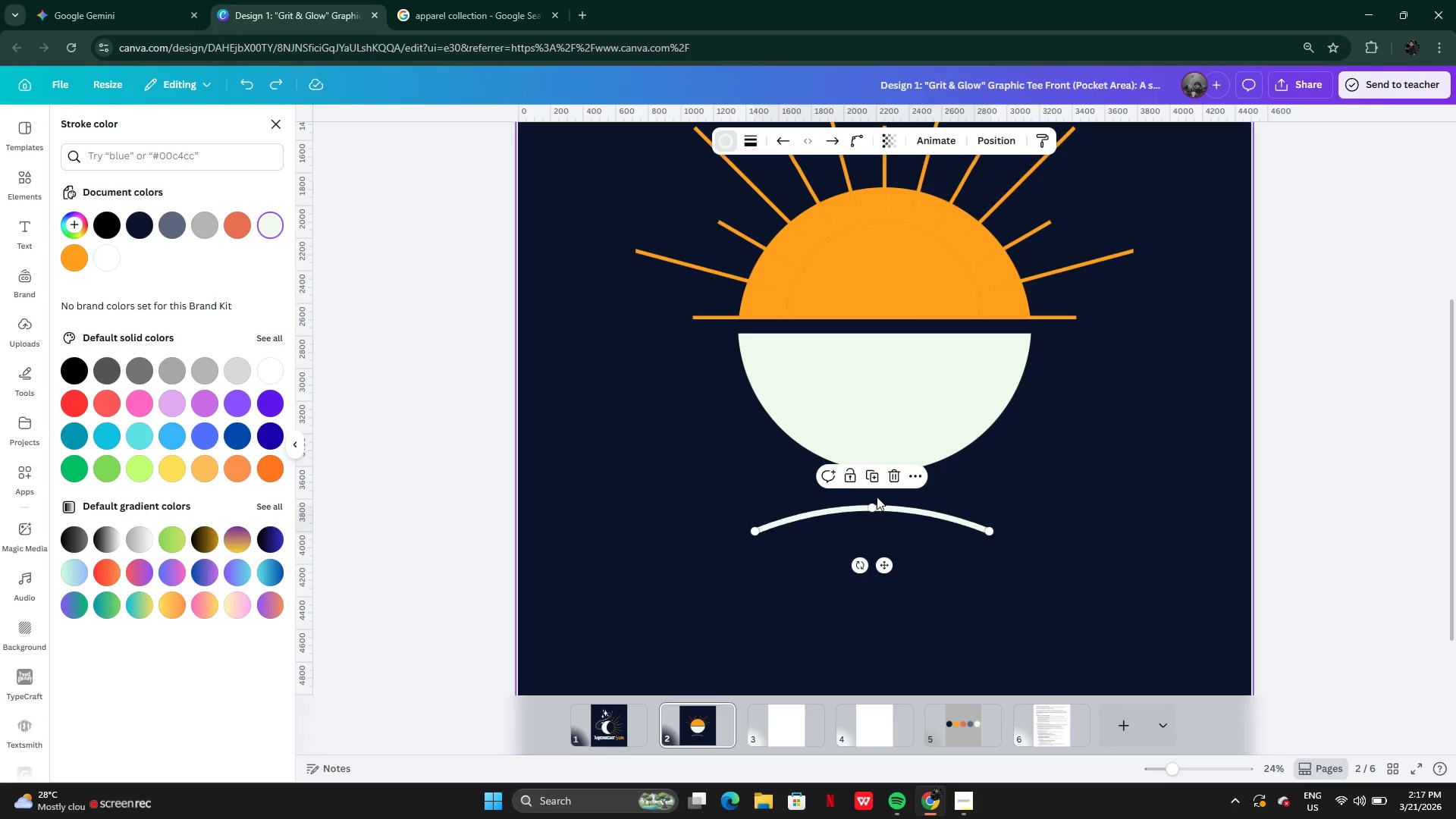 
key(Control+Z)
 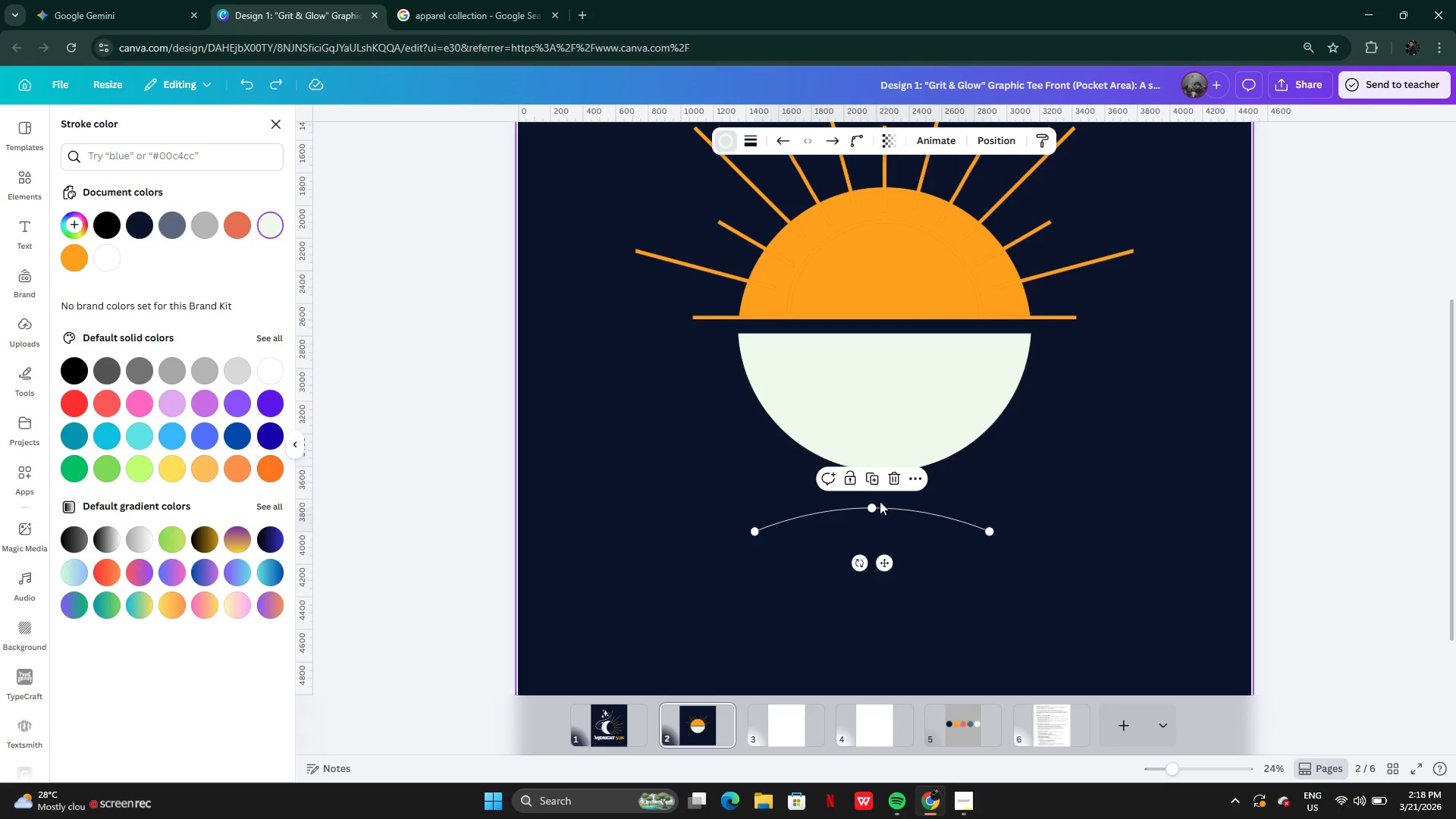 
key(Control+Z)
 